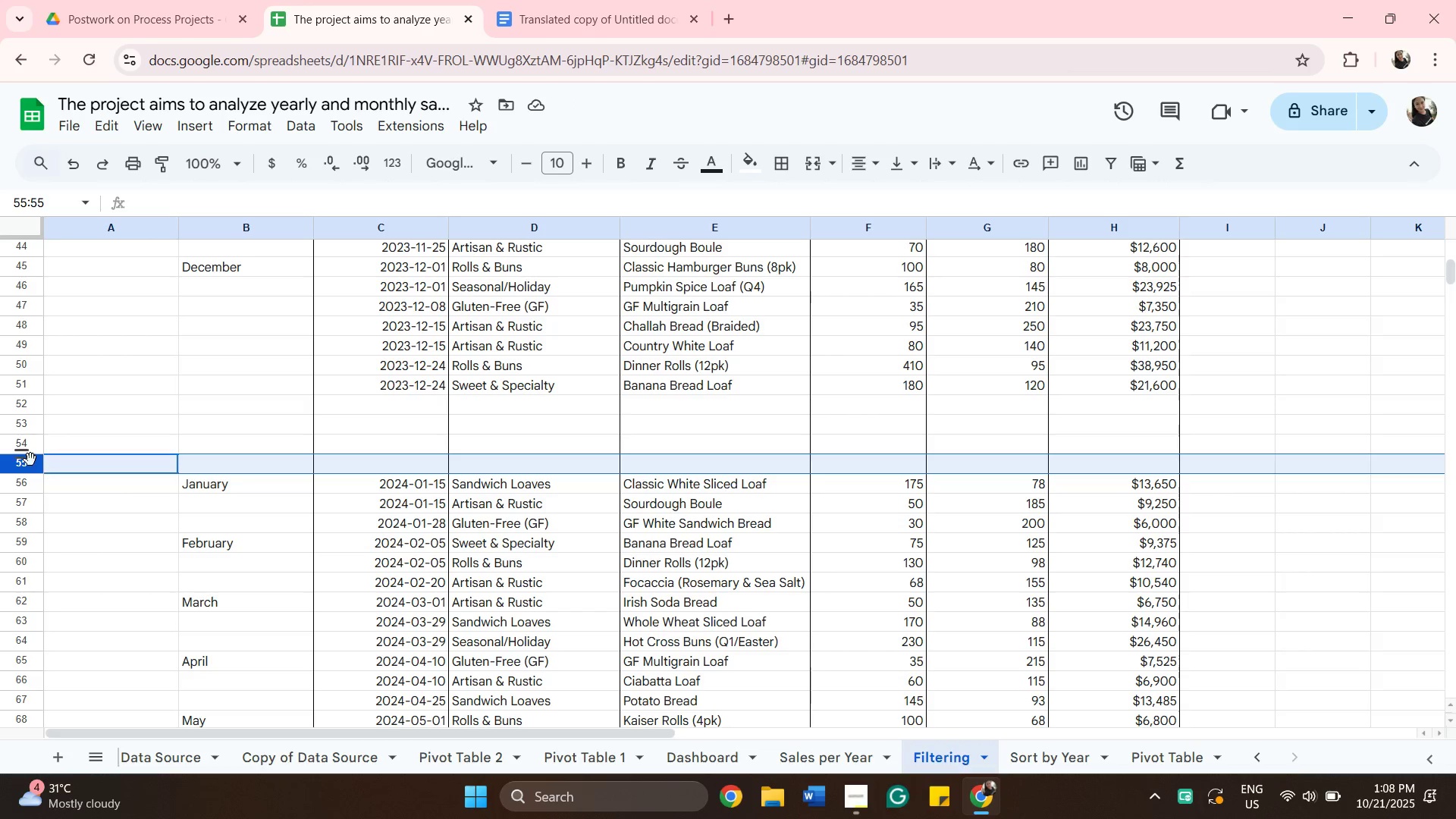 
right_click([32, 463])
 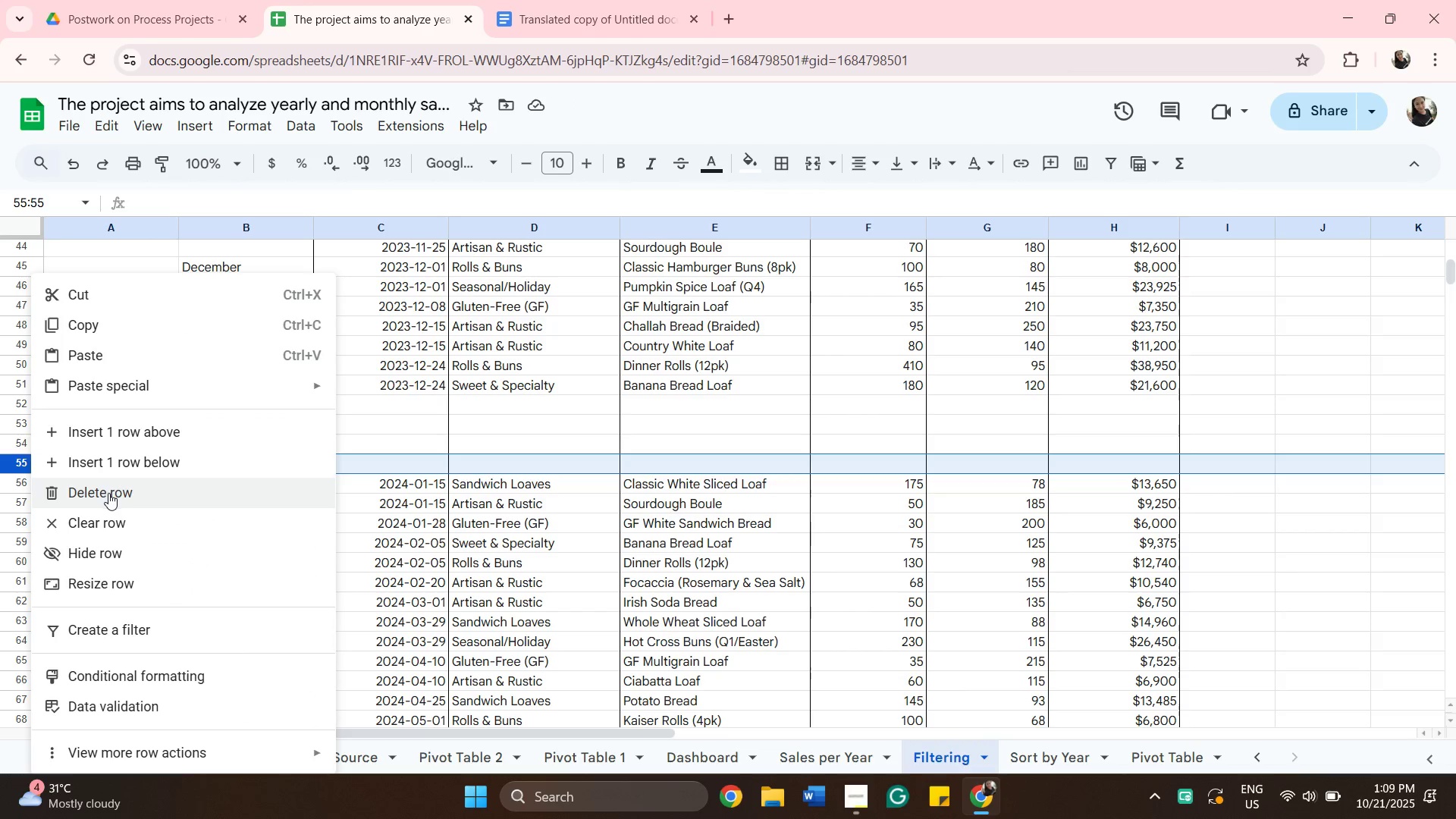 
left_click([108, 493])
 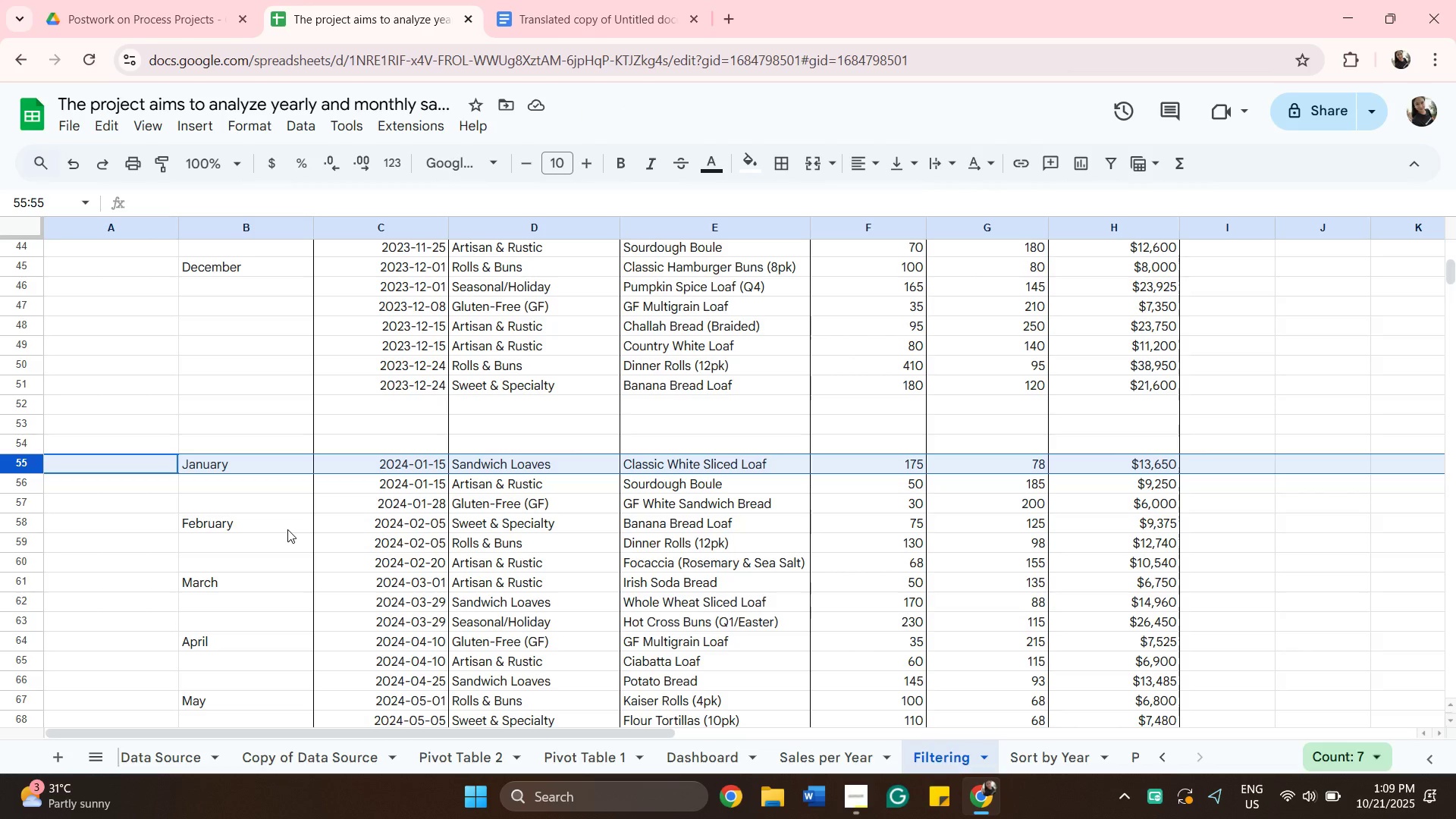 
wait(7.31)
 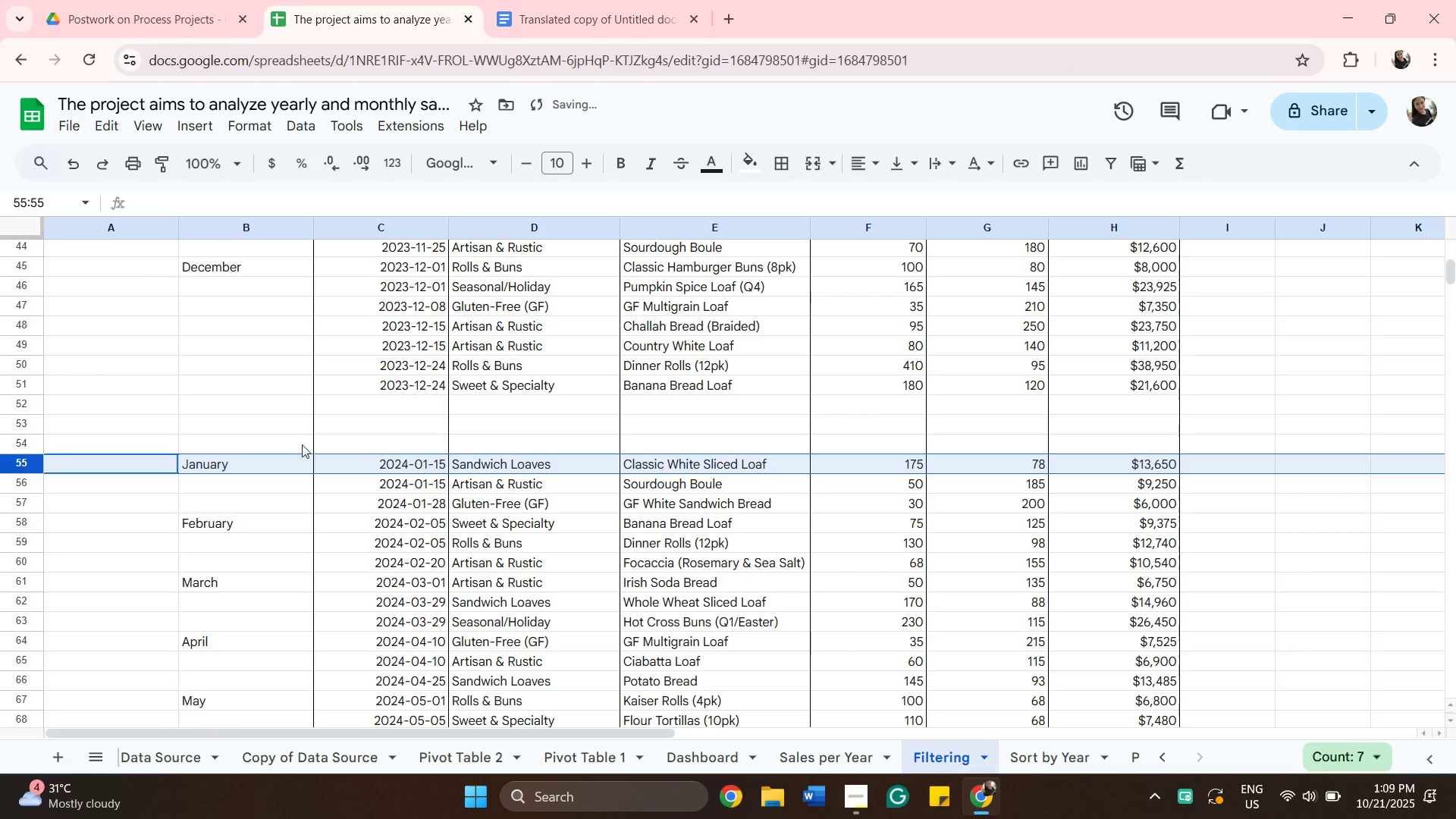 
scroll: coordinate [300, 488], scroll_direction: down, amount: 1.0
 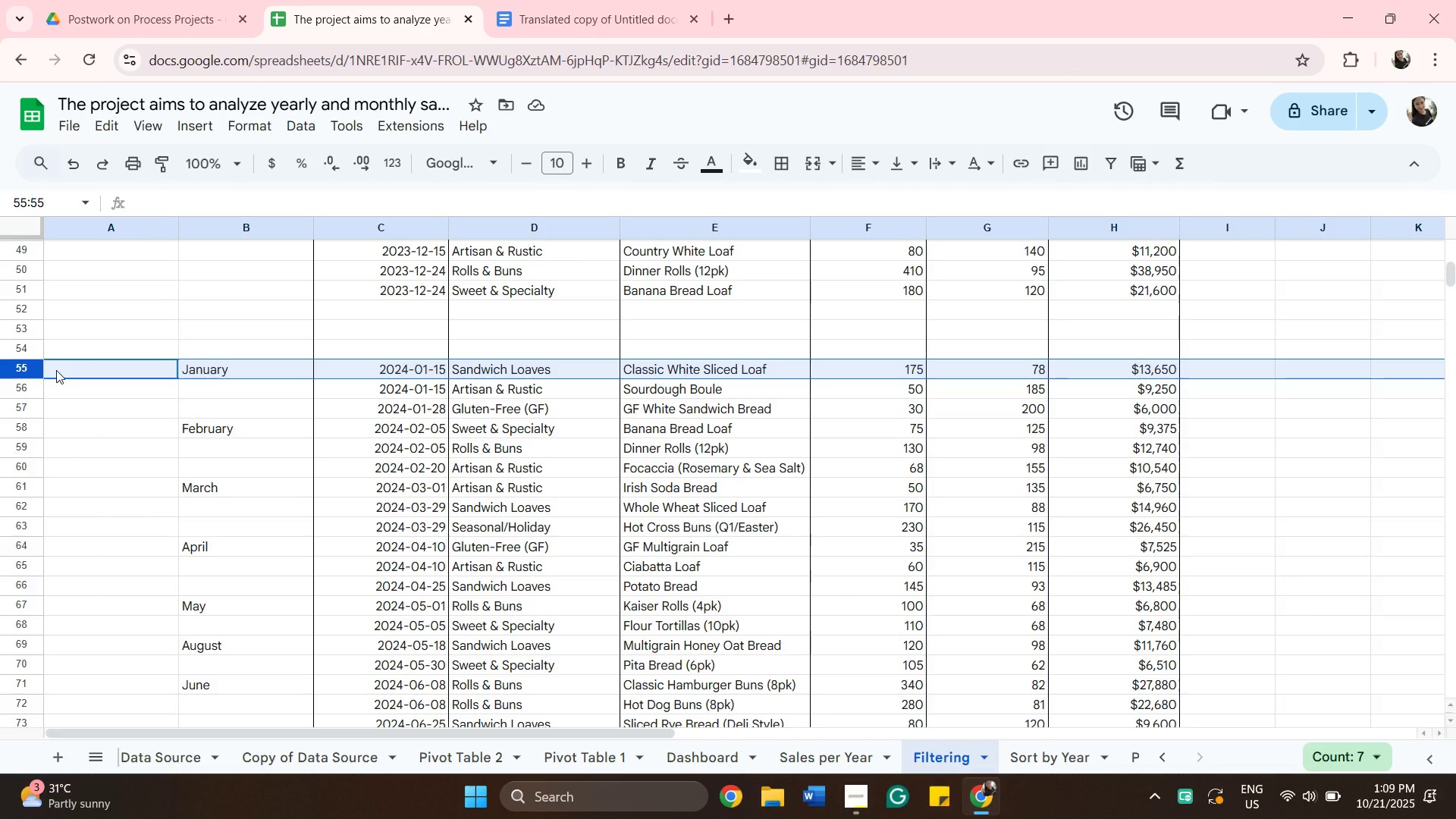 
type(2o)
key(Backspace)
type(025)
 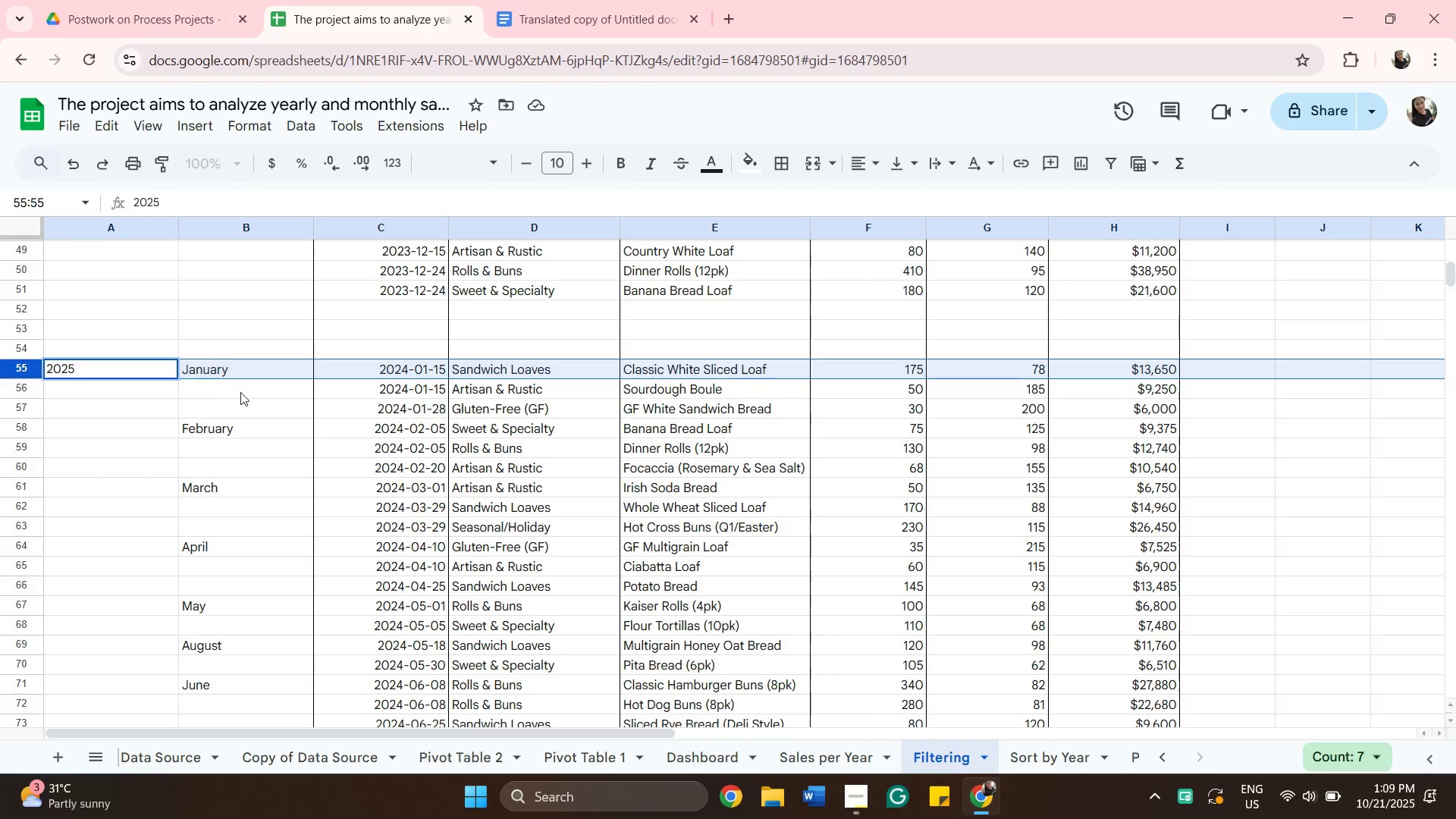 
scroll: coordinate [215, 404], scroll_direction: up, amount: 10.0
 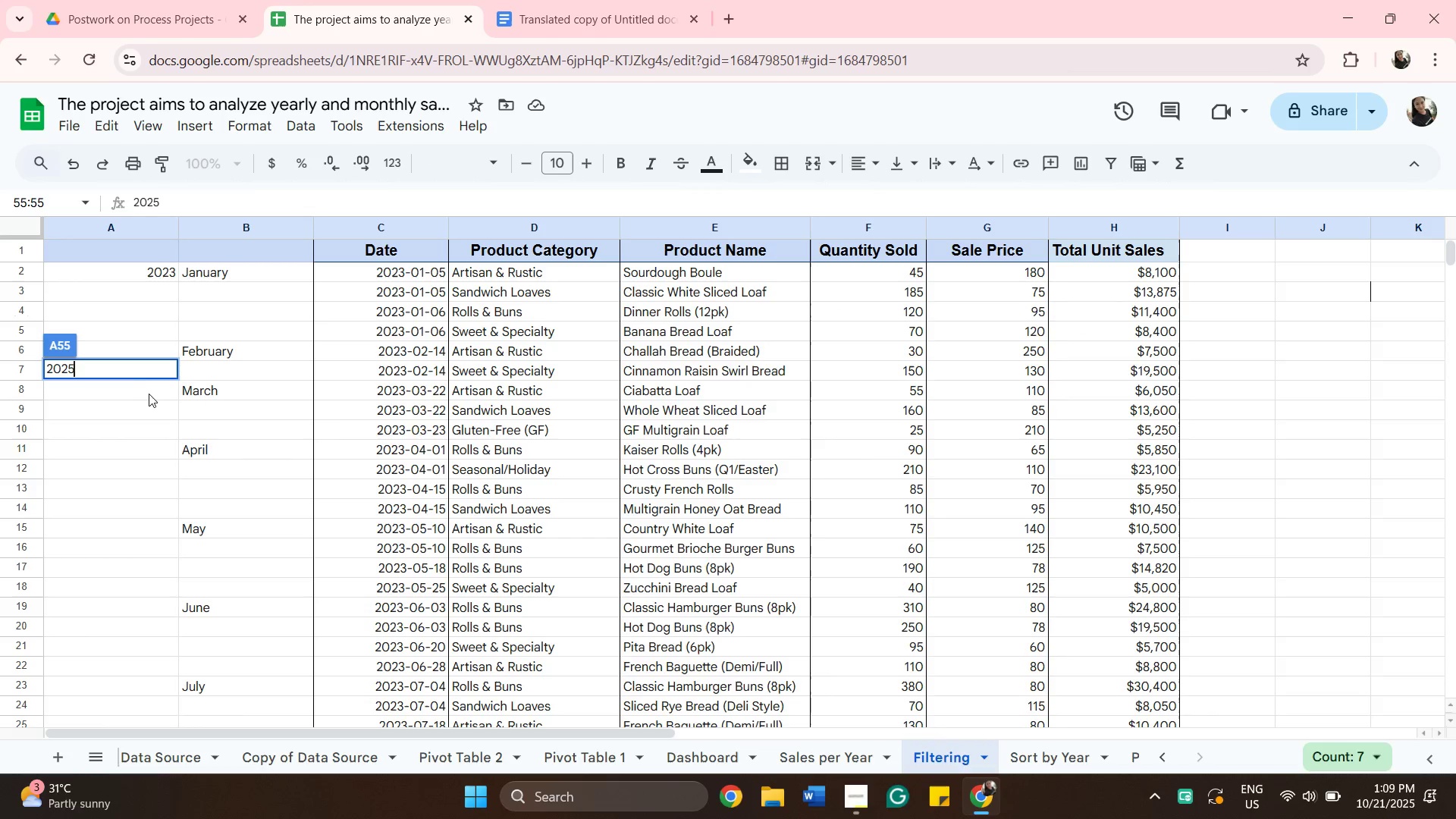 
scroll: coordinate [151, 397], scroll_direction: down, amount: 1.0
 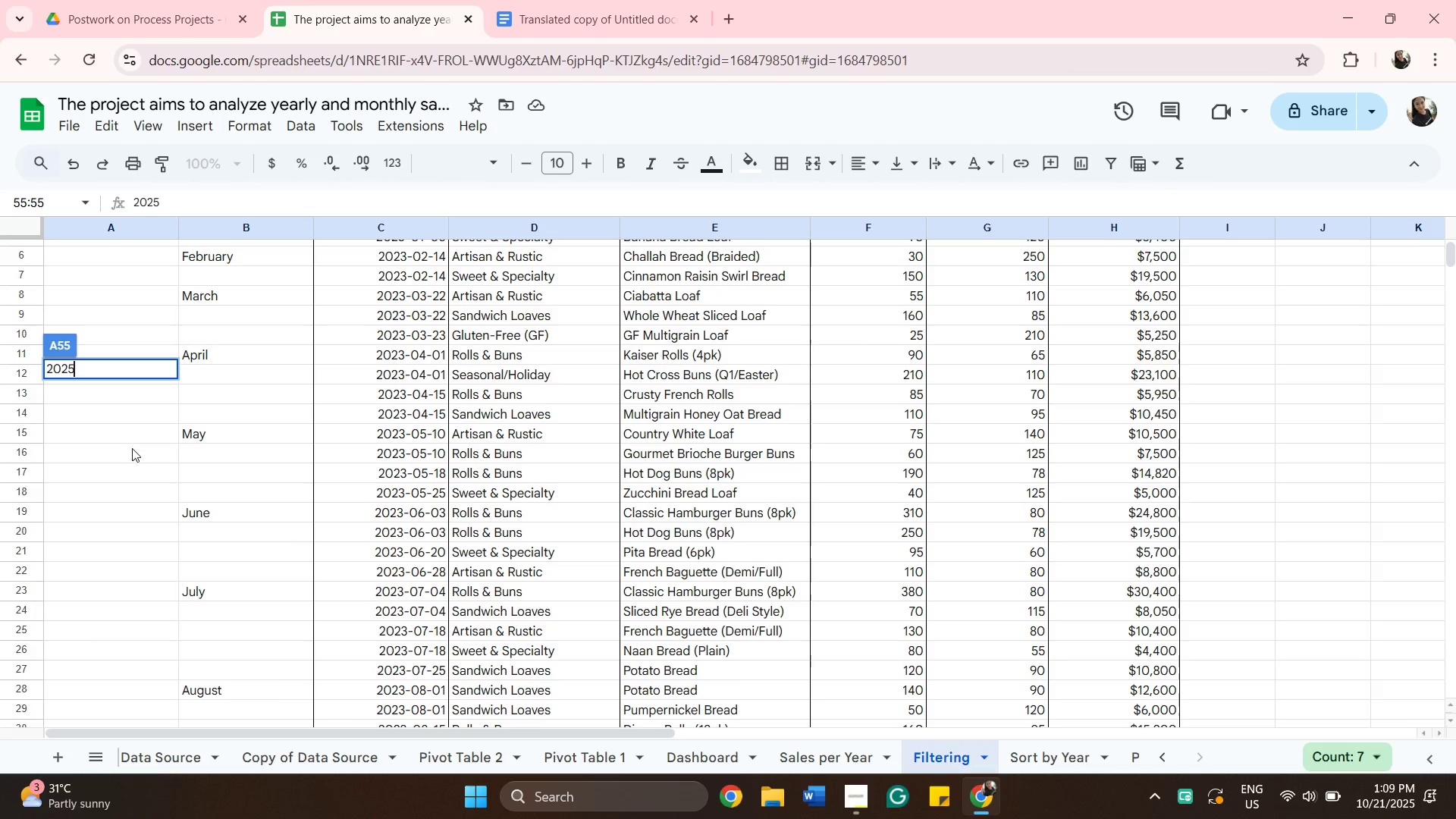 
left_click([132, 448])
 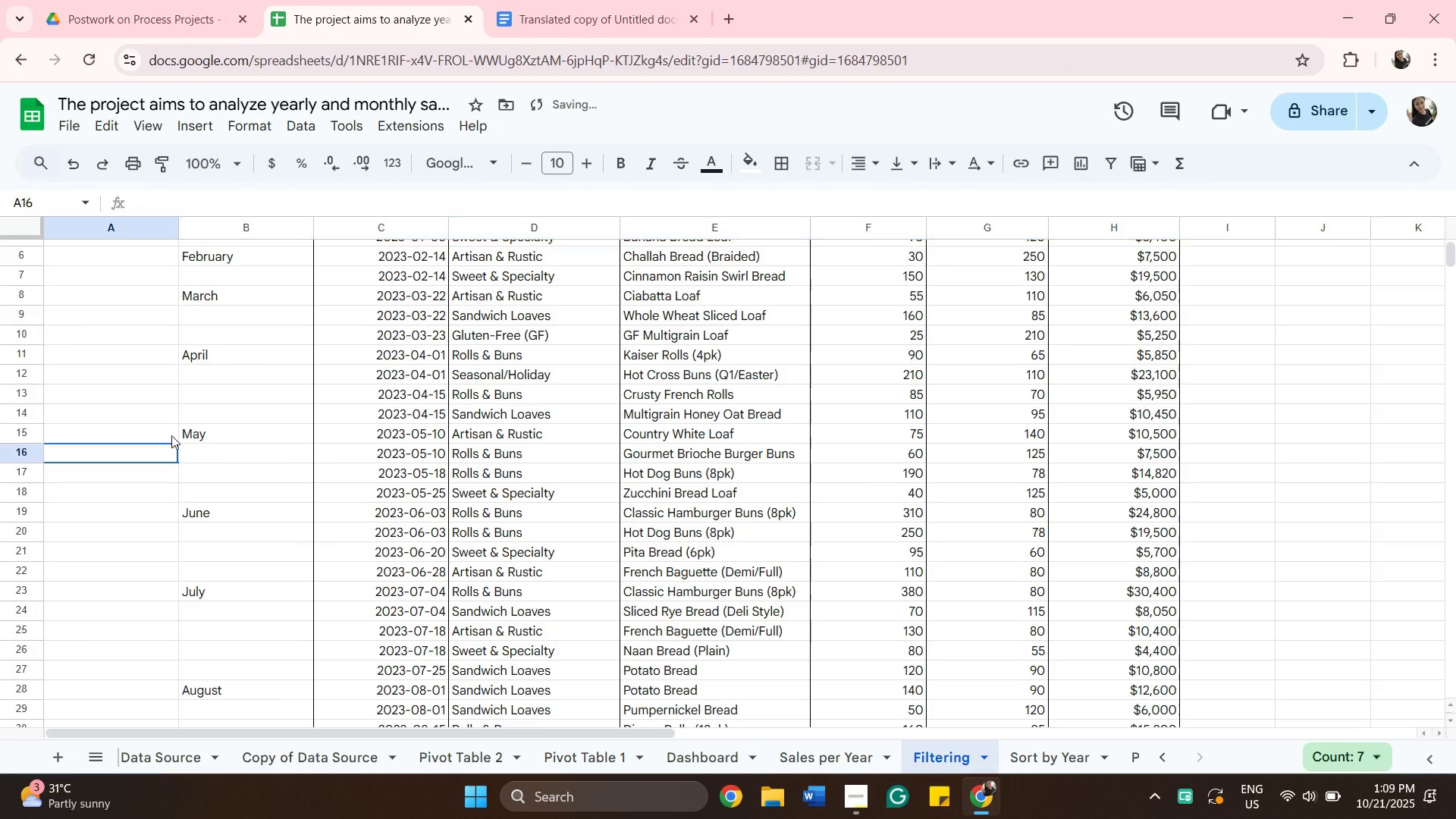 
scroll: coordinate [274, 475], scroll_direction: down, amount: 7.0
 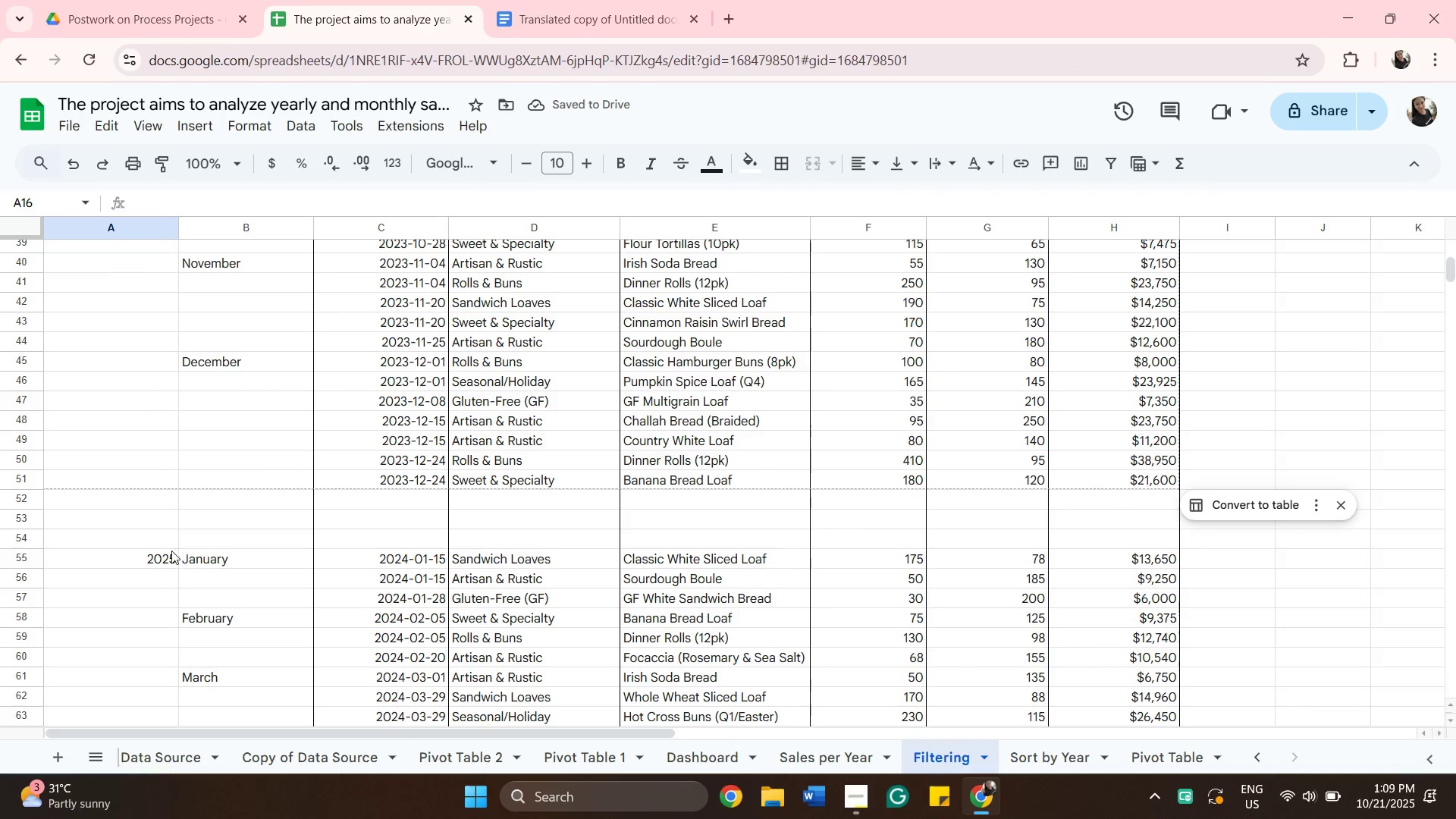 
left_click([168, 559])
 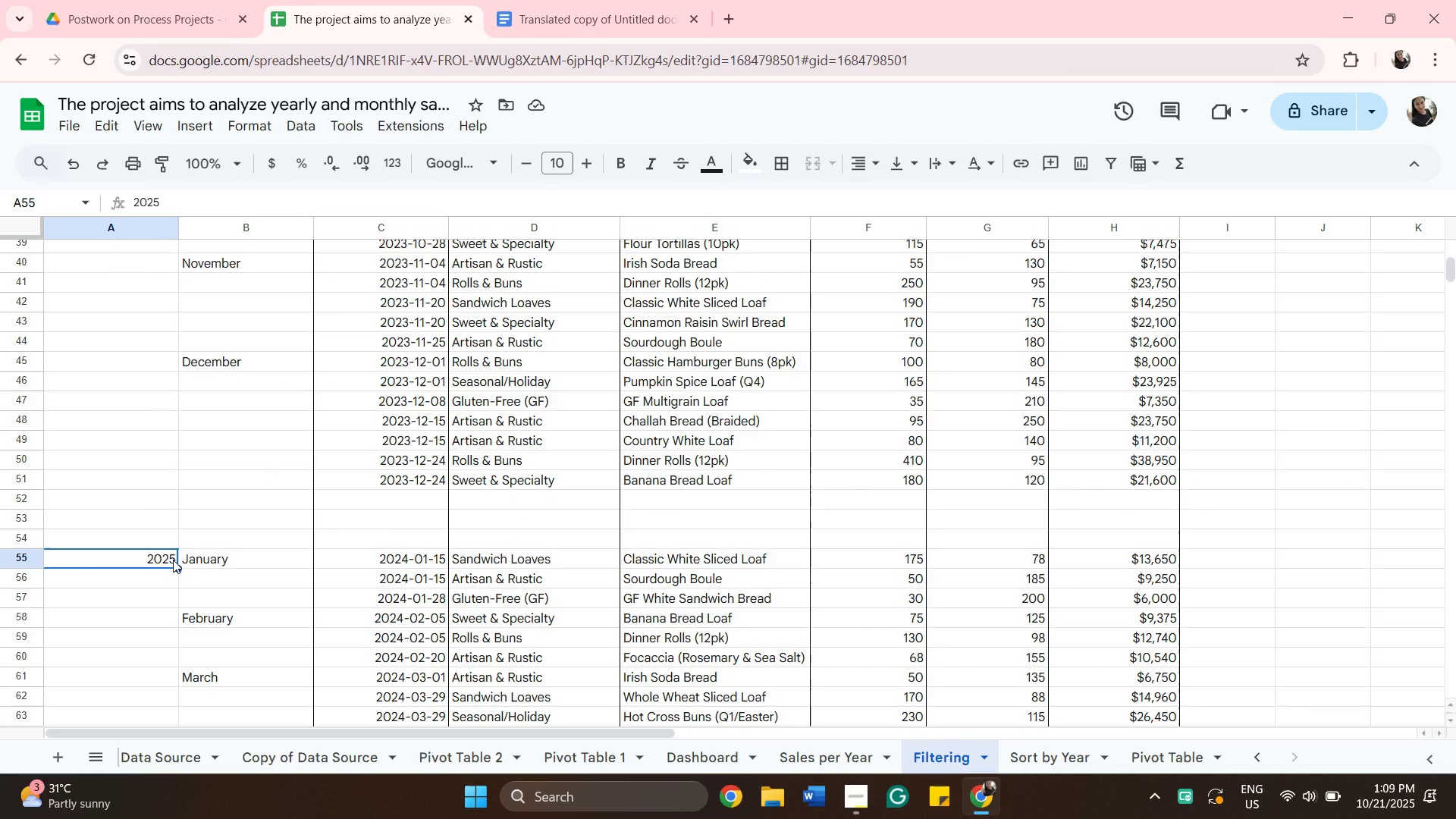 
type(2024)
 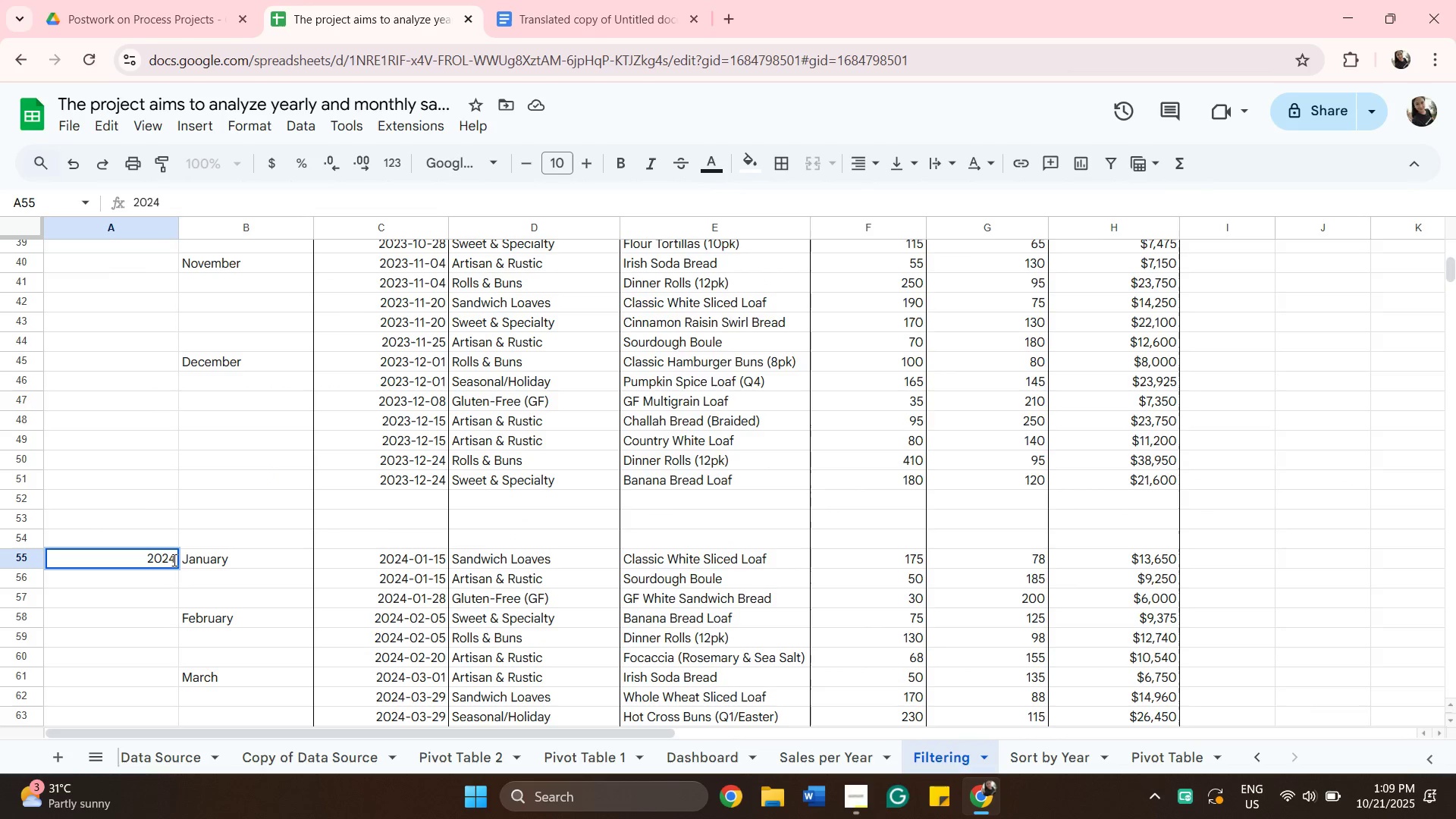 
scroll: coordinate [196, 623], scroll_direction: down, amount: 7.0
 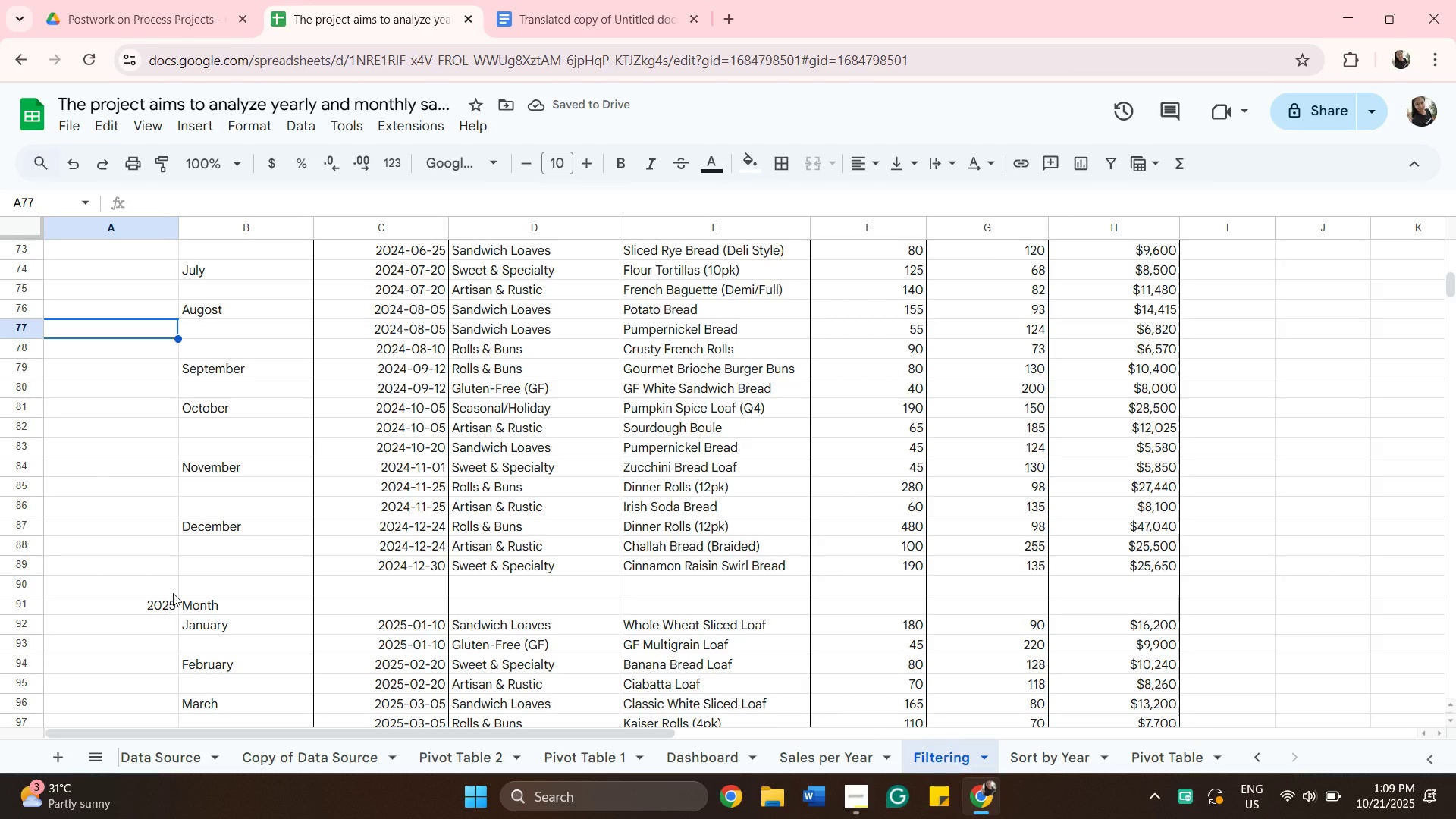 
left_click([213, 613])
 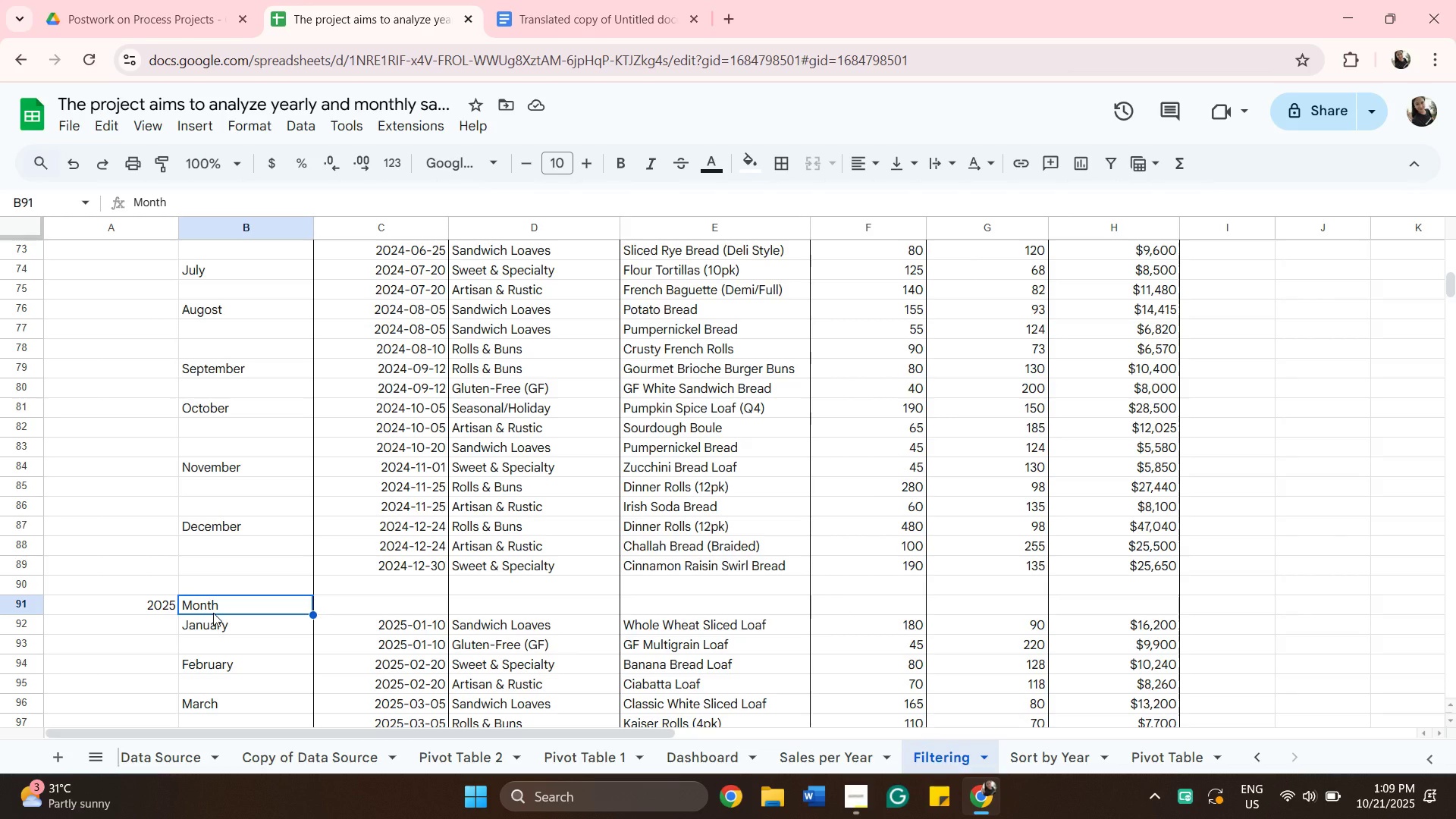 
key(Backspace)
 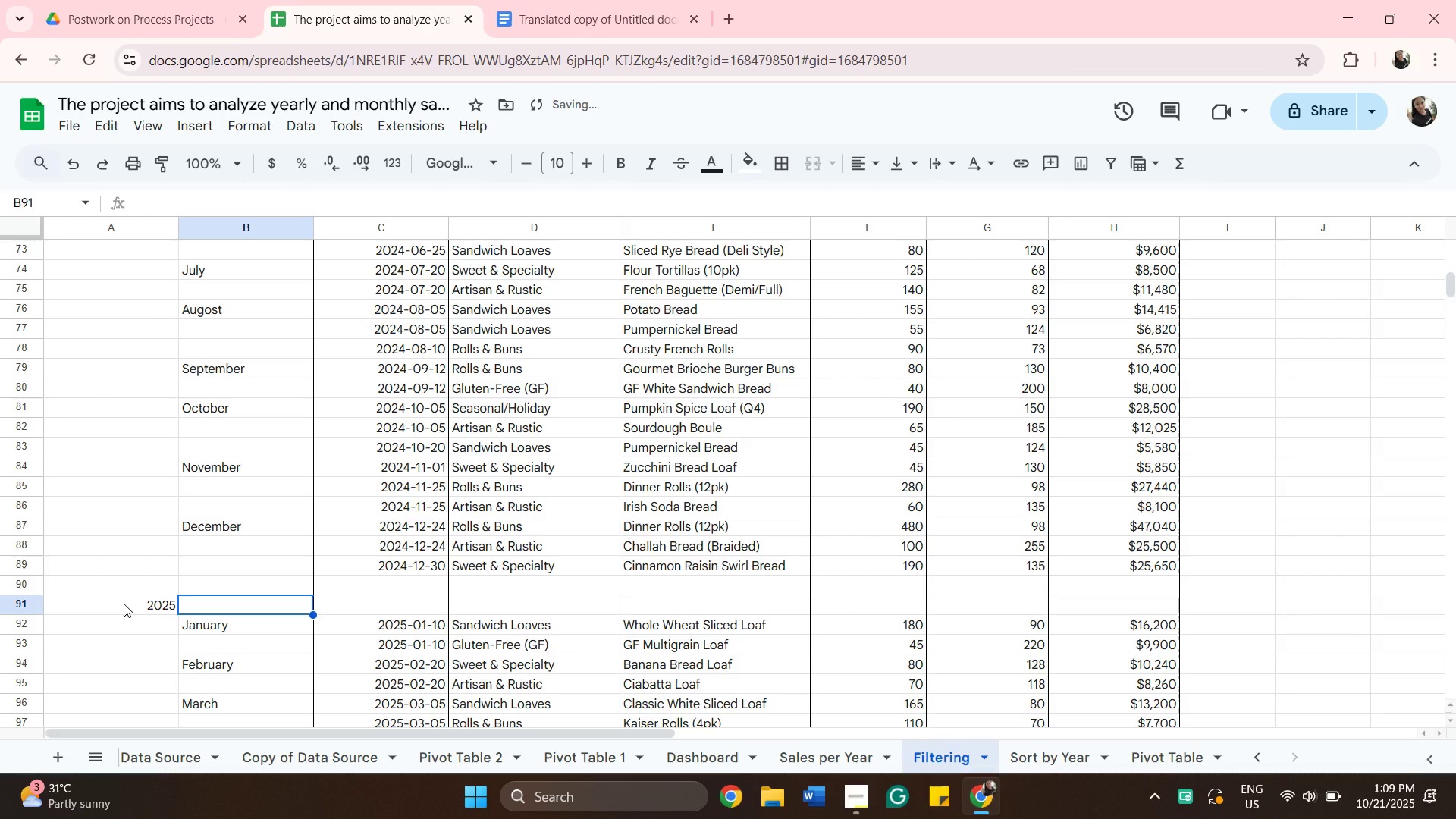 
left_click([124, 604])
 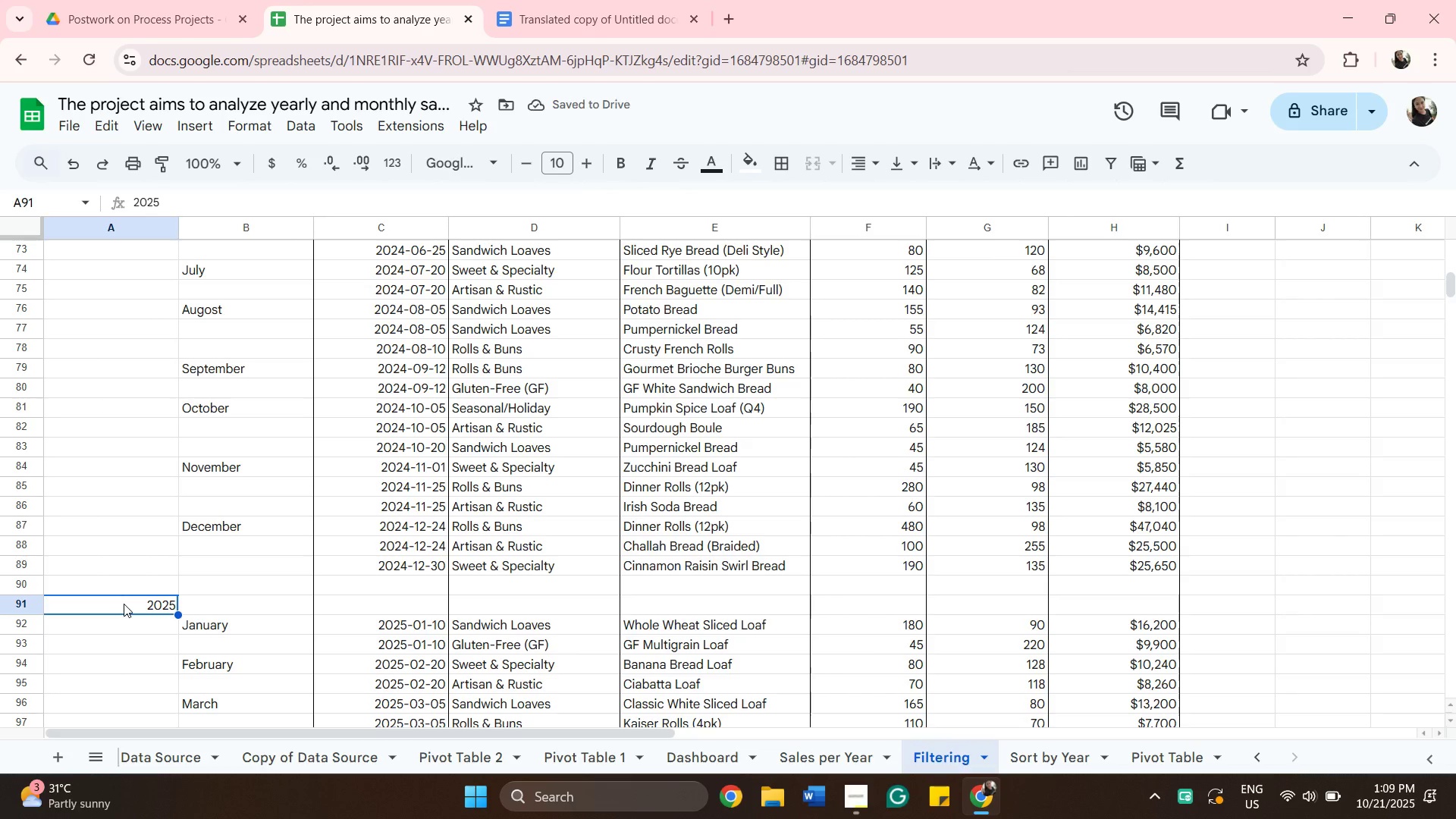 
key(Backspace)
 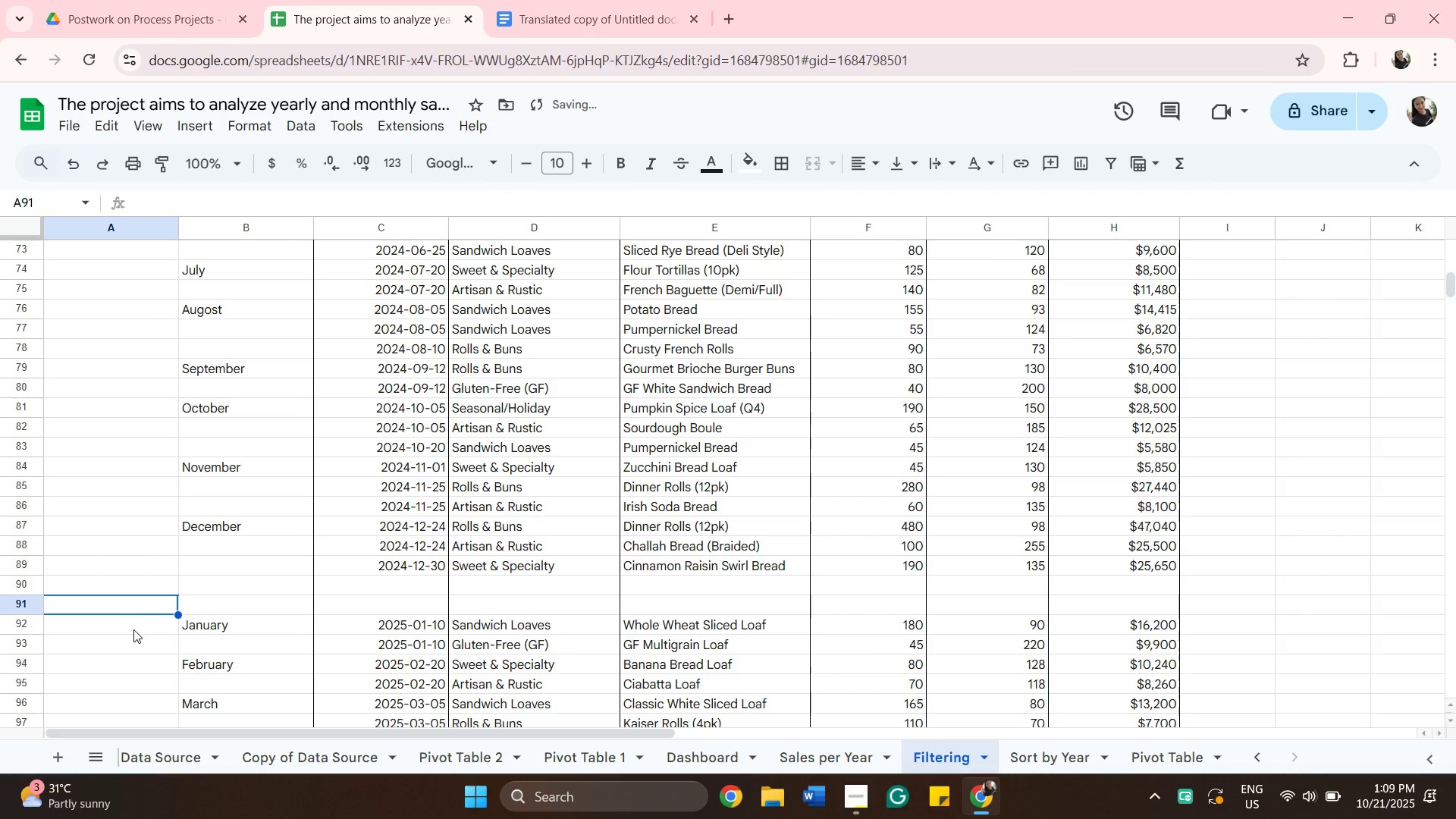 
left_click_drag(start_coordinate=[133, 629], to_coordinate=[120, 643])
 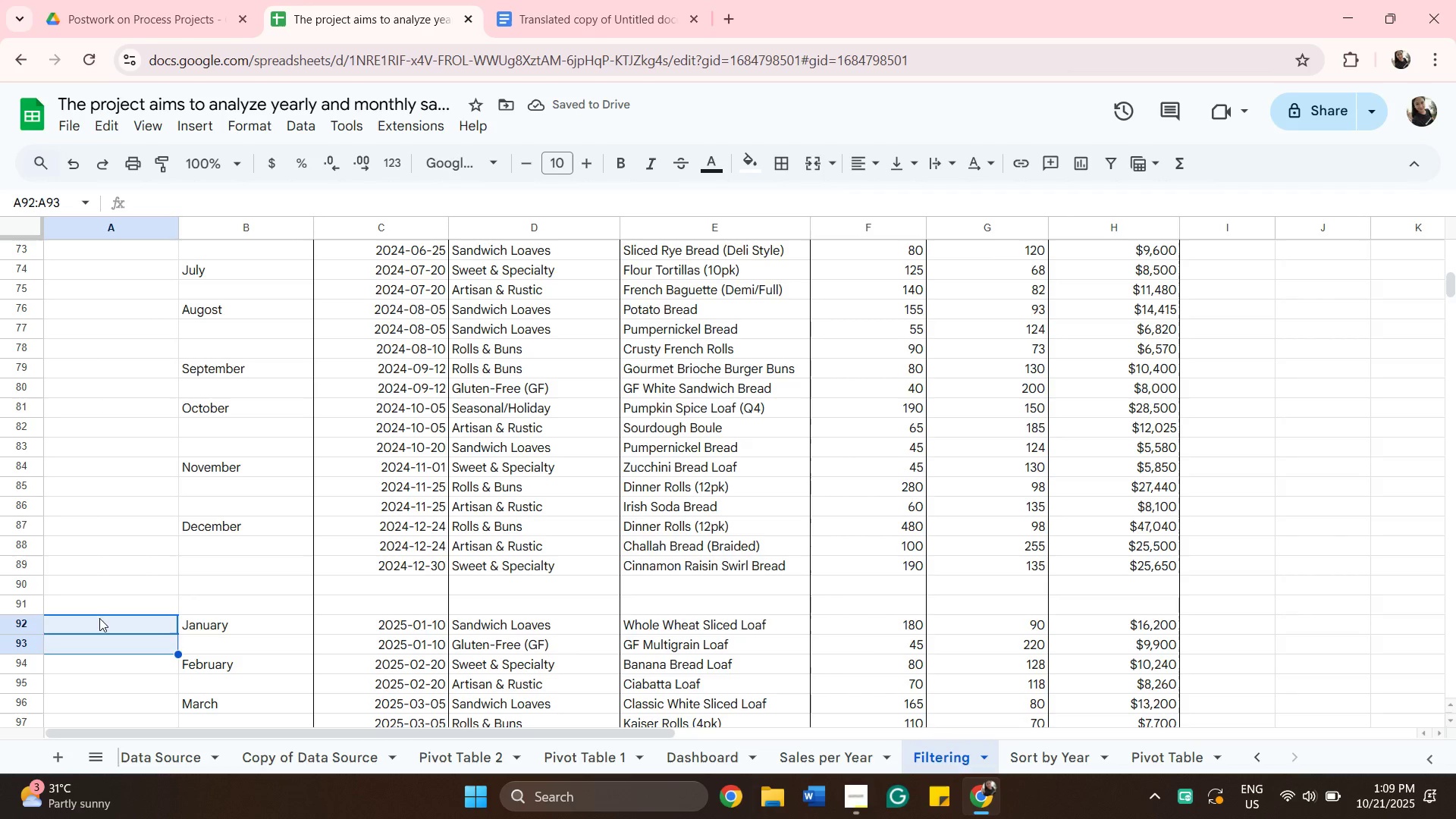 
left_click([99, 618])
 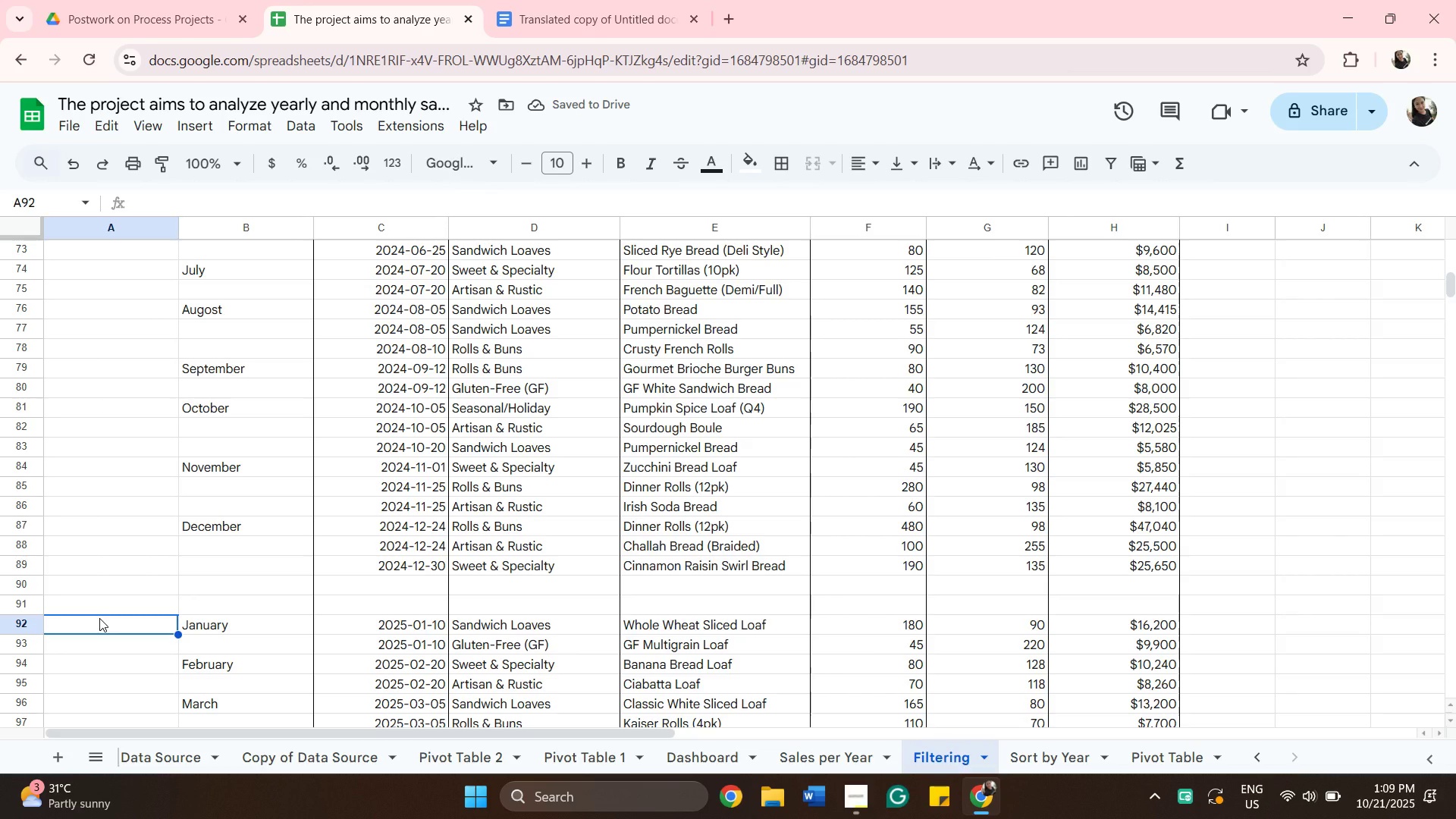 
type(2025)
 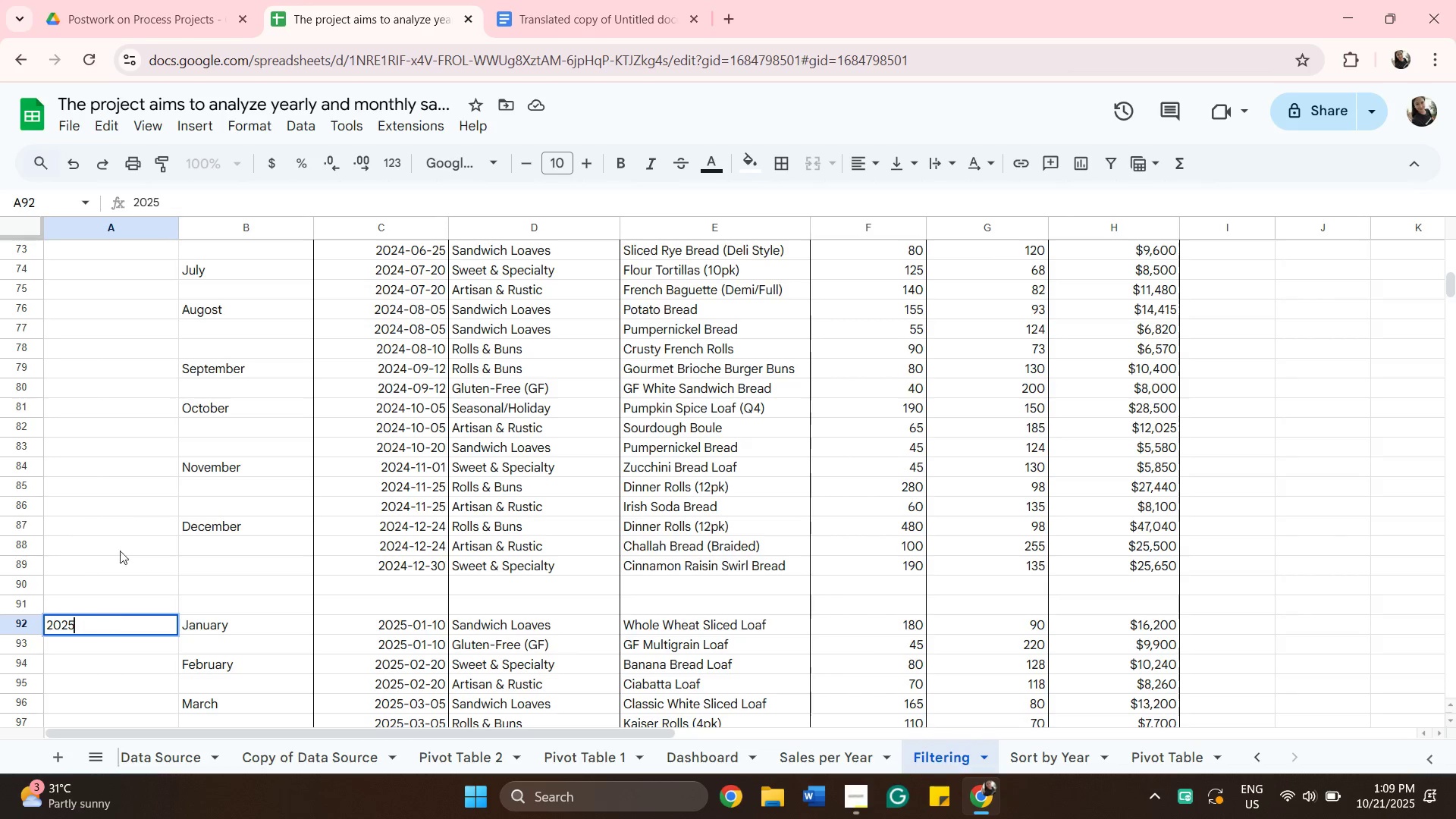 
scroll: coordinate [127, 284], scroll_direction: up, amount: 23.0
 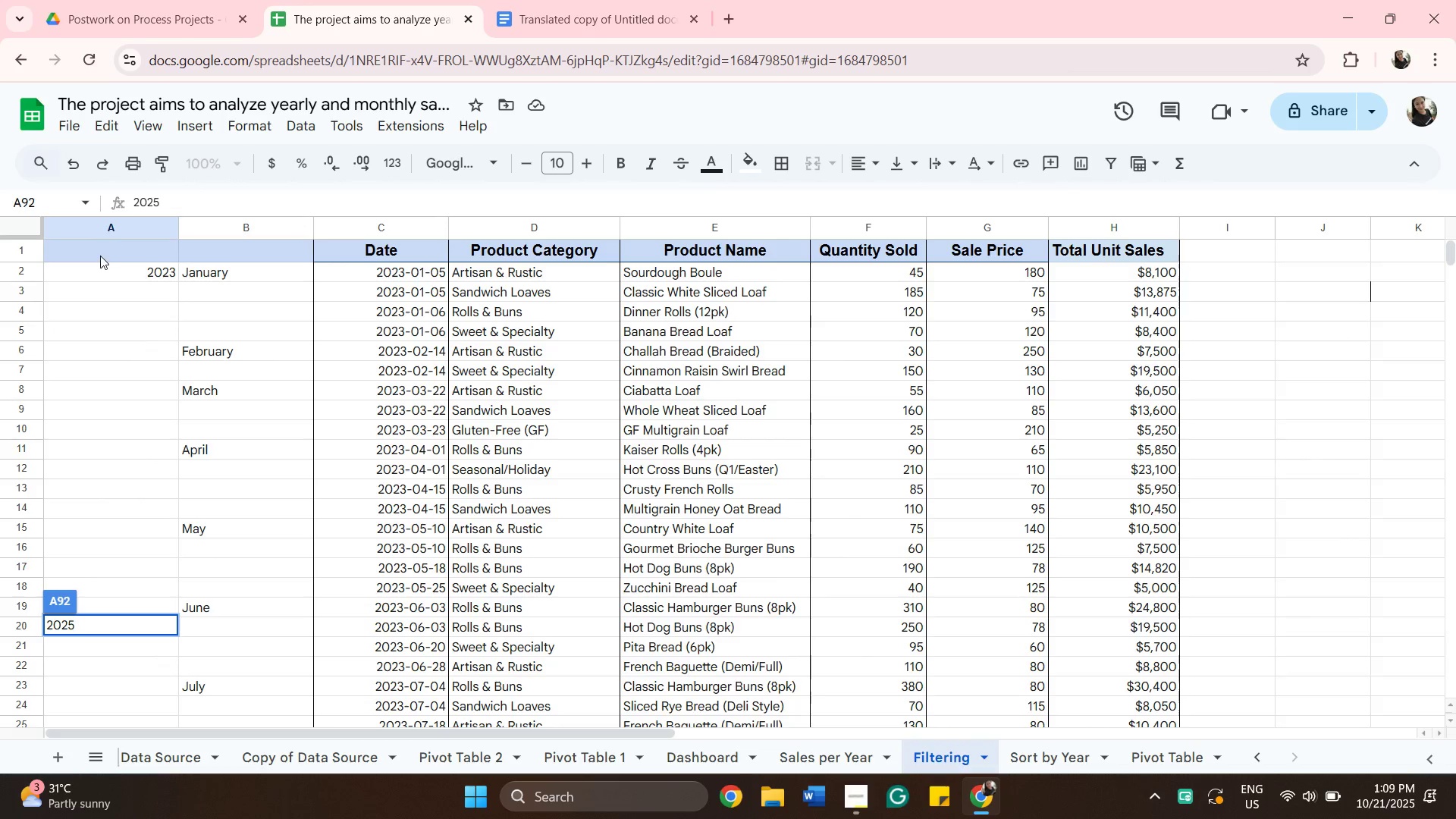 
left_click([100, 256])
 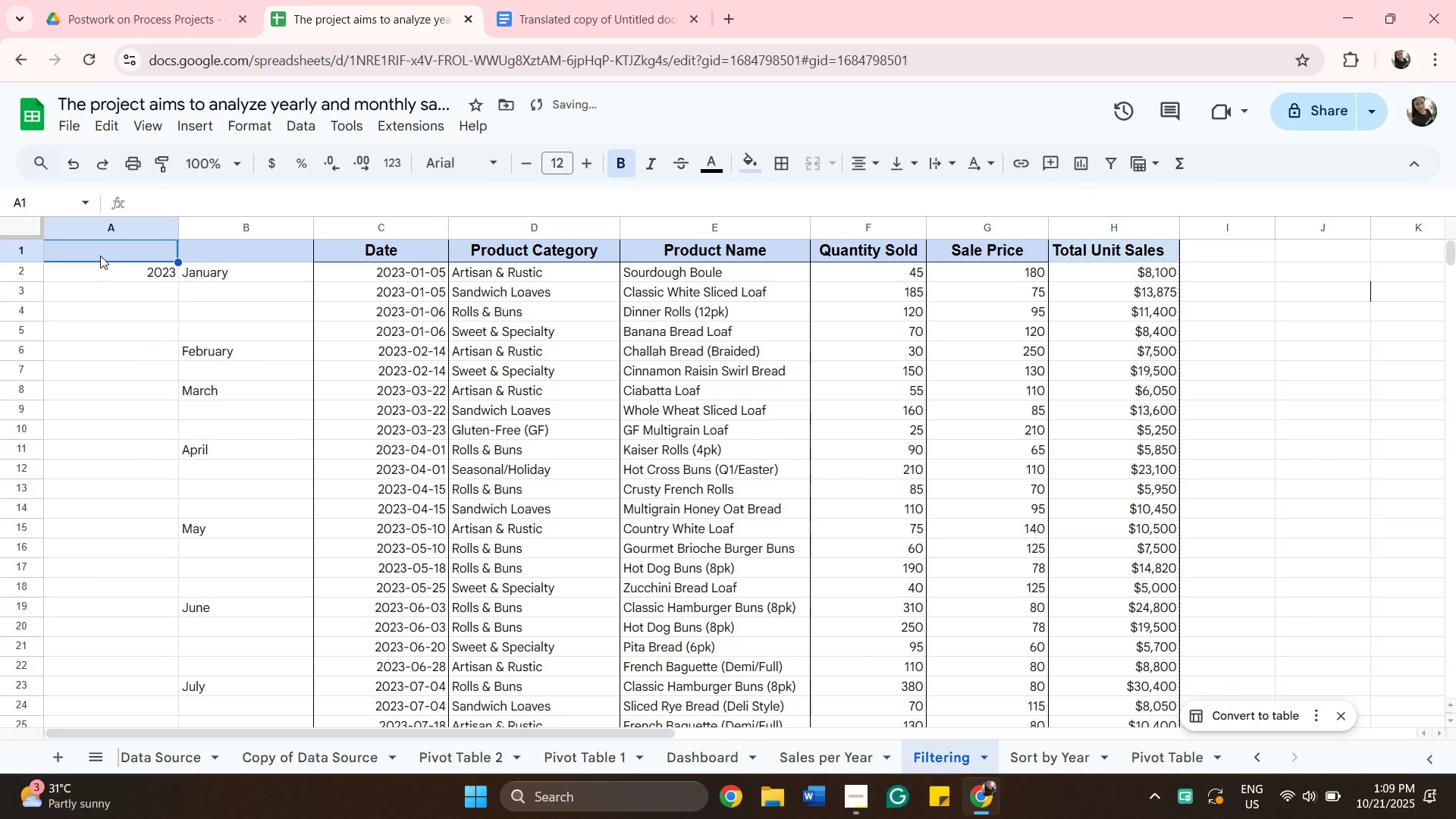 
type(Year)
 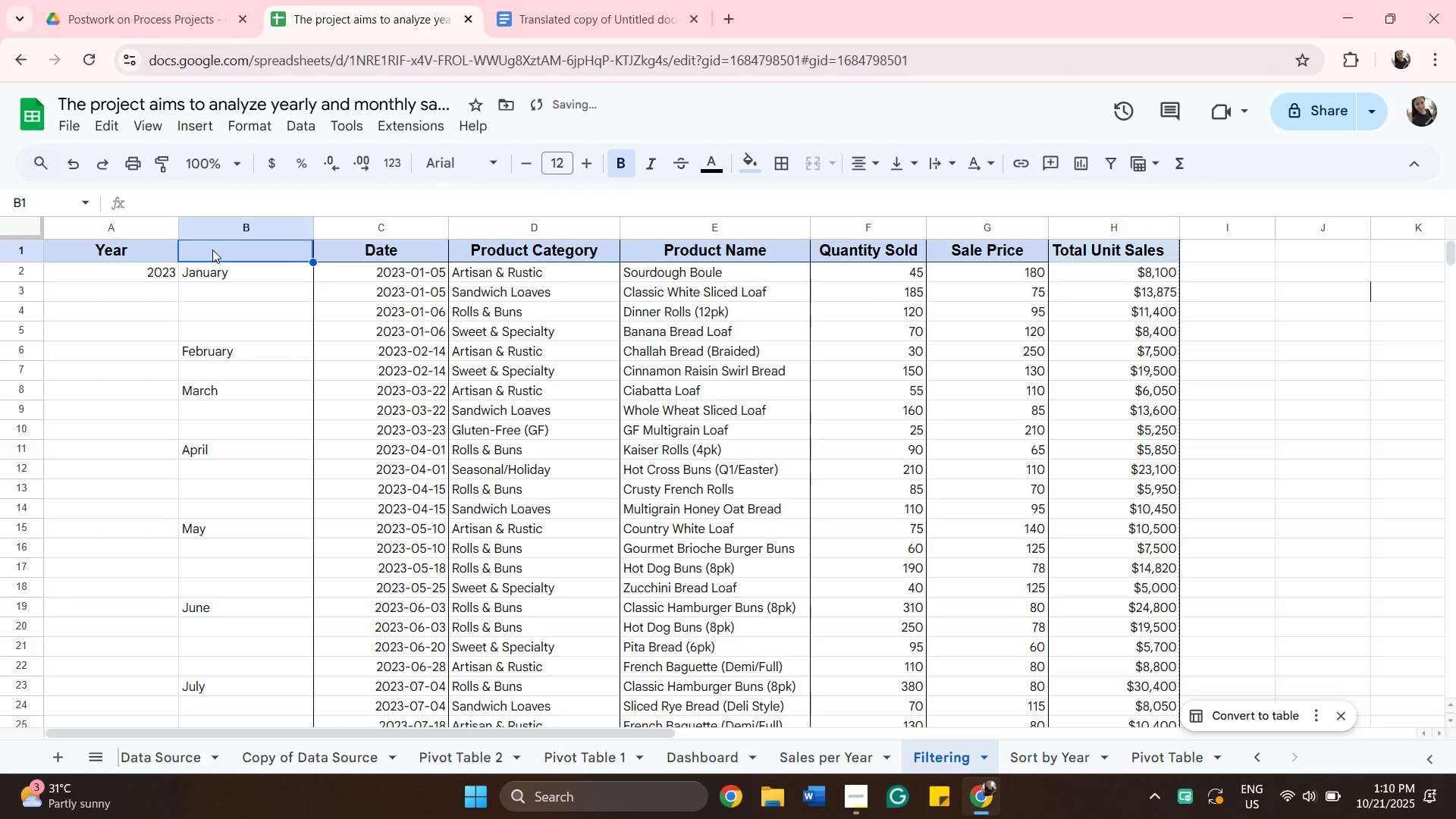 
type(Month)
 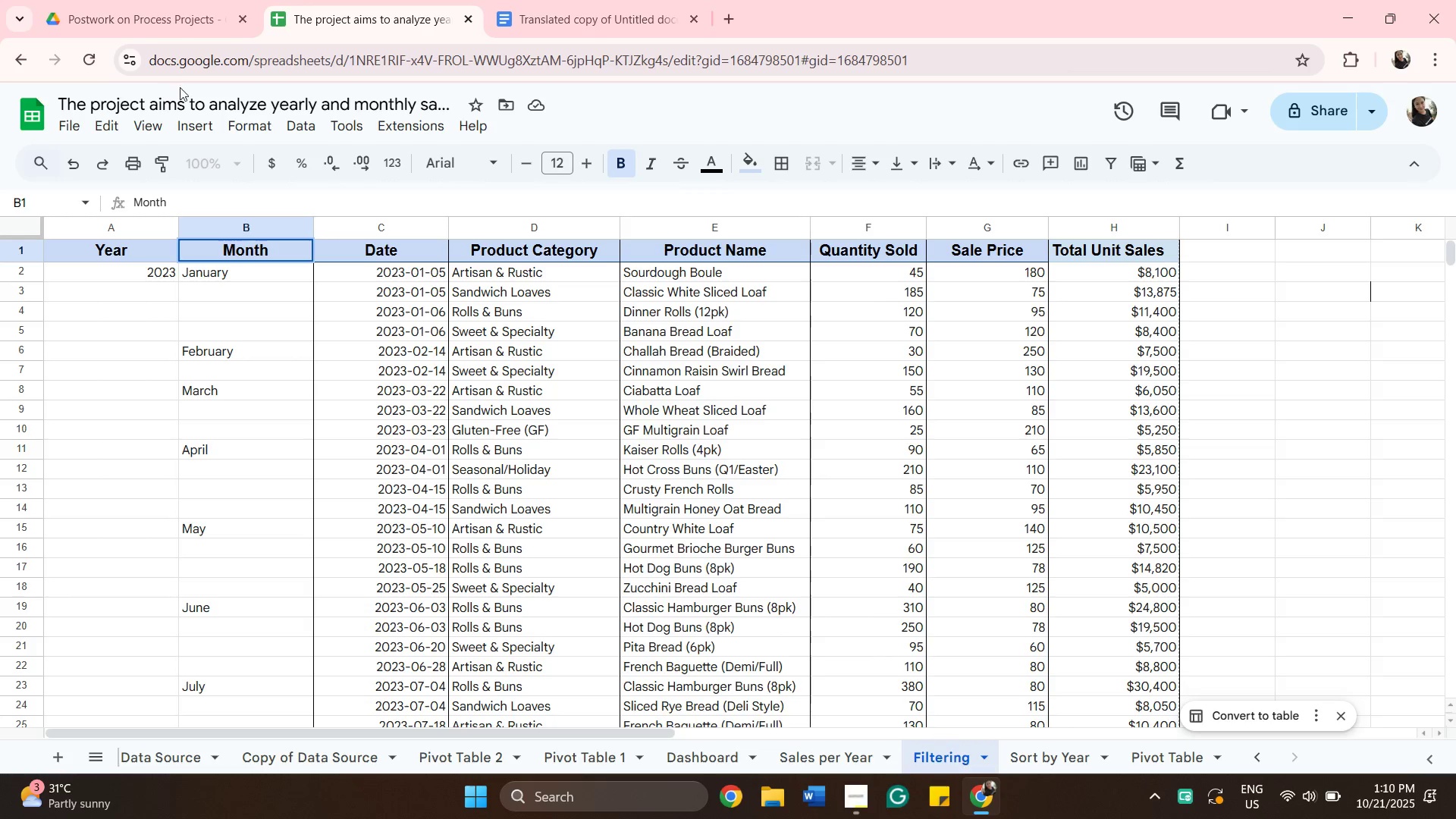 
wait(8.88)
 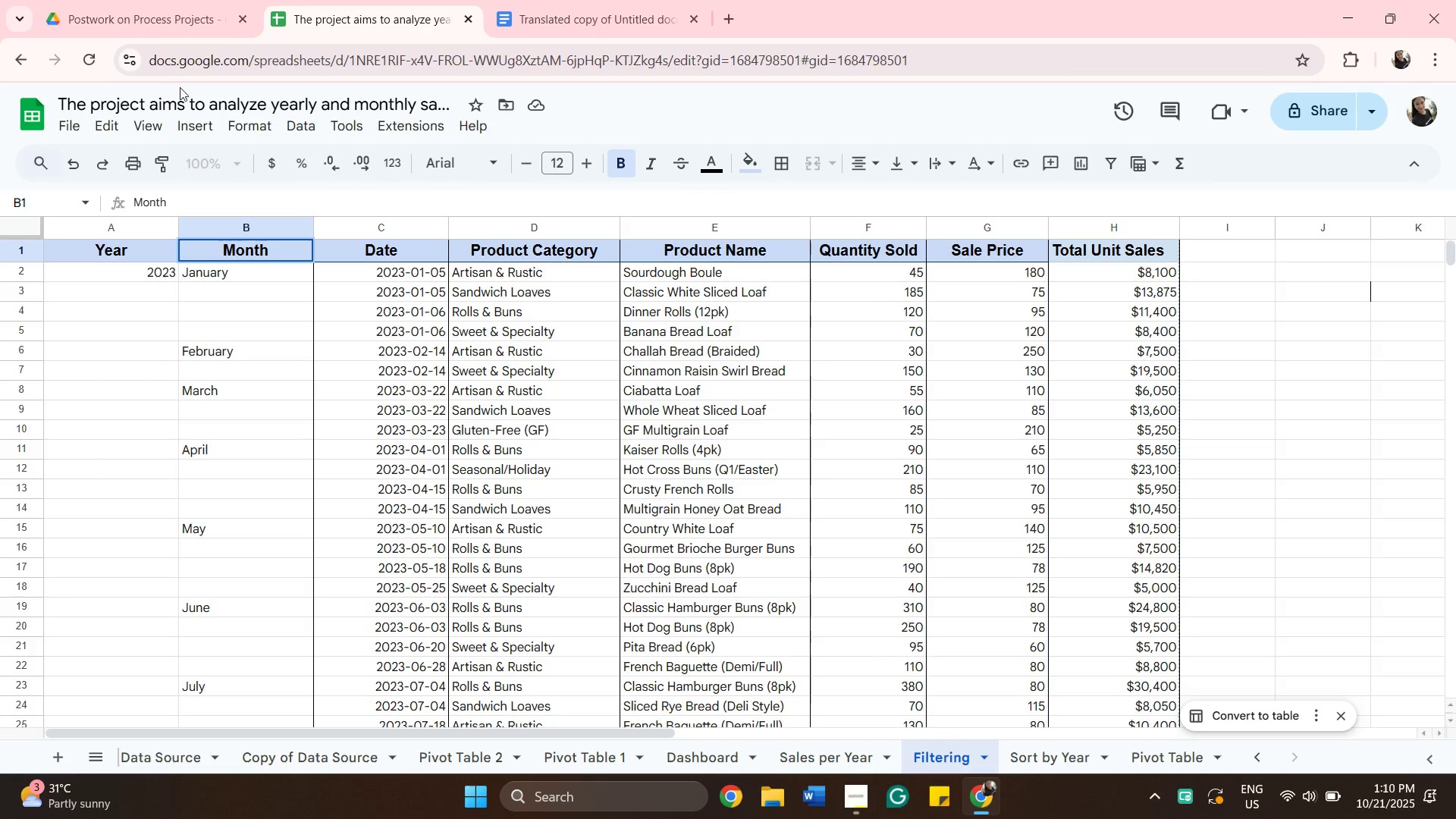 
left_click_drag(start_coordinate=[180, 225], to_coordinate=[162, 225])
 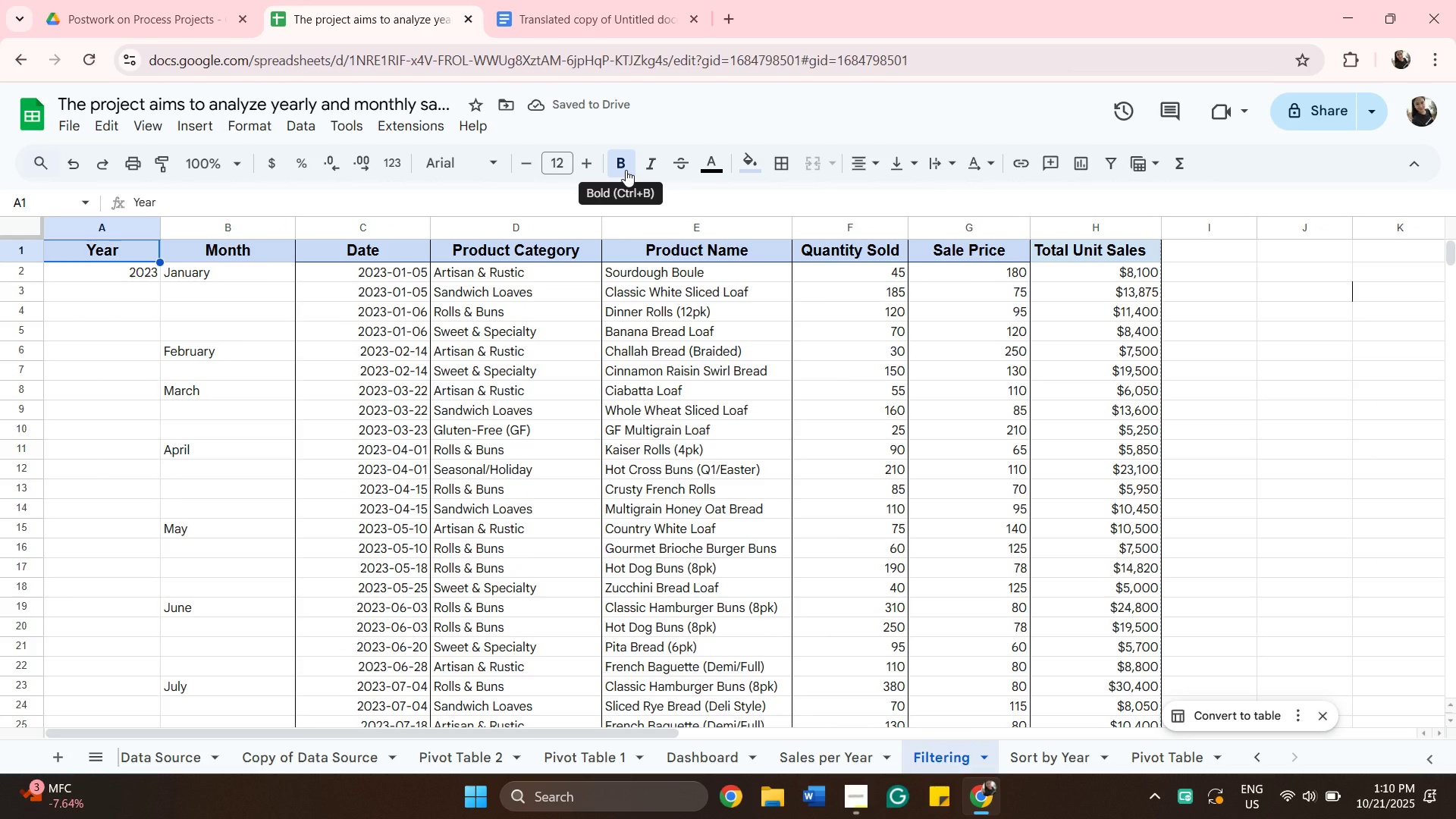 
wait(7.41)
 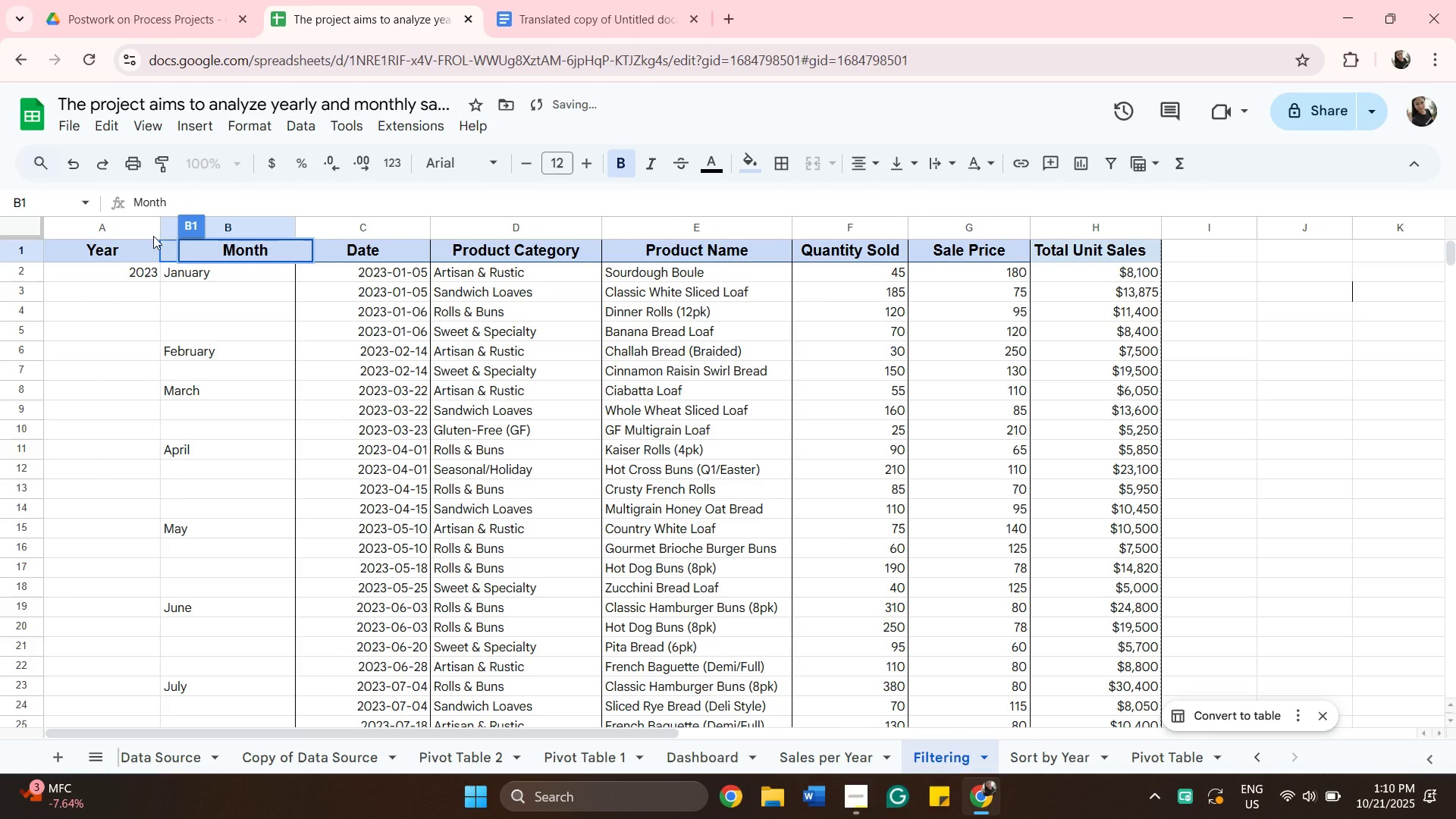 
left_click([111, 224])
 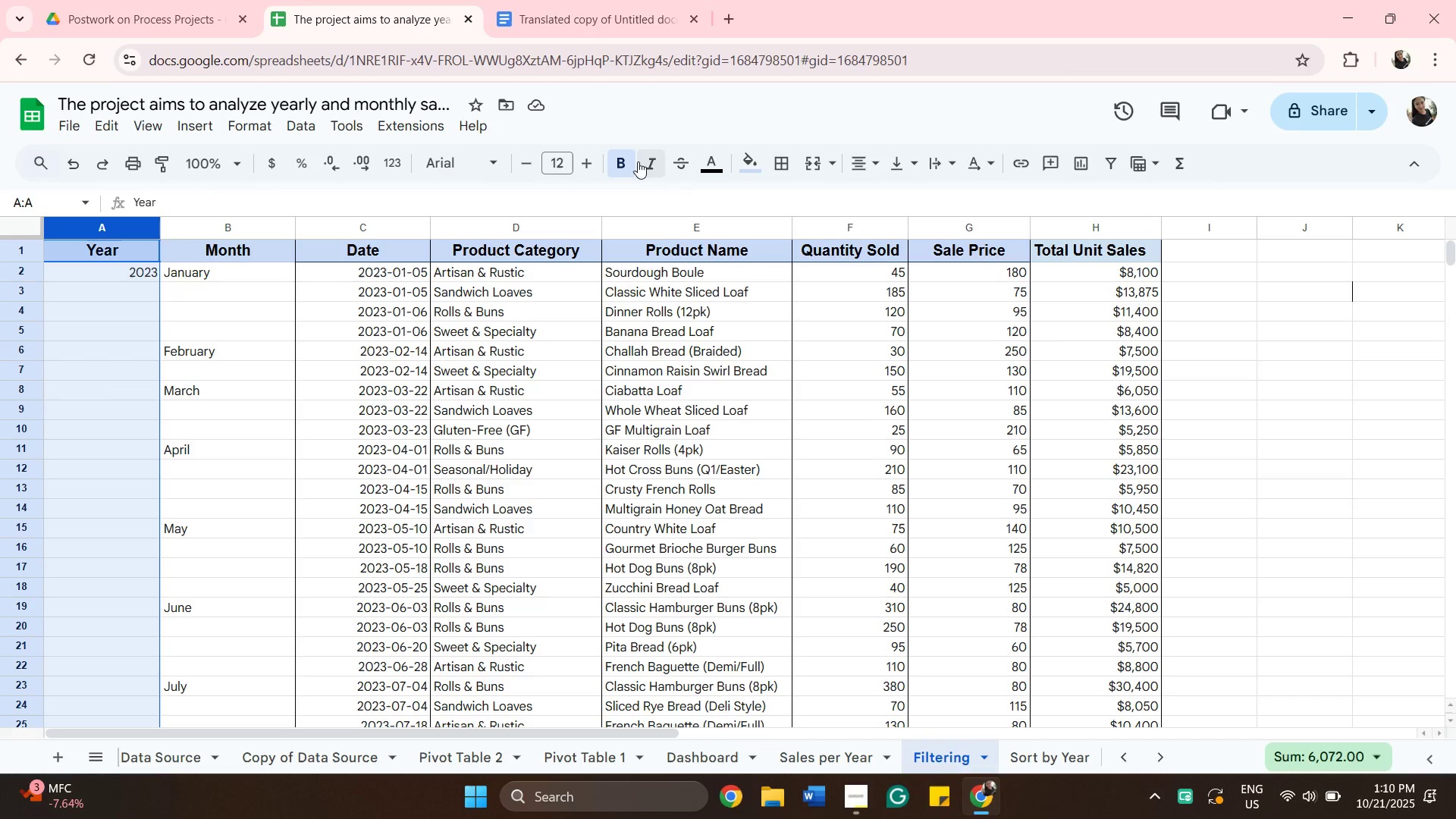 
left_click([638, 162])
 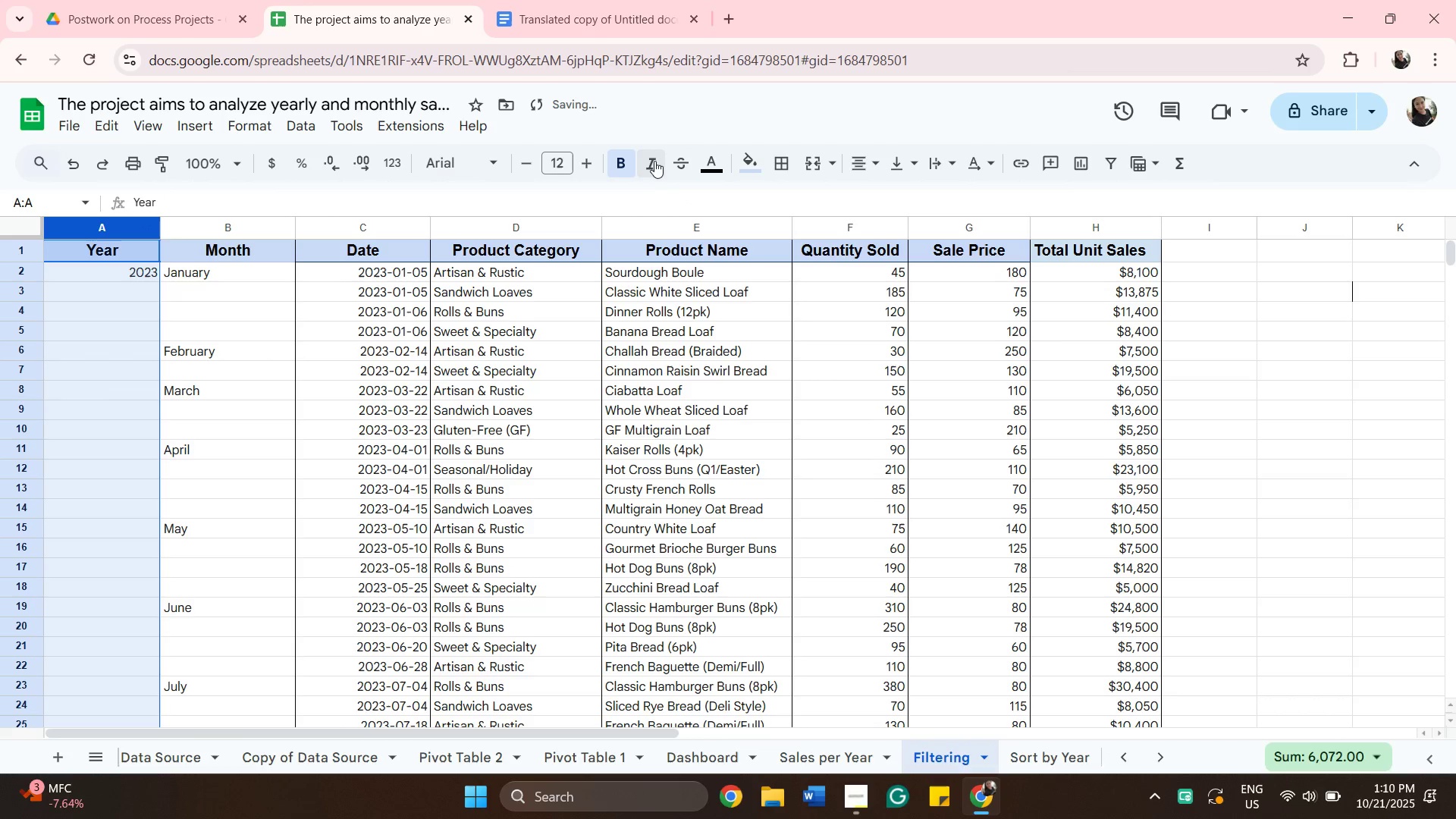 
left_click([624, 166])
 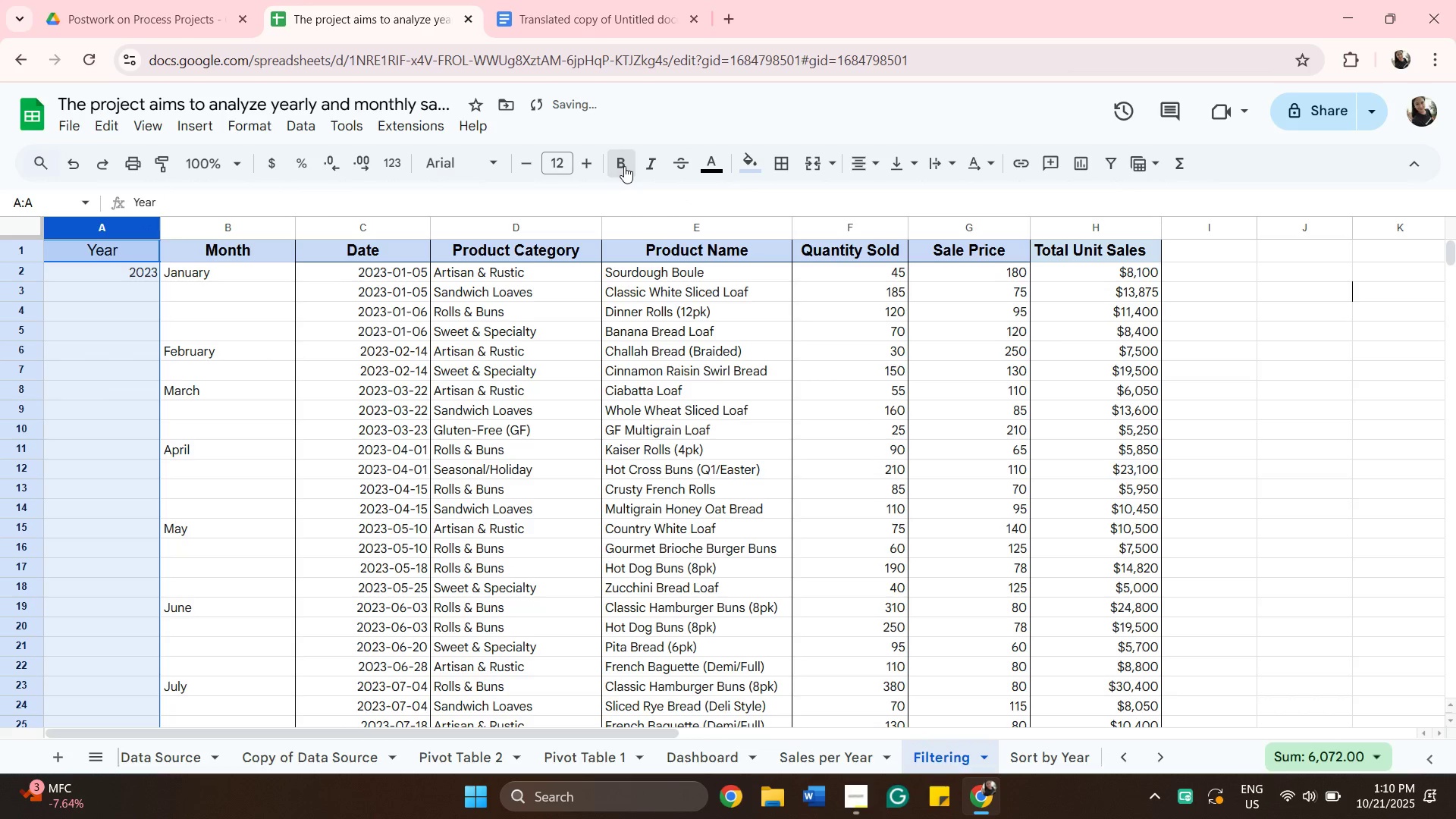 
left_click([624, 166])
 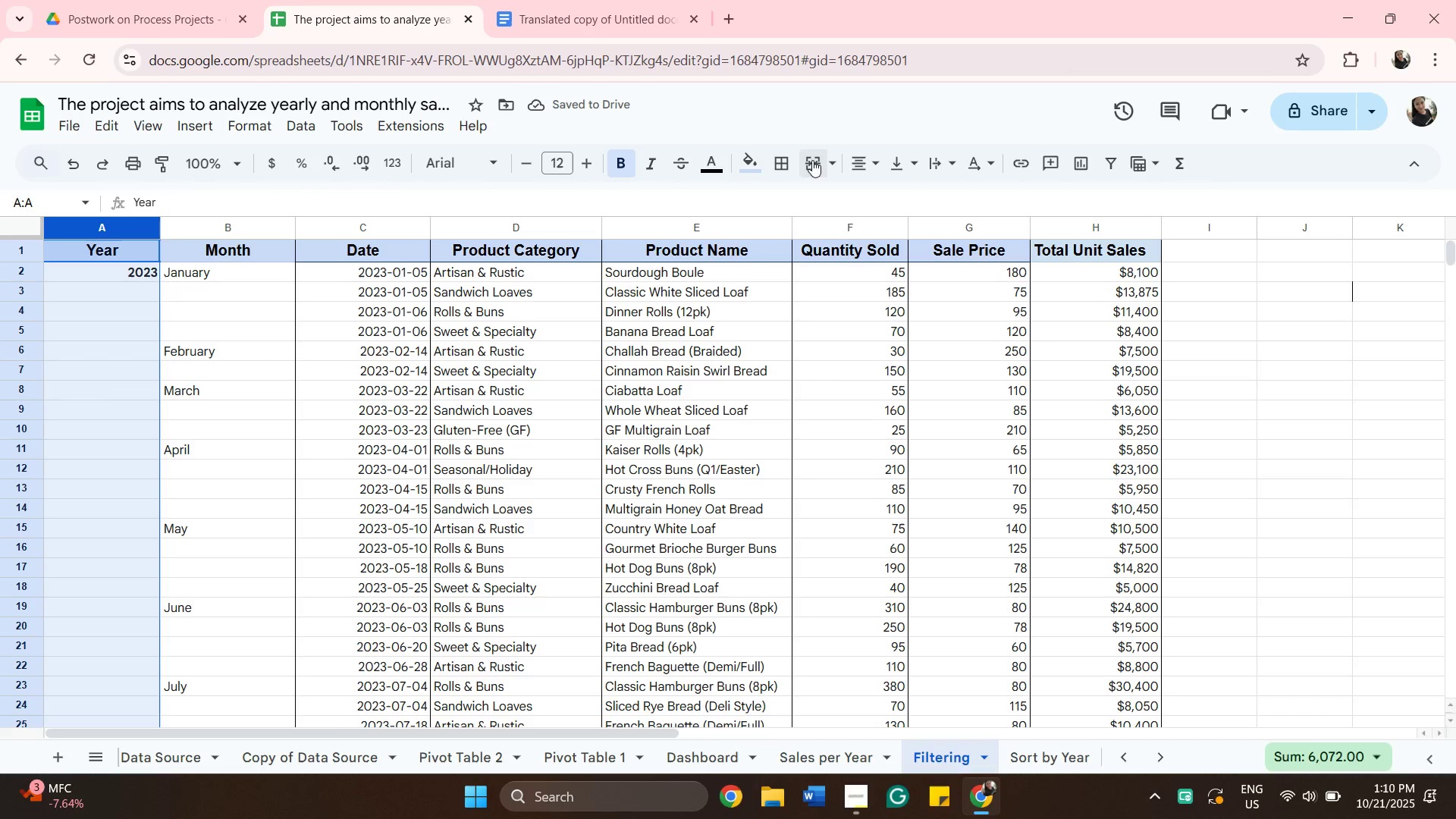 
left_click_drag(start_coordinate=[871, 162], to_coordinate=[874, 162])
 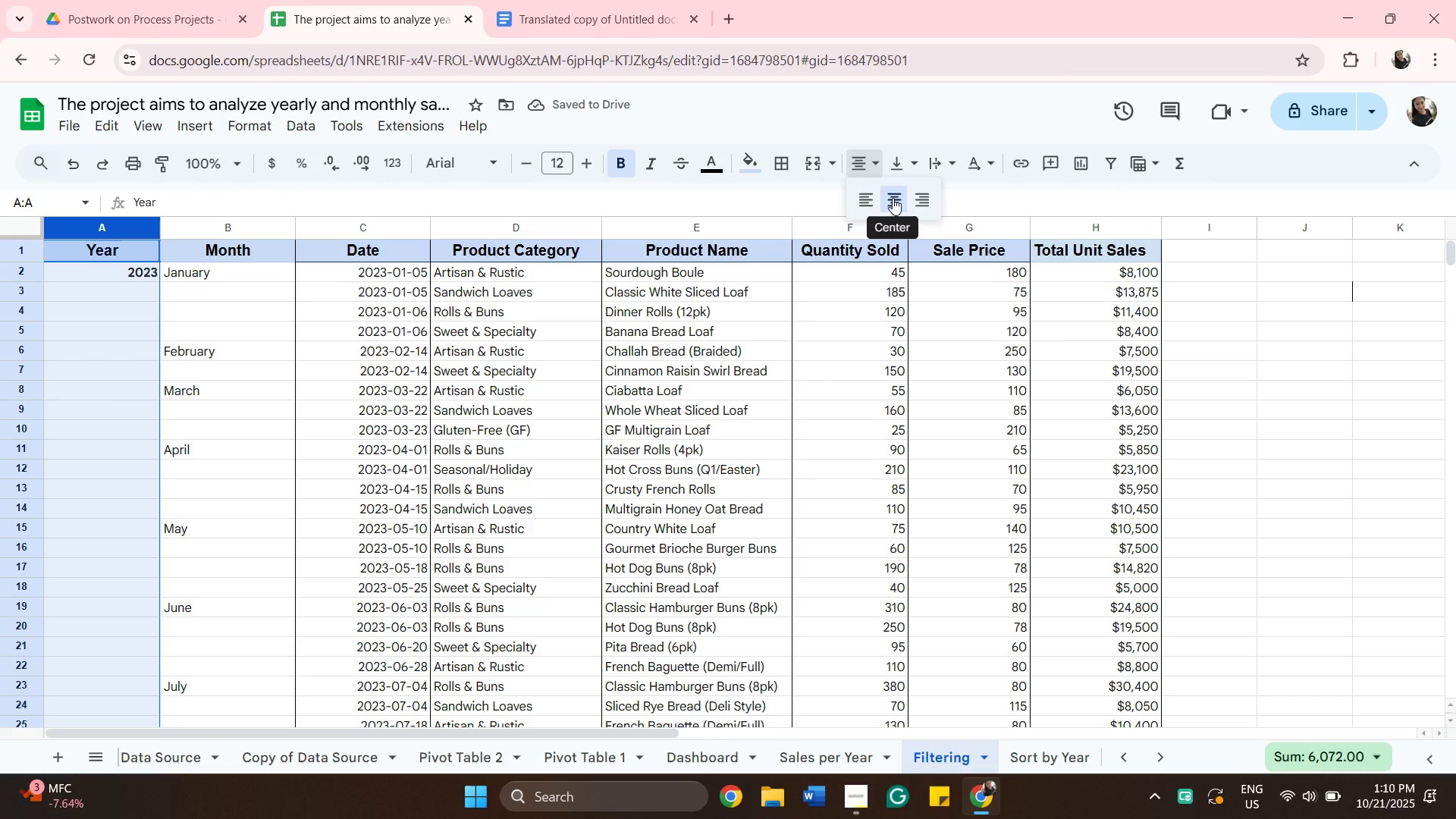 
left_click([893, 198])
 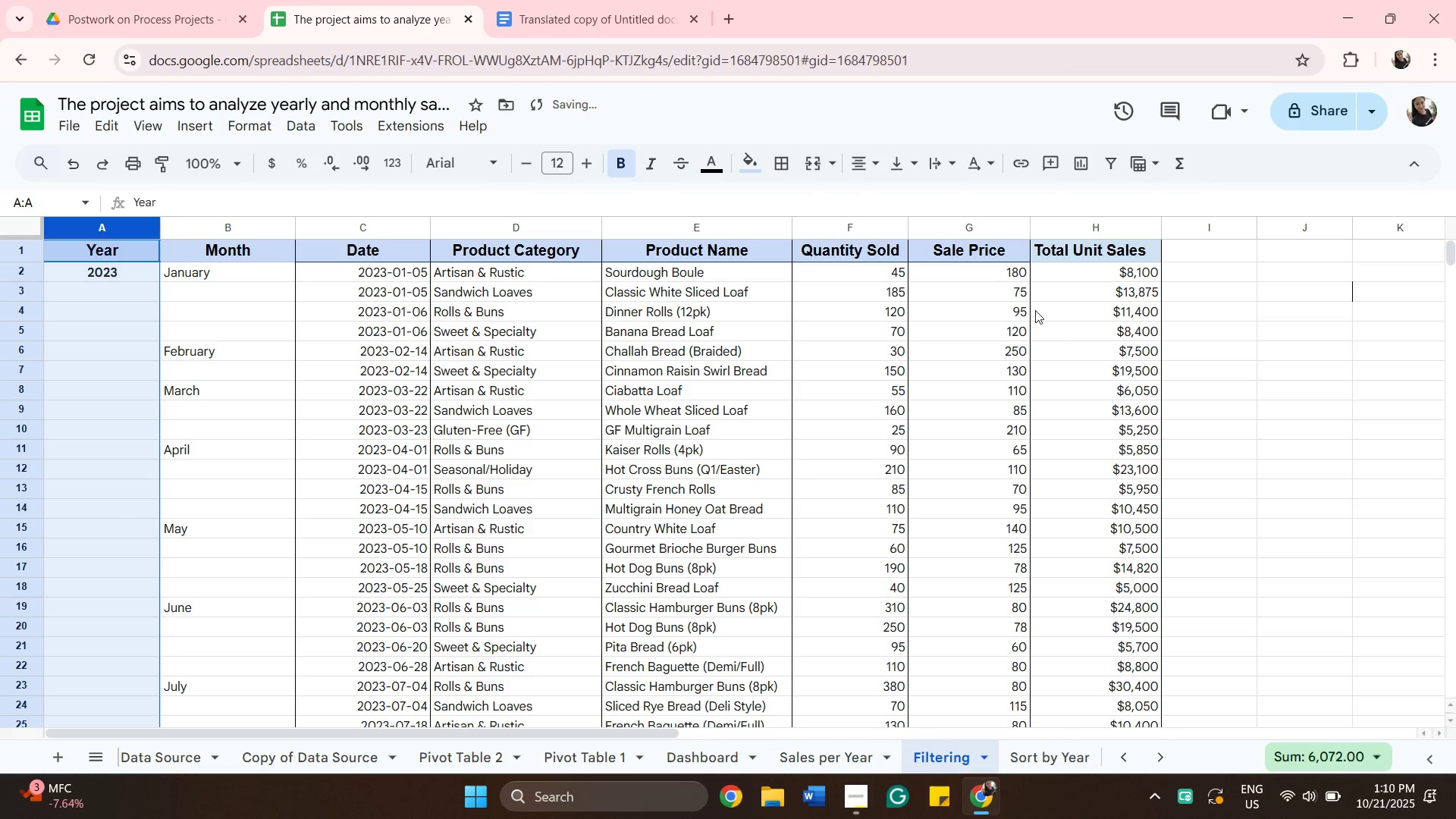 
left_click([1379, 347])
 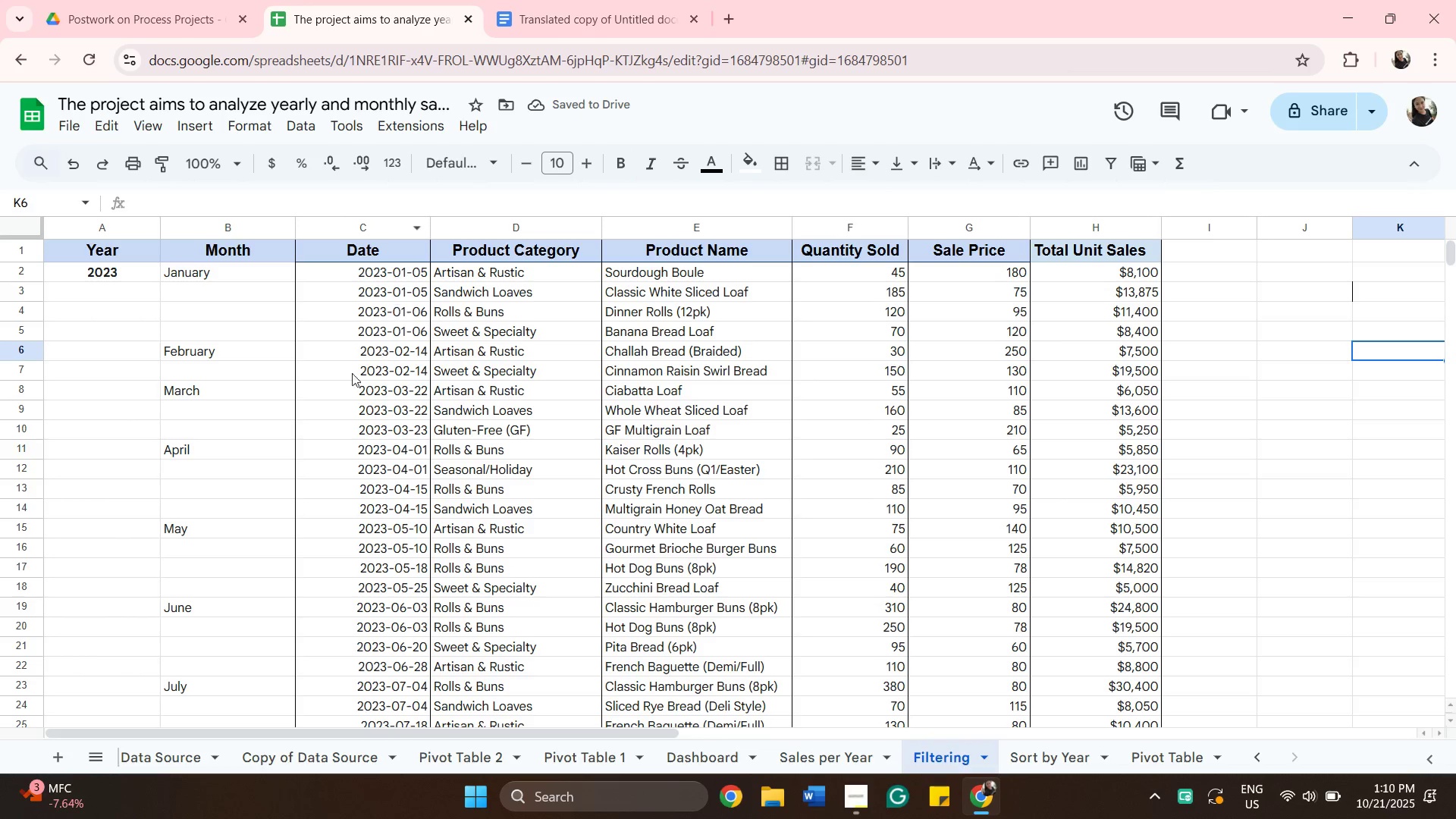 
scroll: coordinate [319, 384], scroll_direction: down, amount: 7.0
 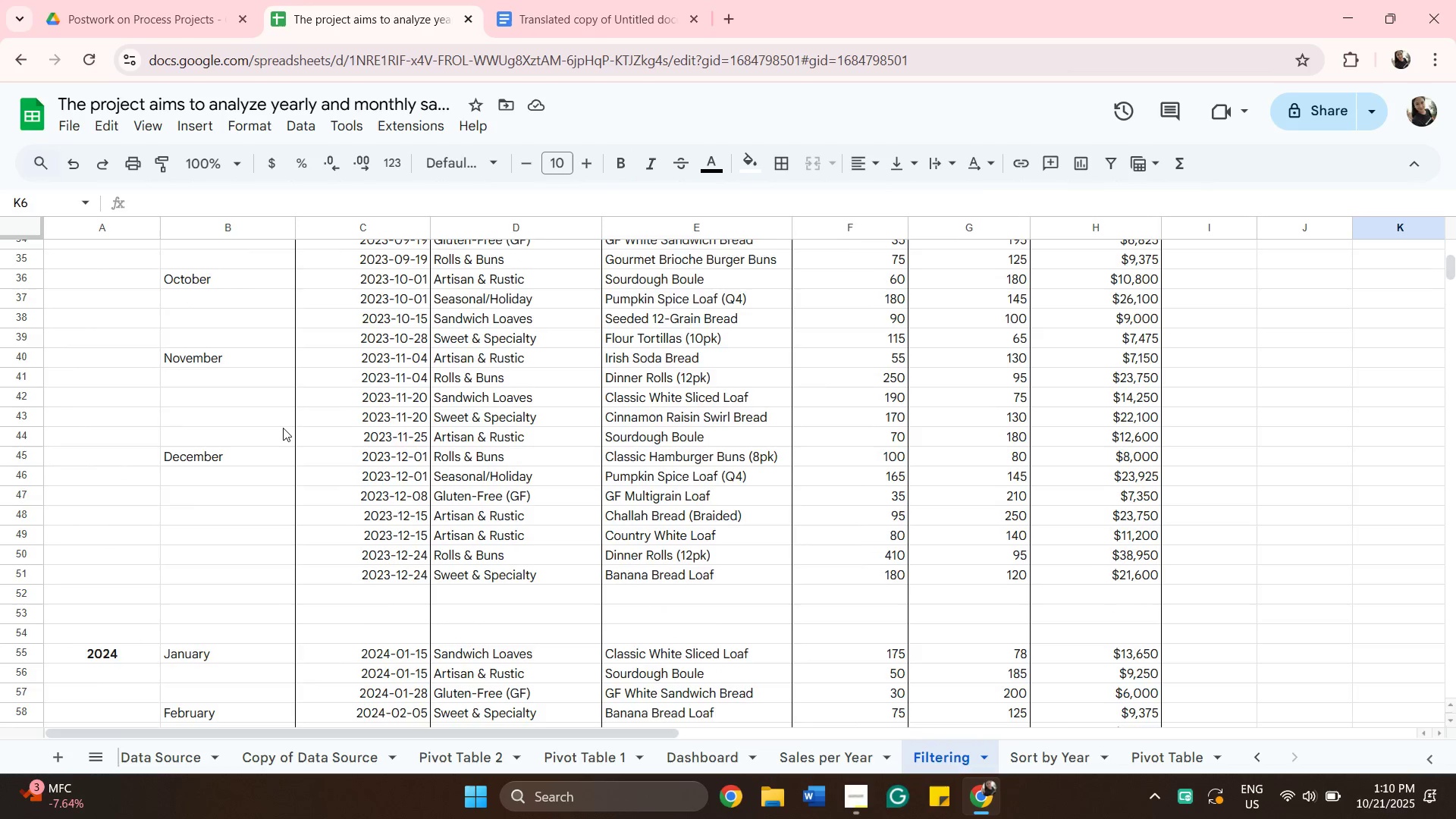 
scroll: coordinate [281, 434], scroll_direction: up, amount: 4.0
 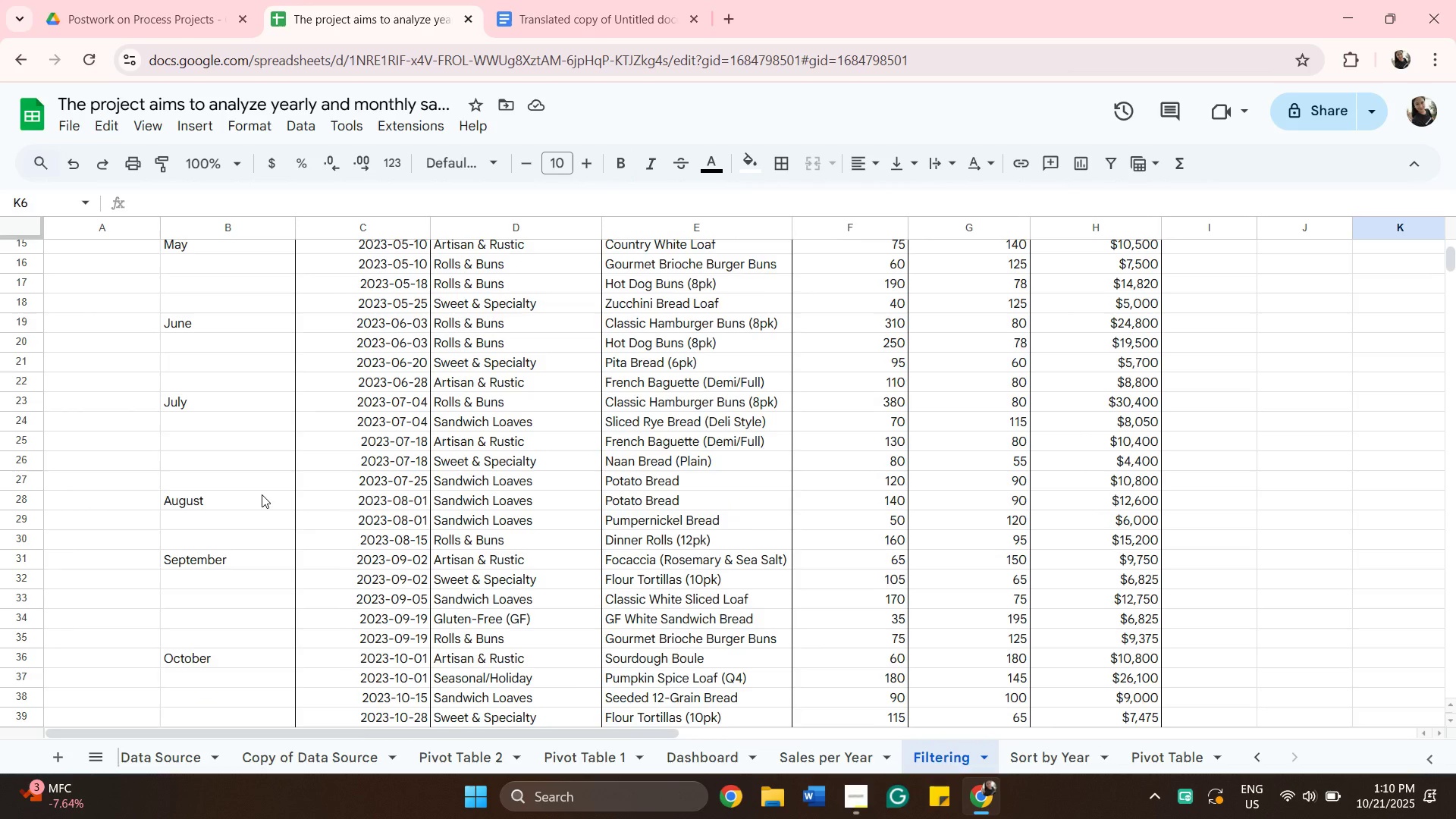 
scroll: coordinate [258, 498], scroll_direction: down, amount: 10.0
 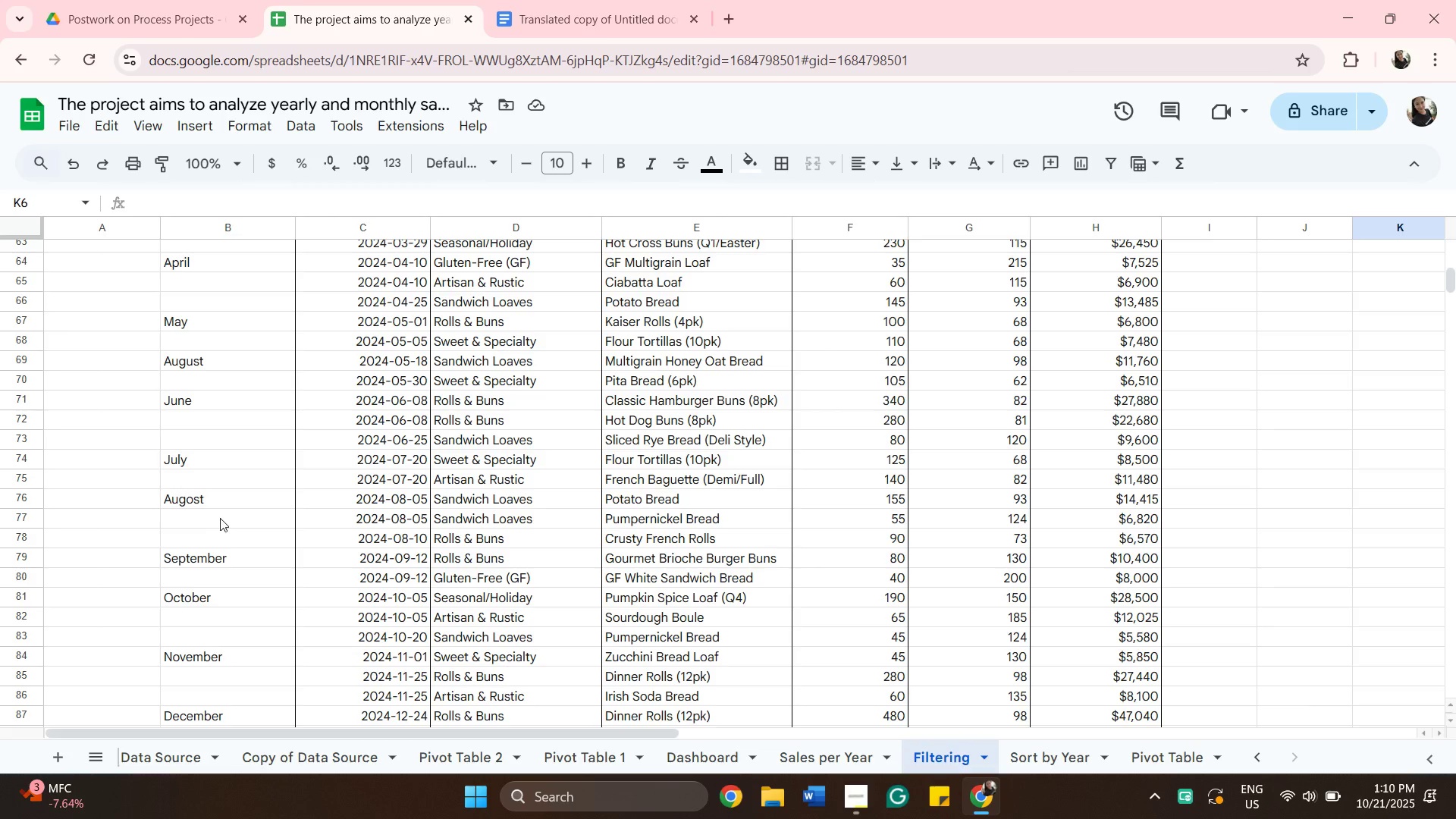 
left_click_drag(start_coordinate=[222, 504], to_coordinate=[226, 503])
 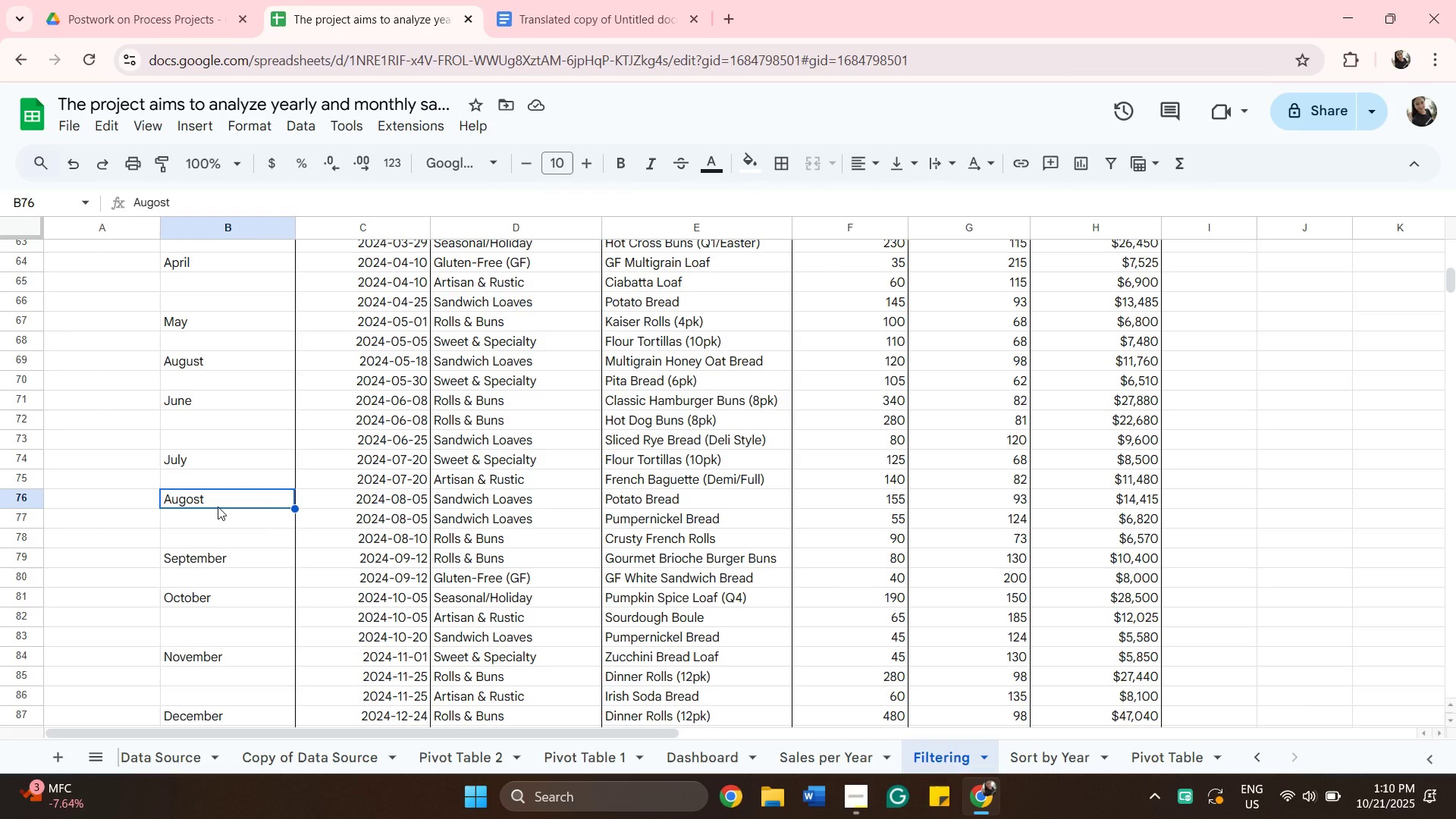 
type(August)
 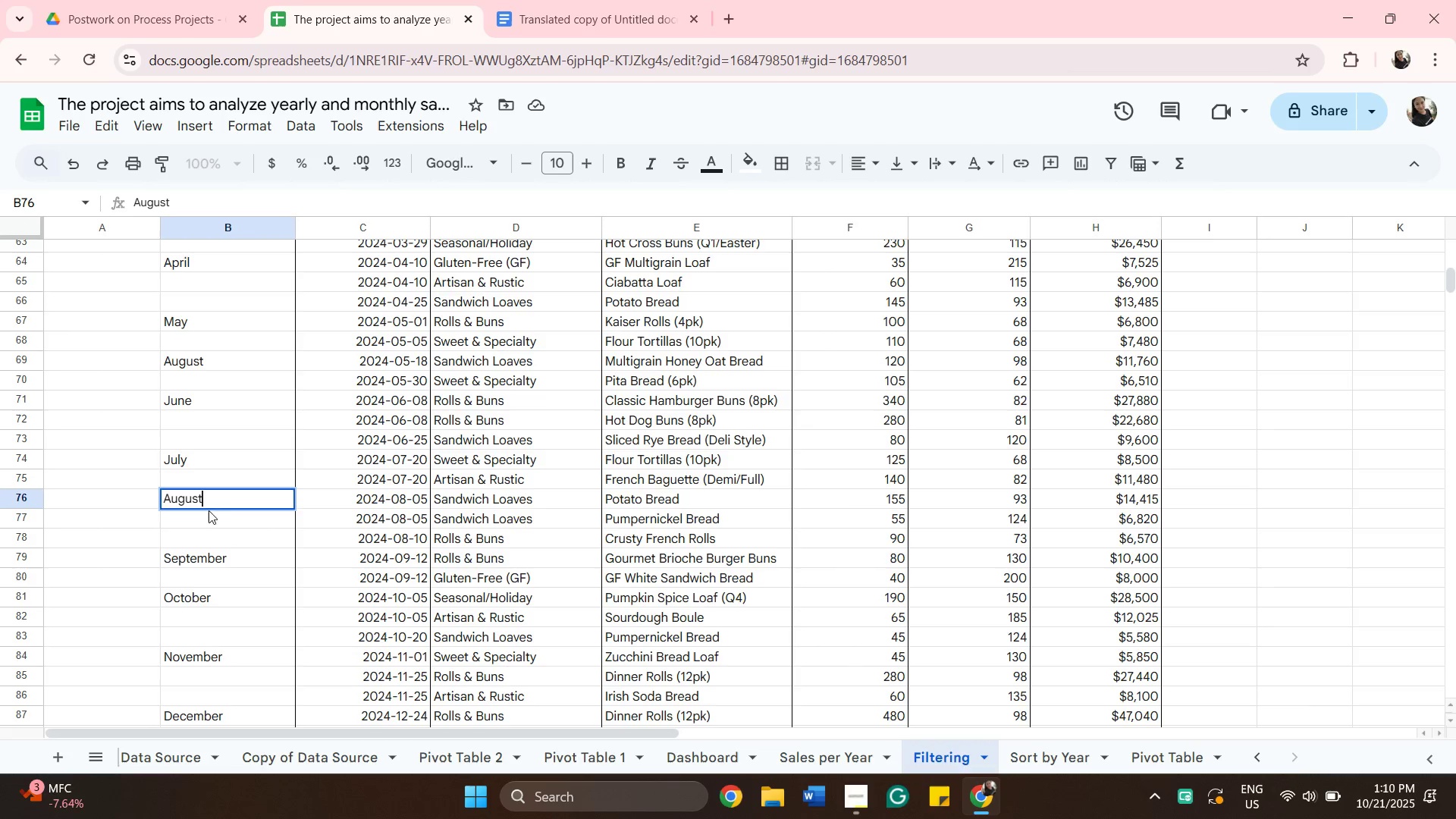 
scroll: coordinate [252, 475], scroll_direction: down, amount: 7.0
 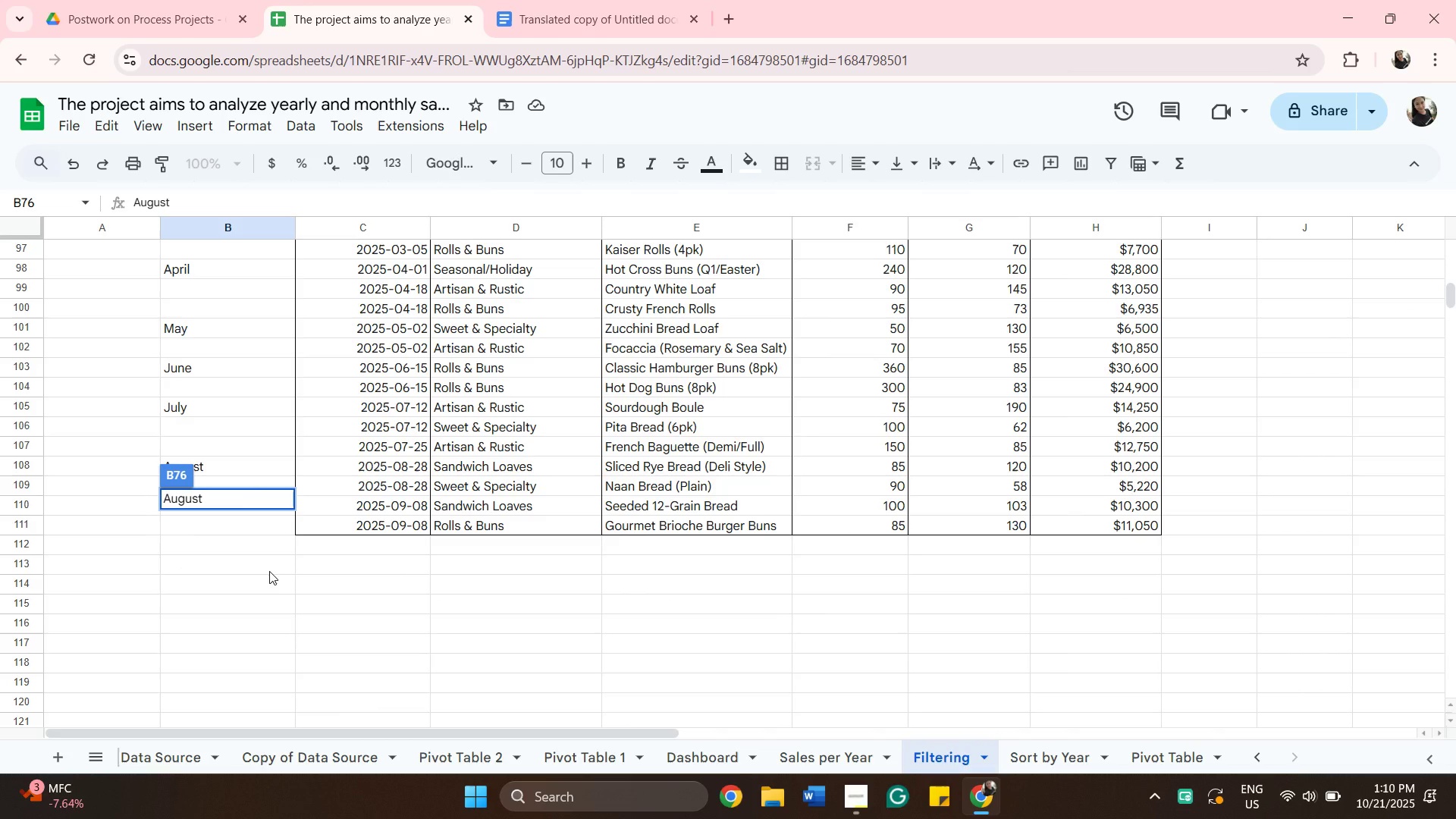 
left_click([269, 571])
 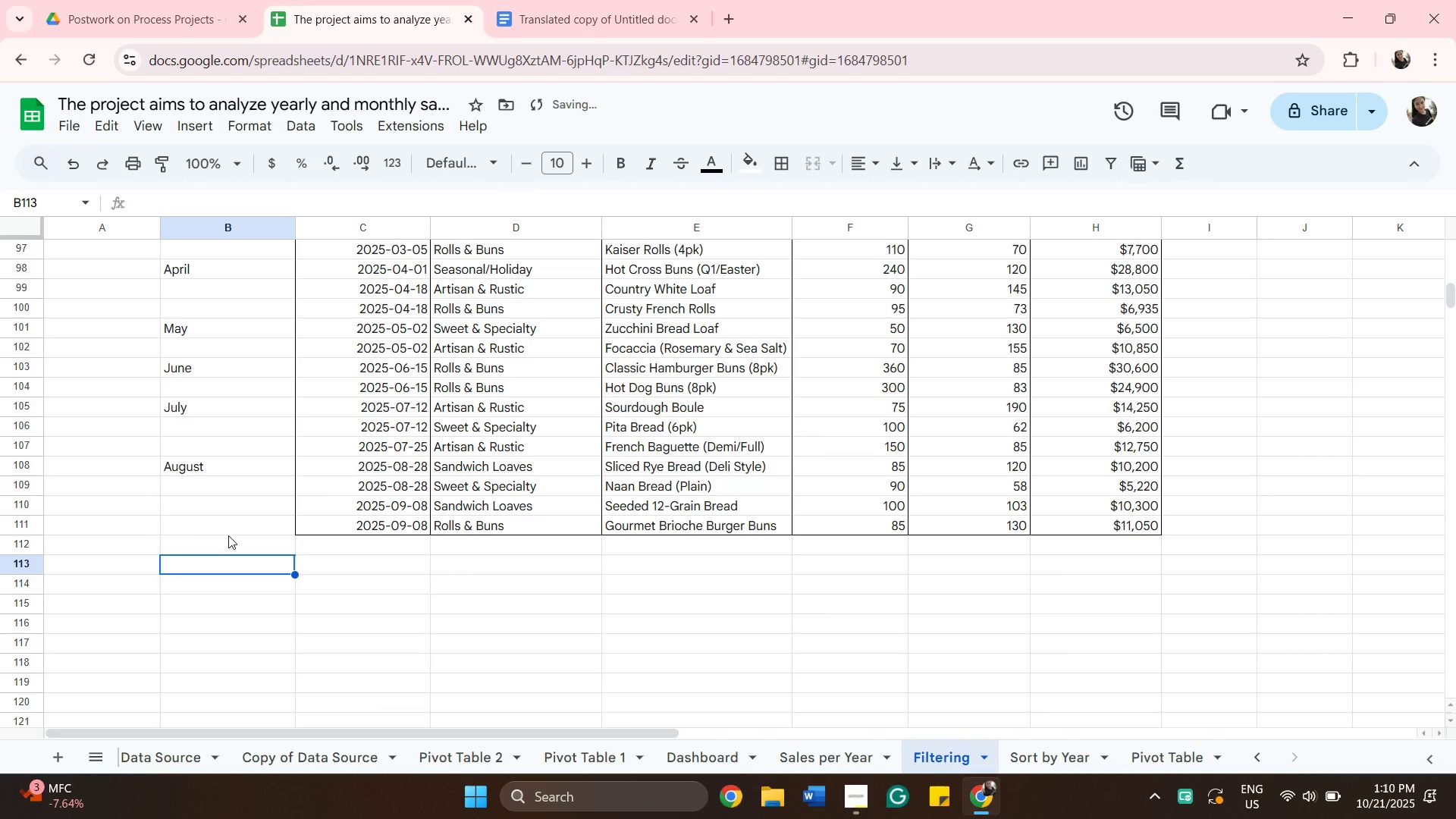 
left_click([228, 535])
 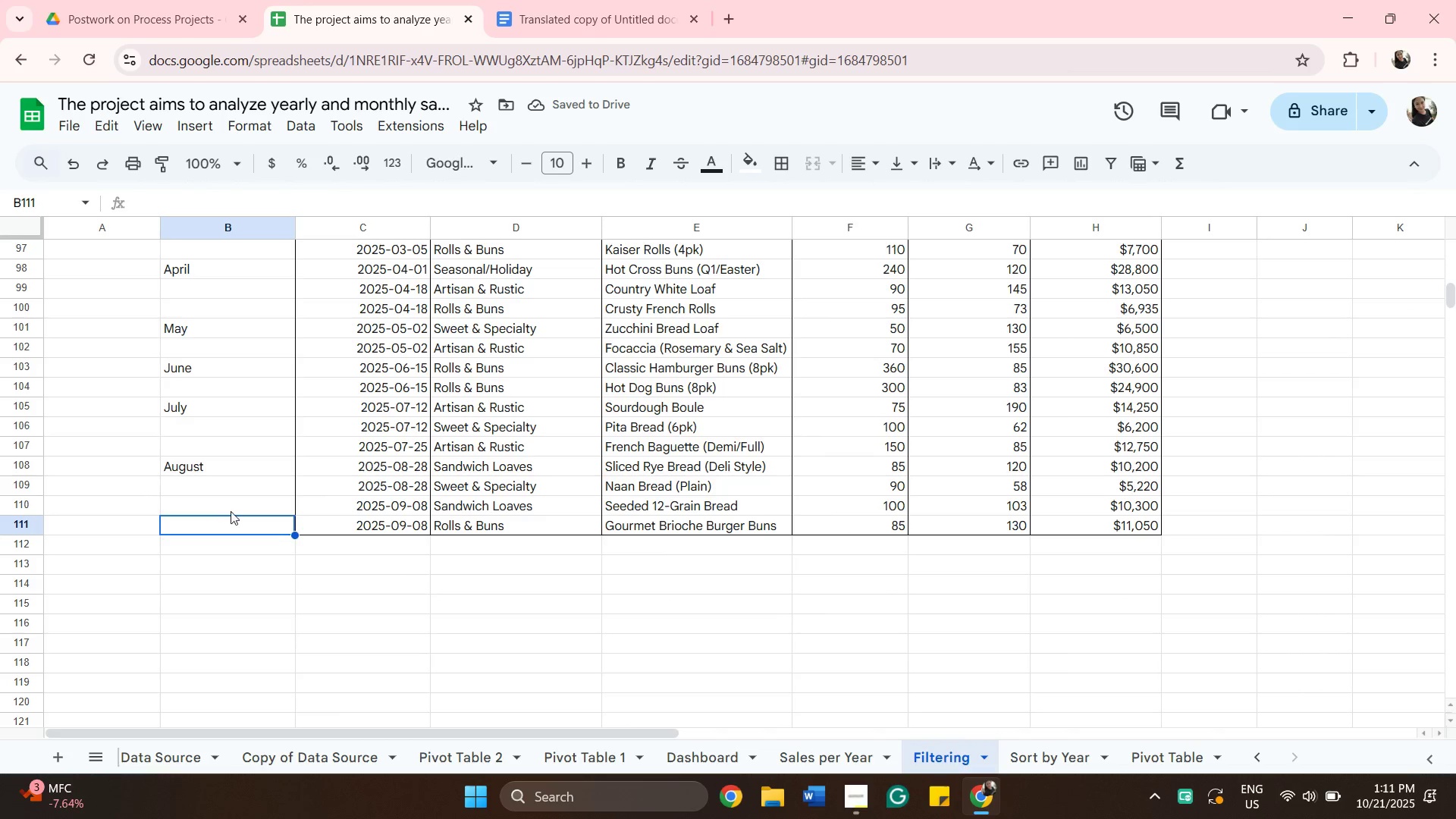 
scroll: coordinate [174, 455], scroll_direction: up, amount: 24.0
 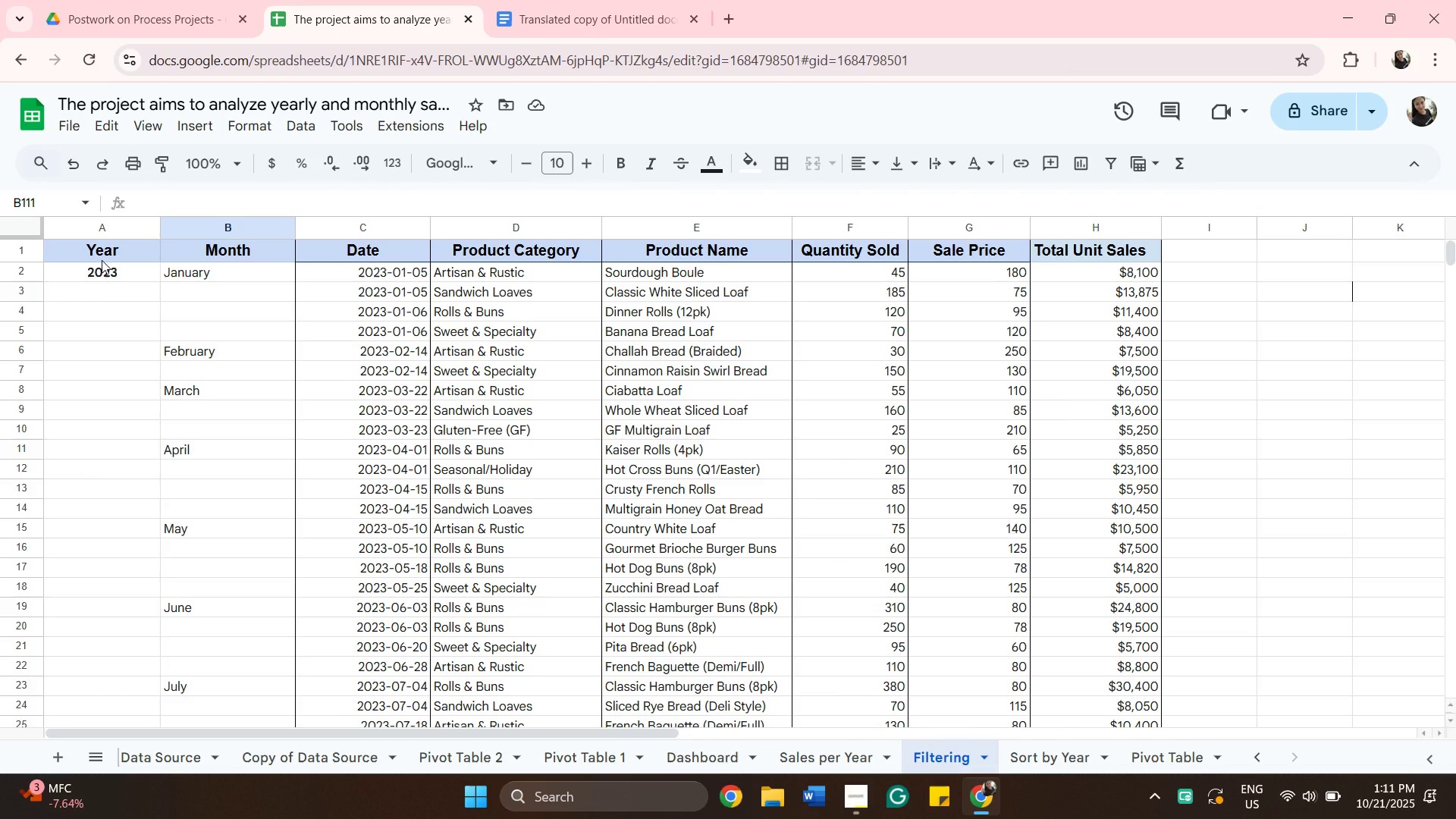 
hold_key(key=ShiftLeft, duration=0.69)
left_click([102, 260])
 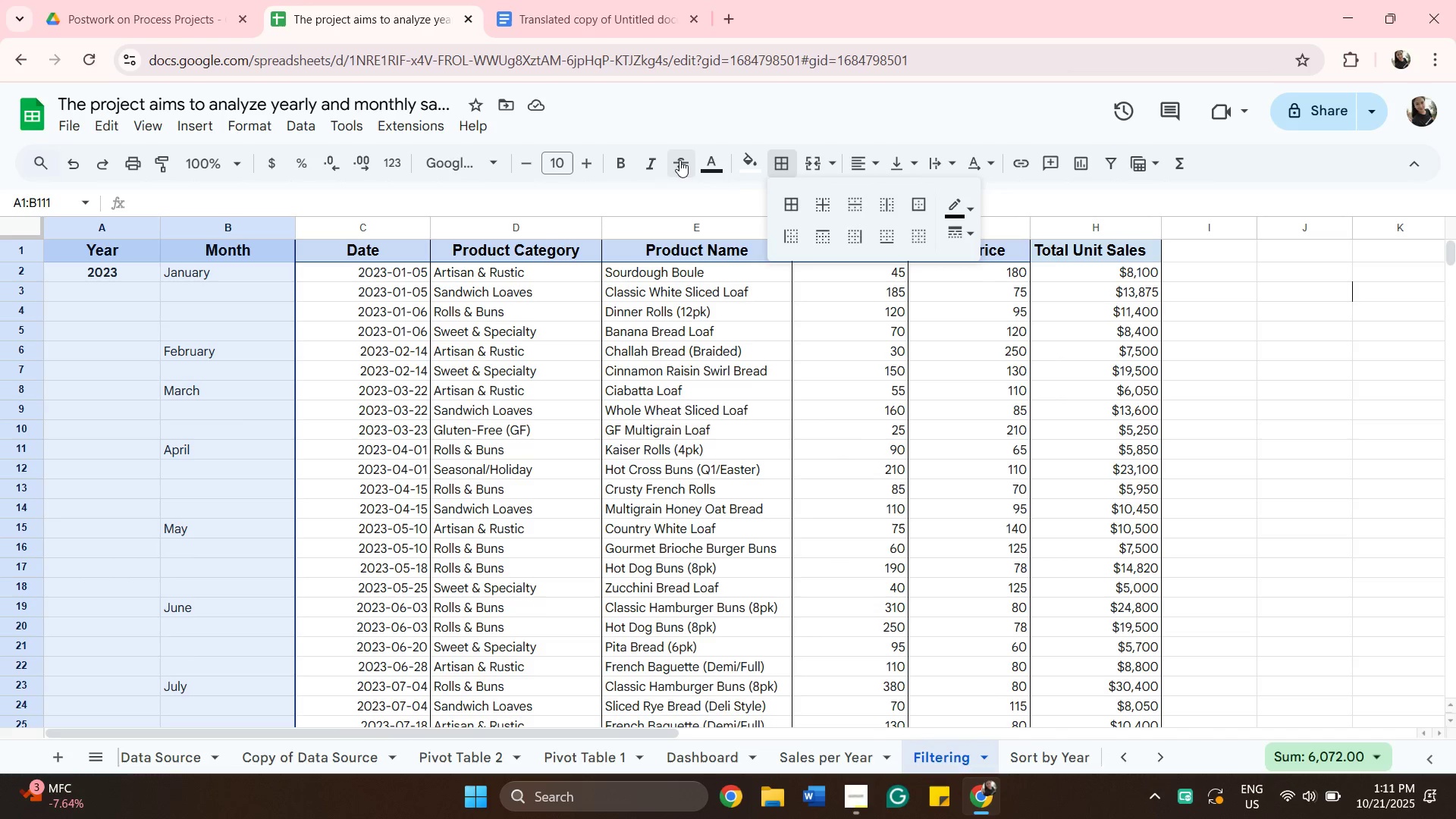 
left_click([921, 204])
 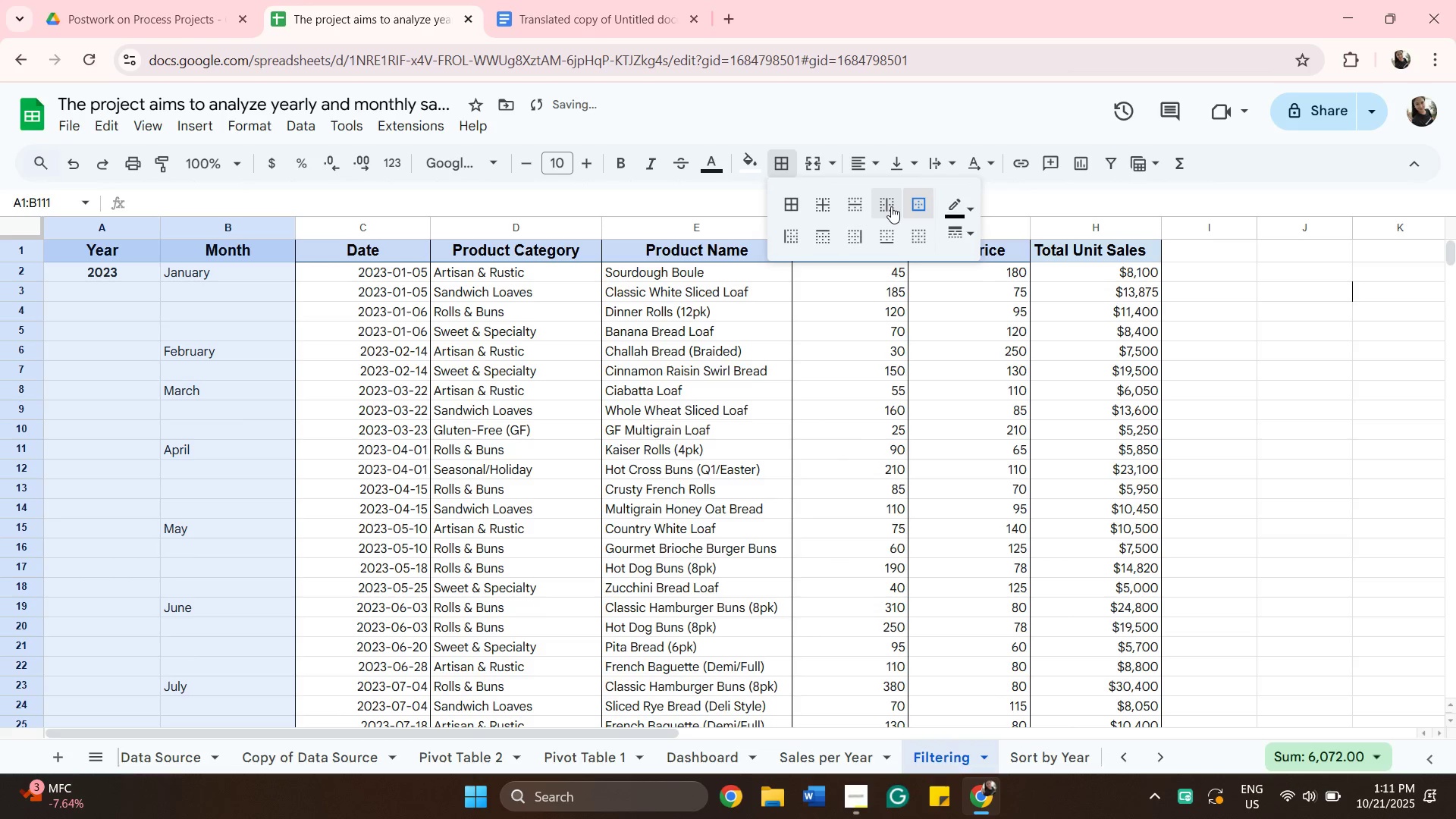 
left_click([891, 206])
 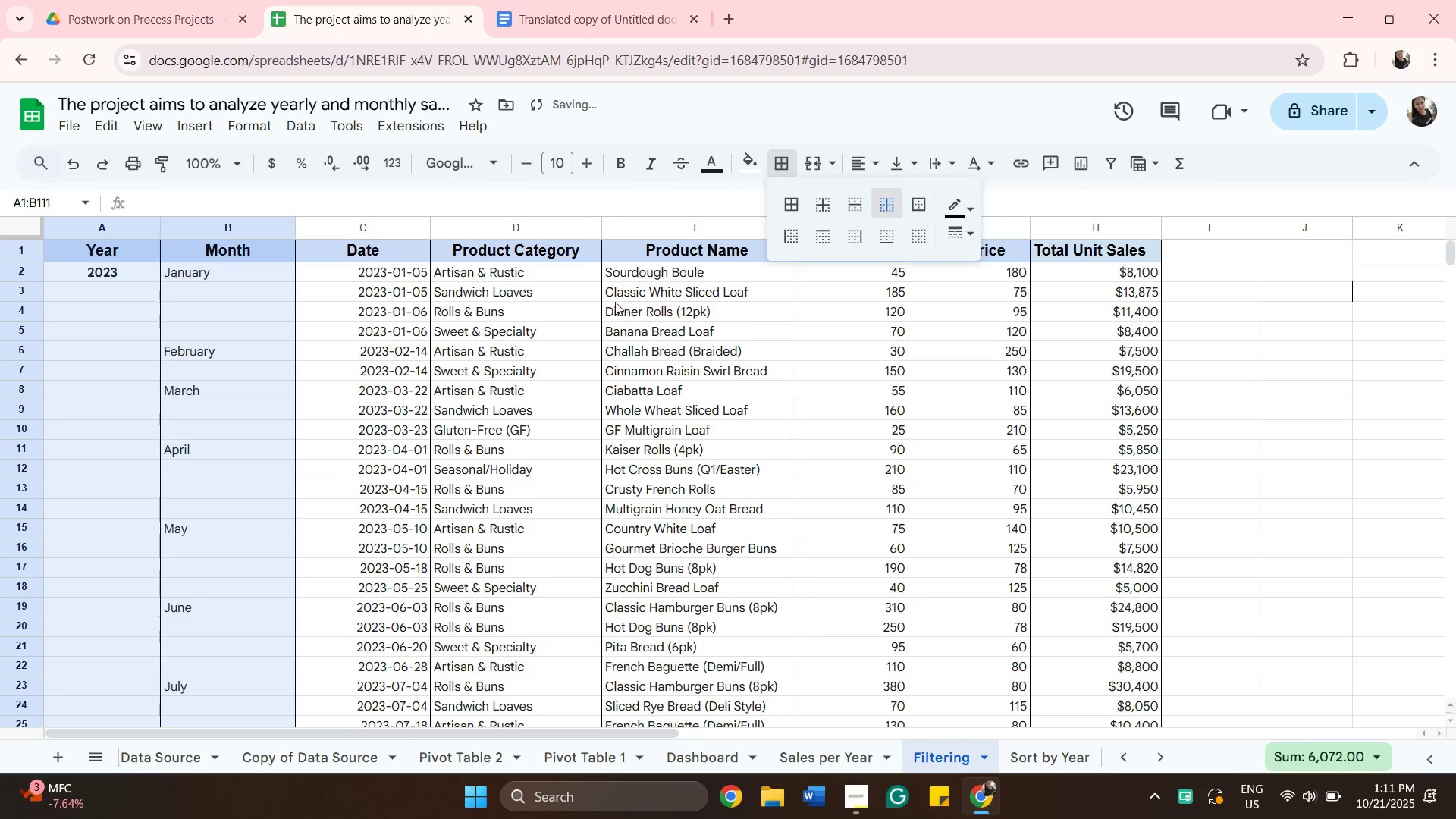 
scroll: coordinate [452, 407], scroll_direction: down, amount: 11.0
 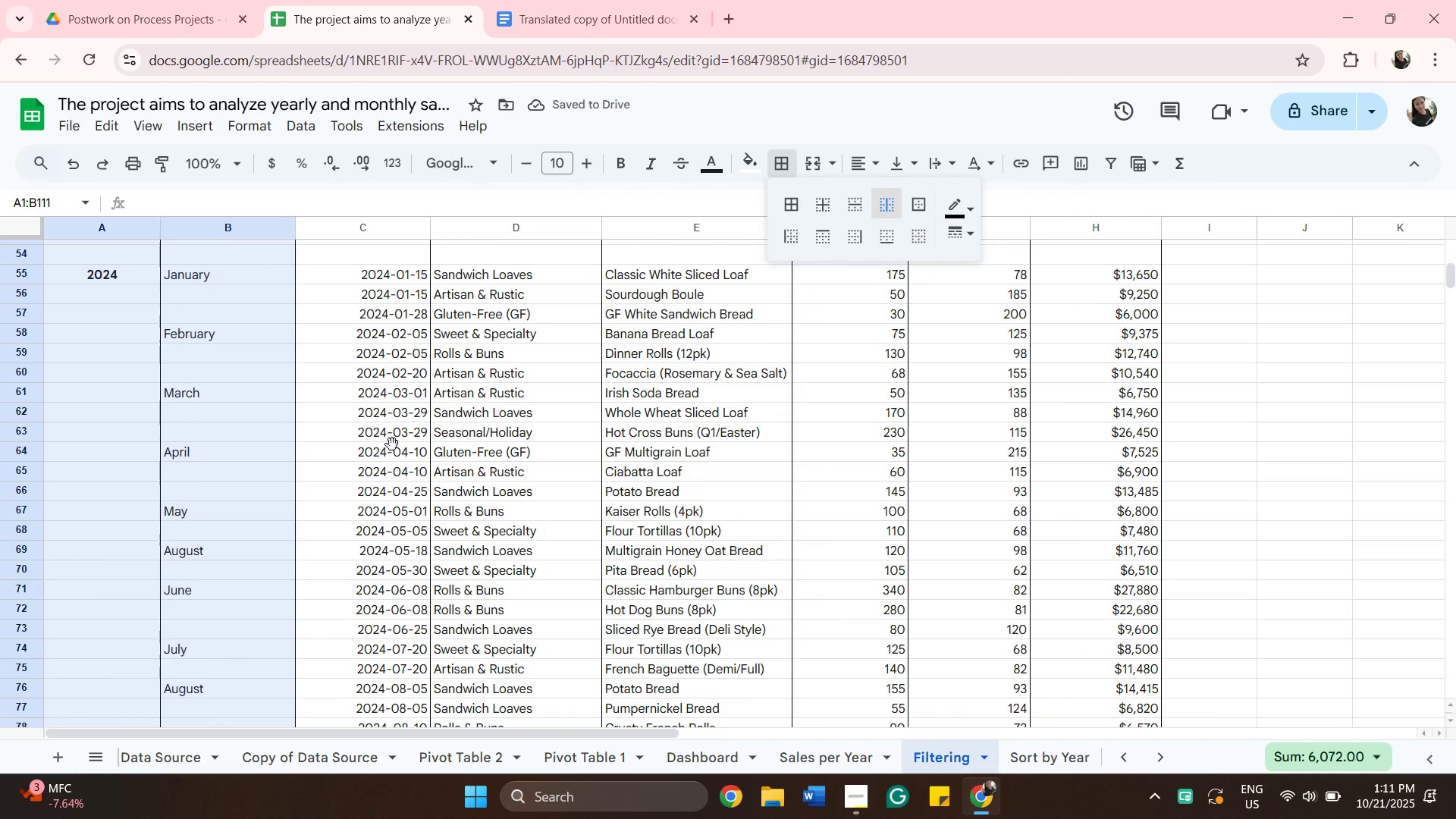 
left_click([392, 444])
 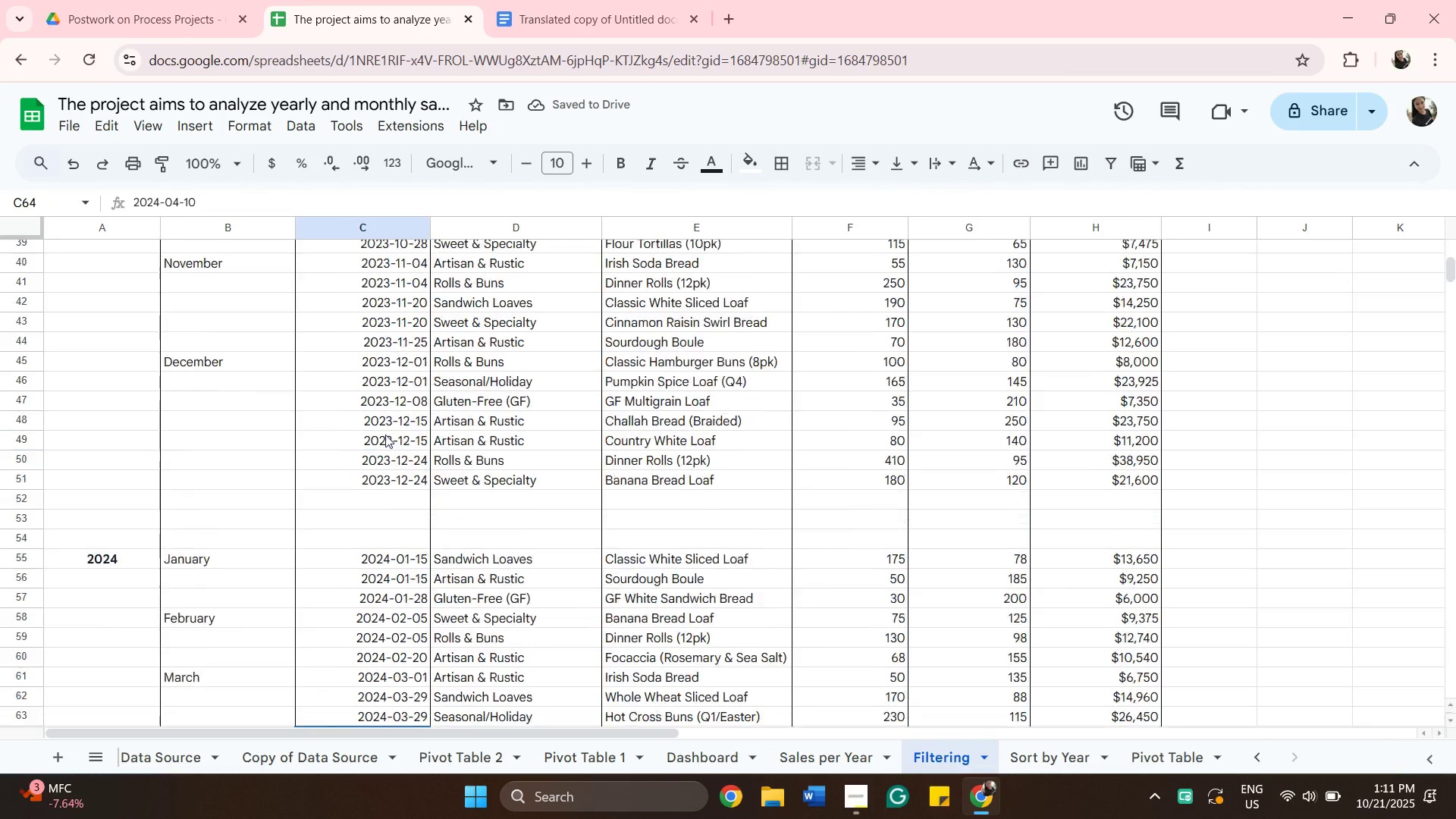 
scroll: coordinate [300, 444], scroll_direction: up, amount: 12.0
 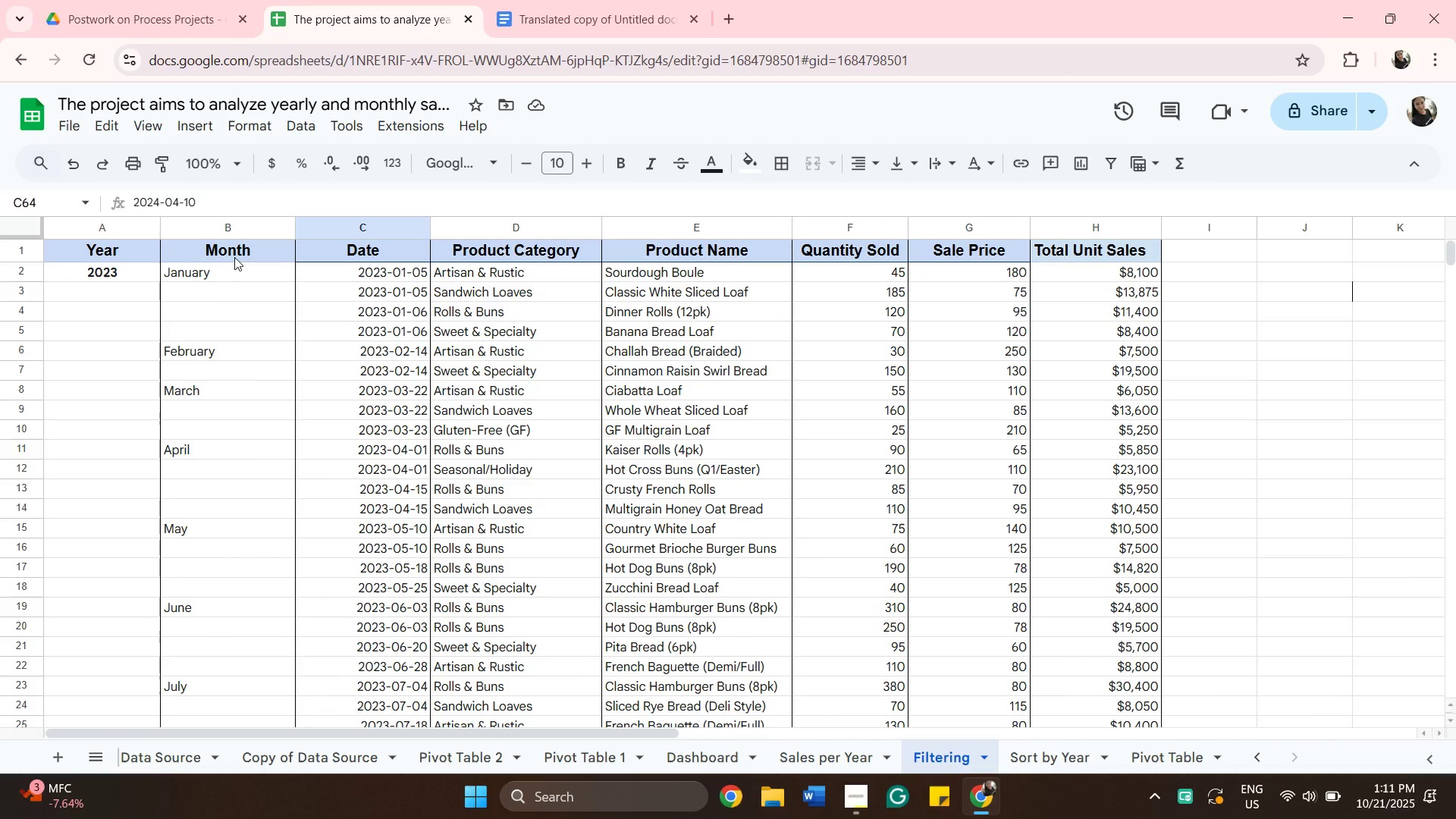 
left_click([234, 257])
 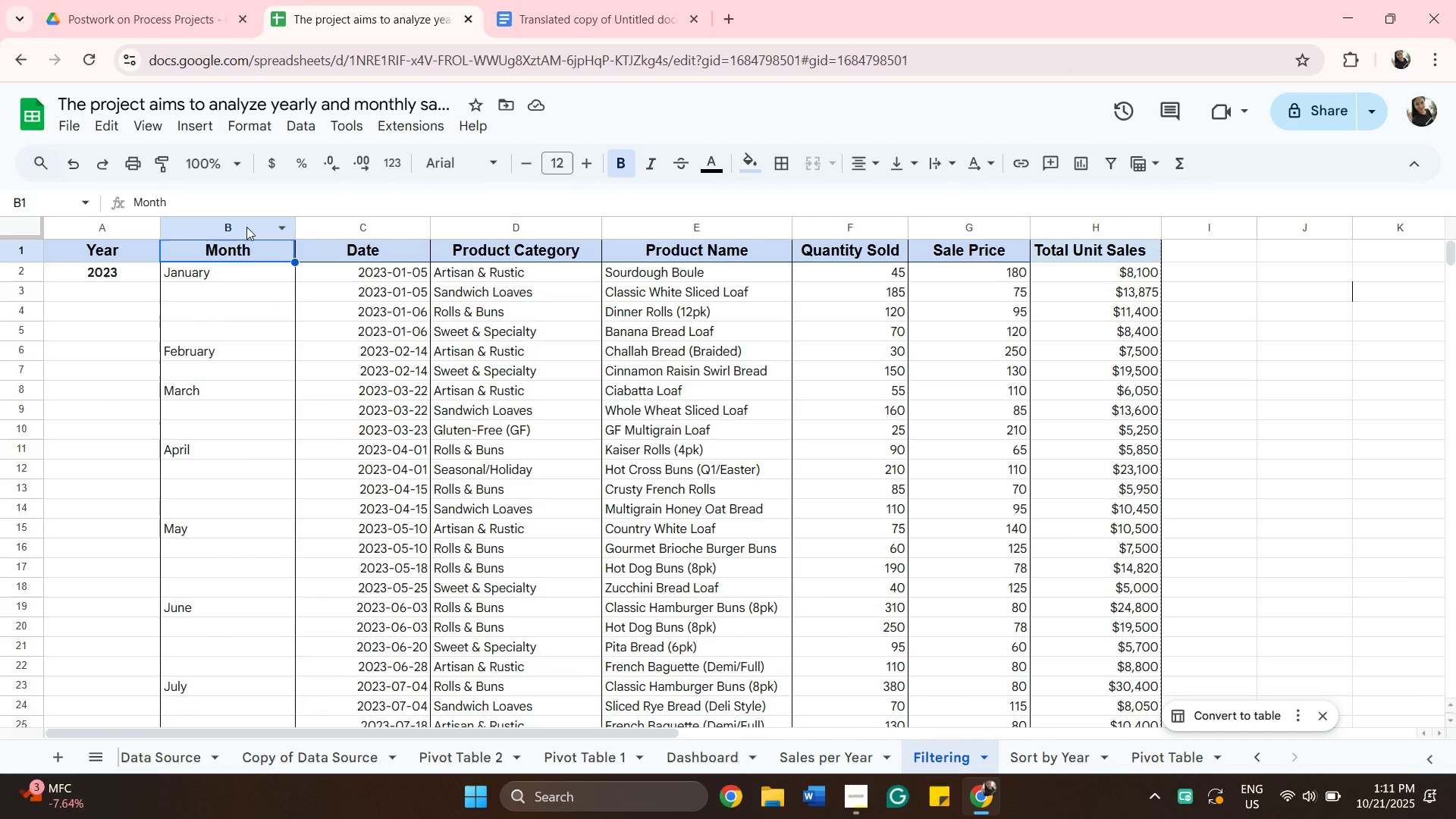 
left_click([246, 227])
 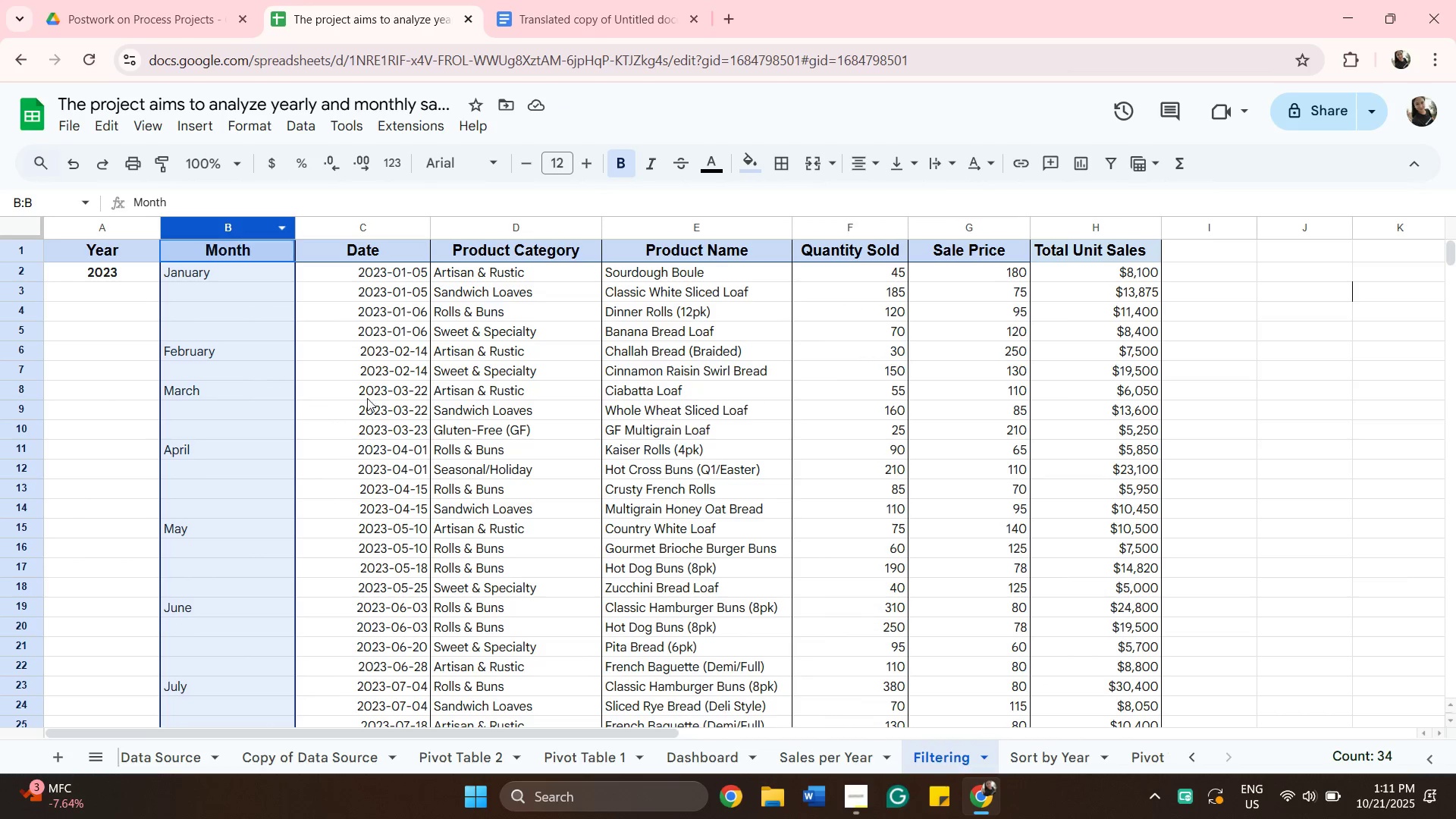 
left_click([387, 413])
 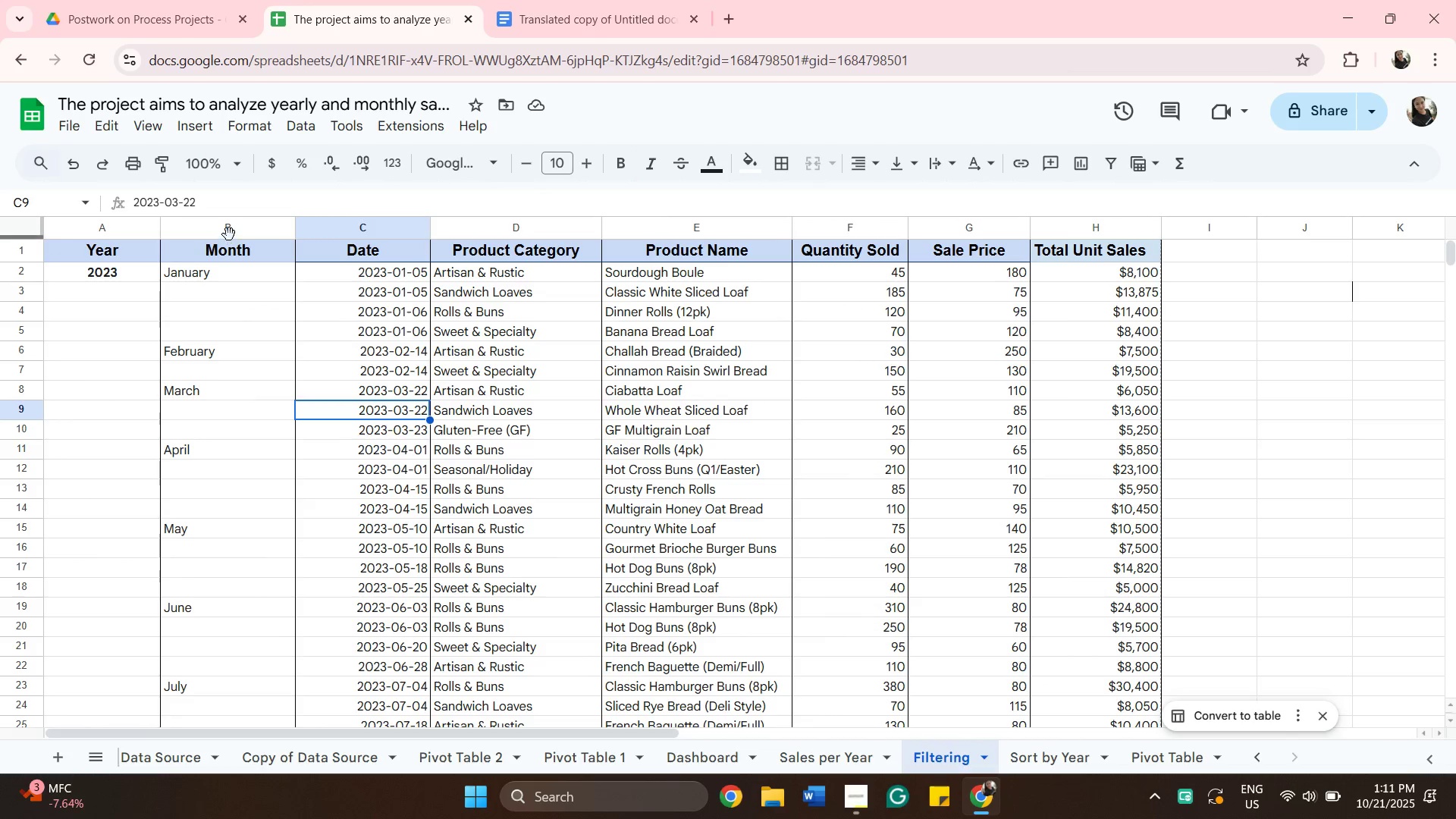 
left_click([229, 234])
 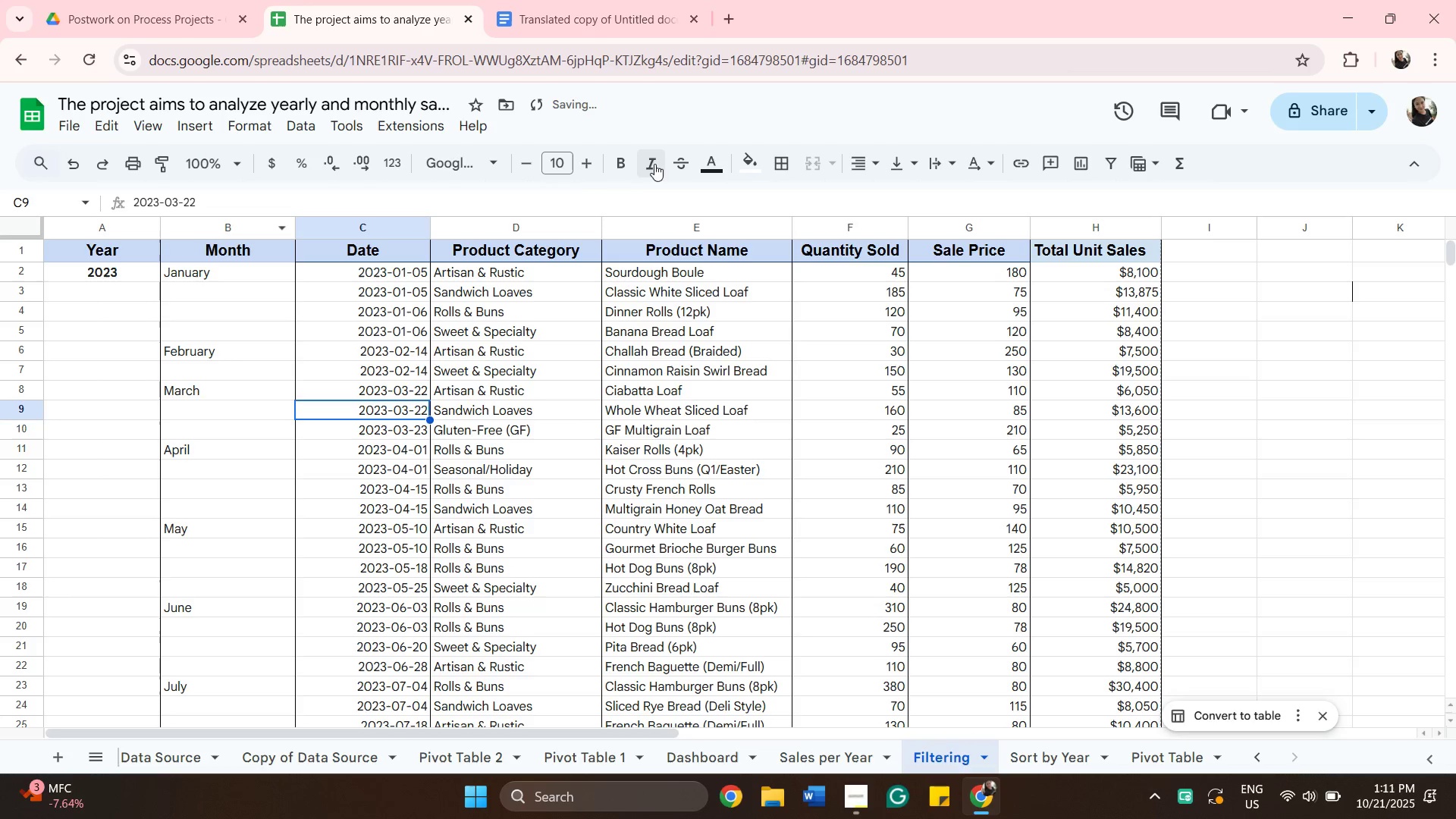 
left_click([657, 157])
 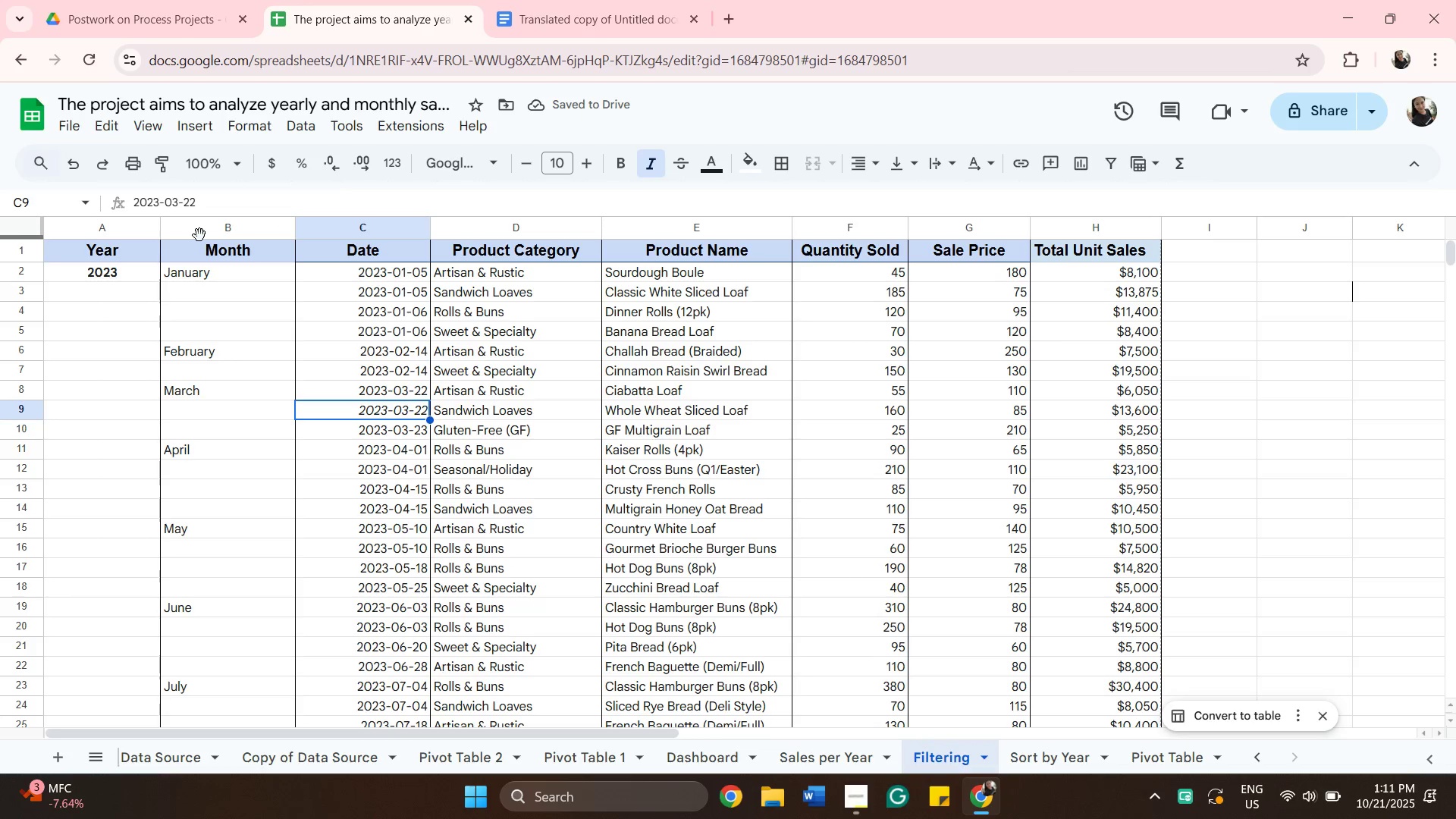 
wait(6.55)
 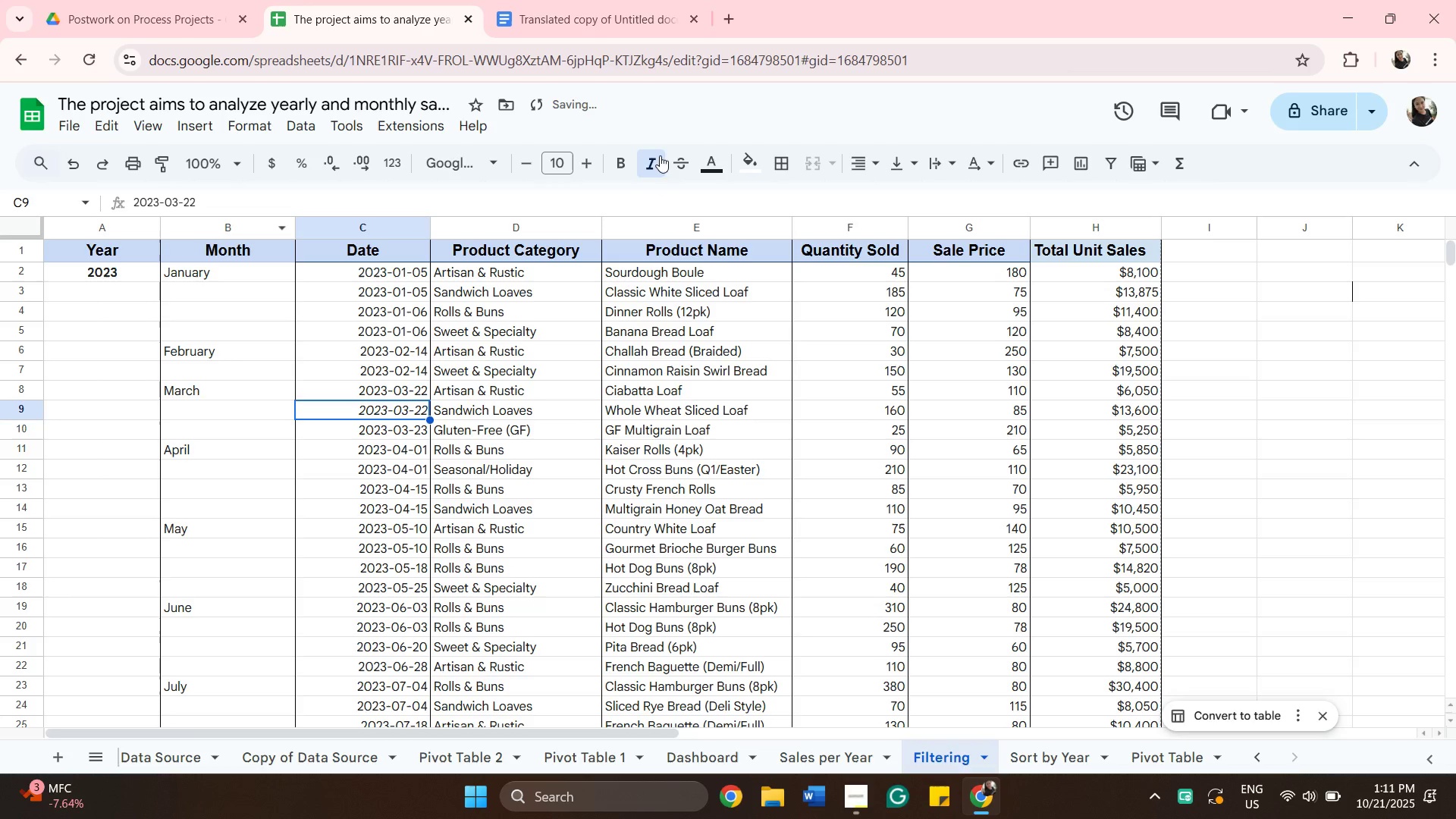 
left_click([657, 162])
 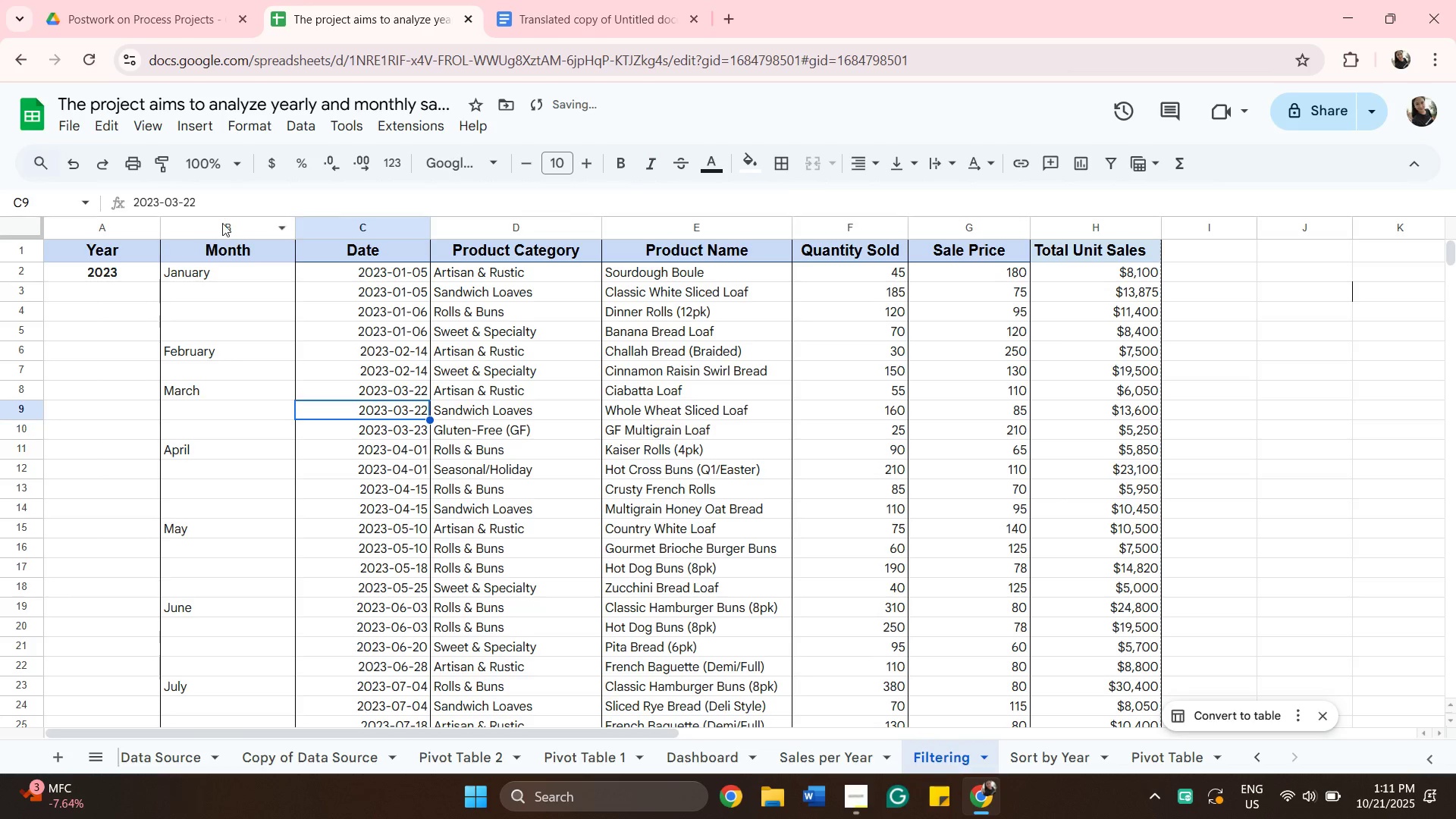 
left_click([222, 223])
 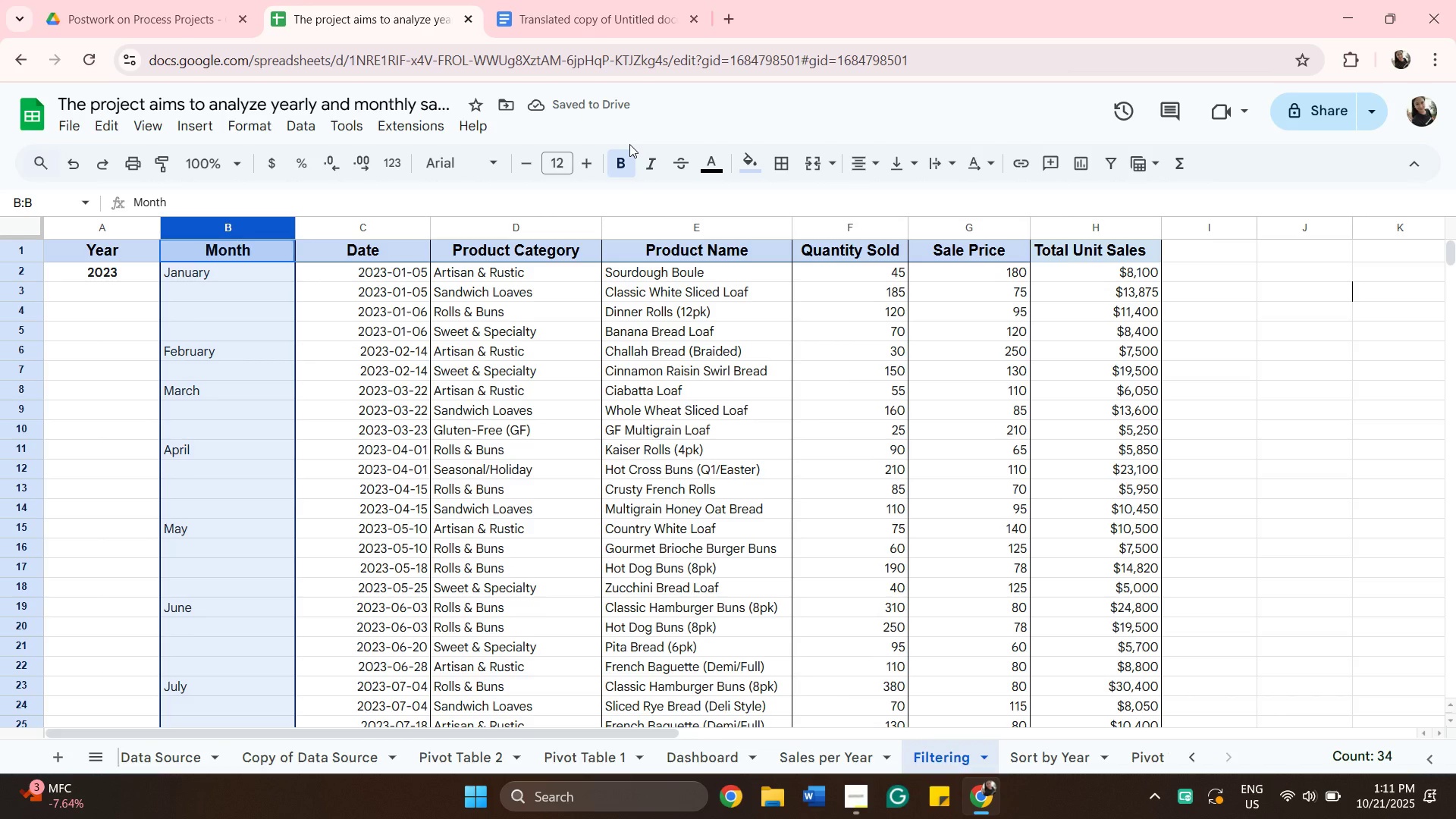 
mouse_move([646, 161])
 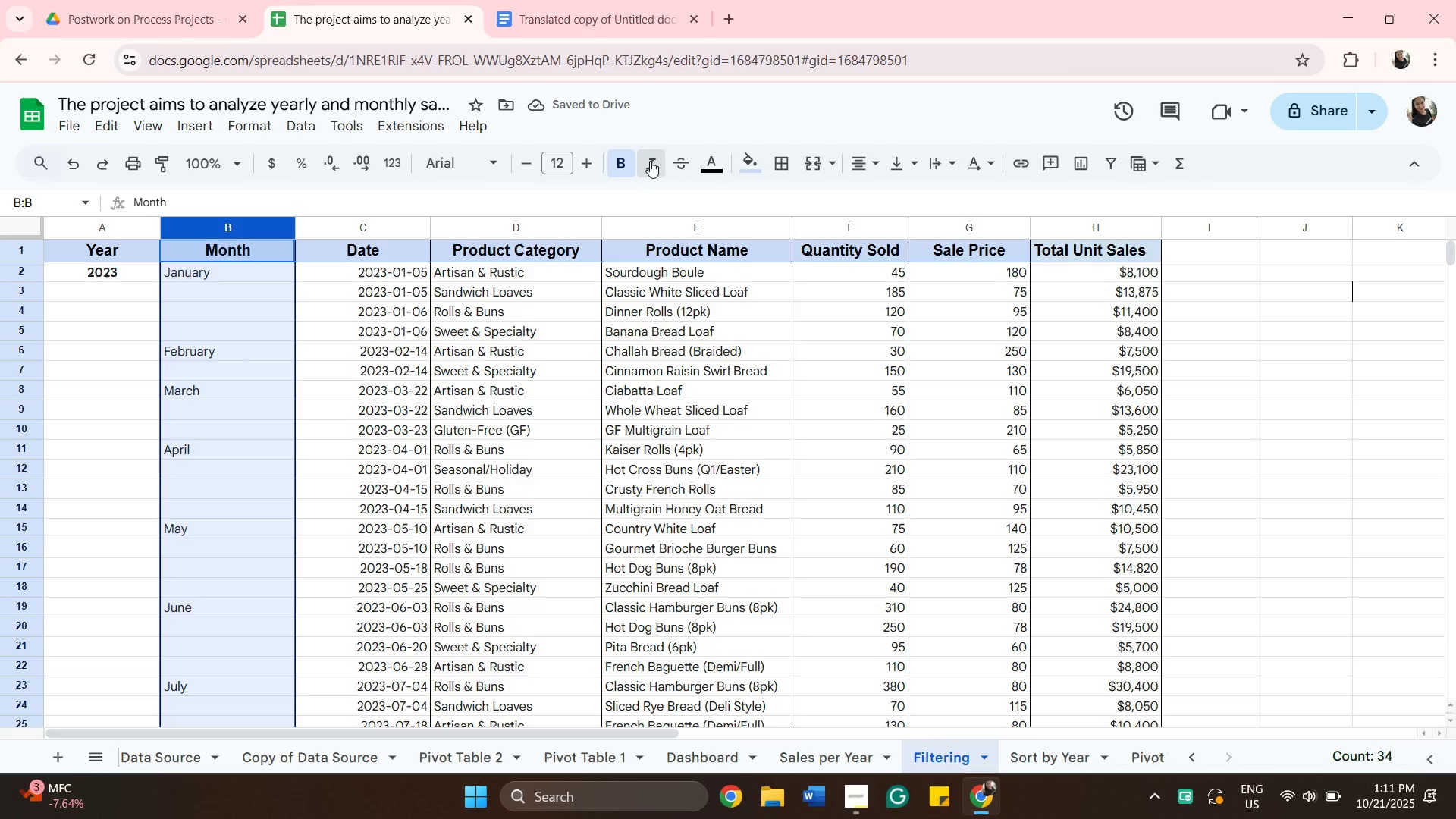 
left_click([650, 161])
 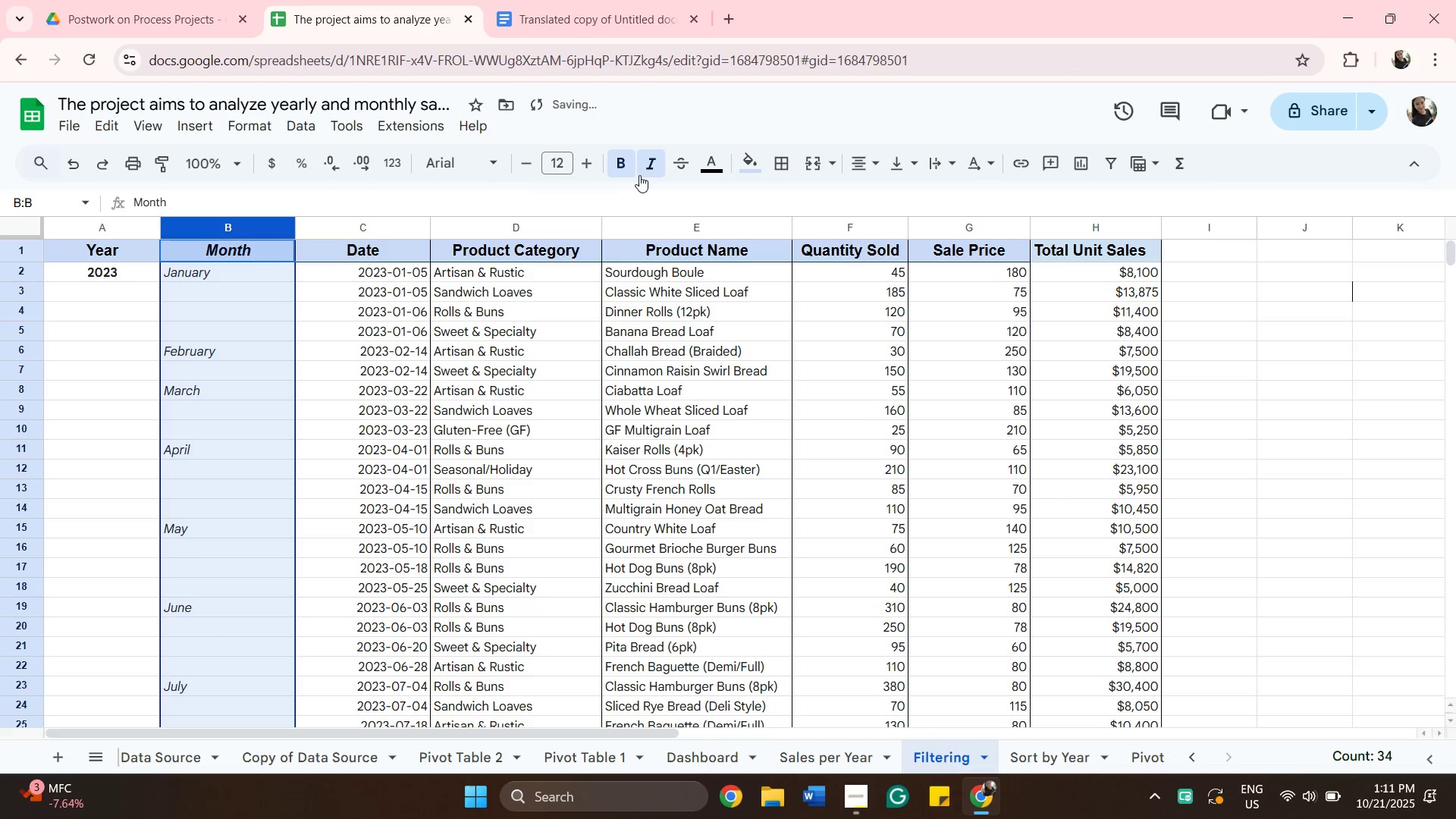 
mouse_move([613, 181])
 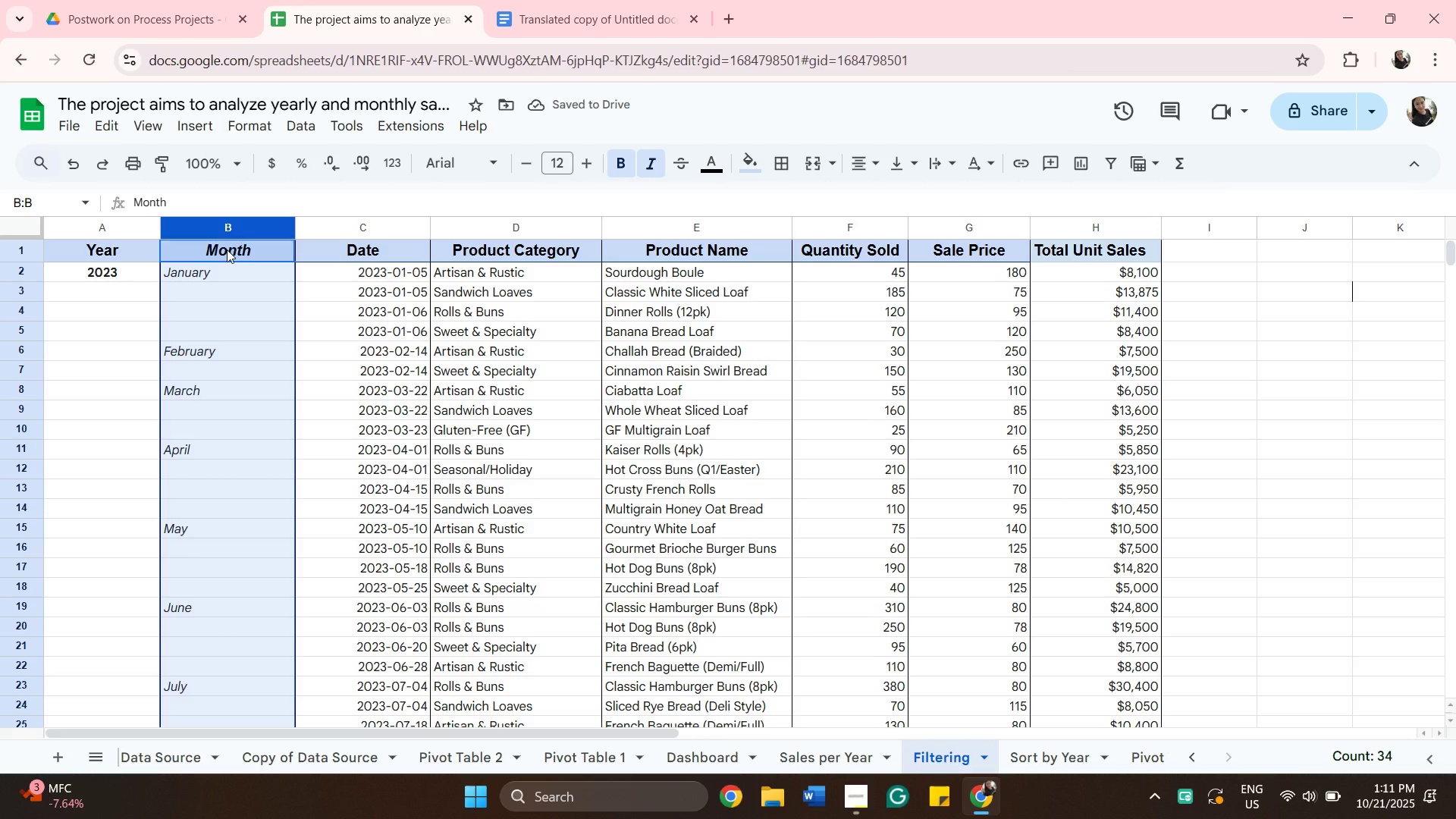 
left_click([227, 249])
 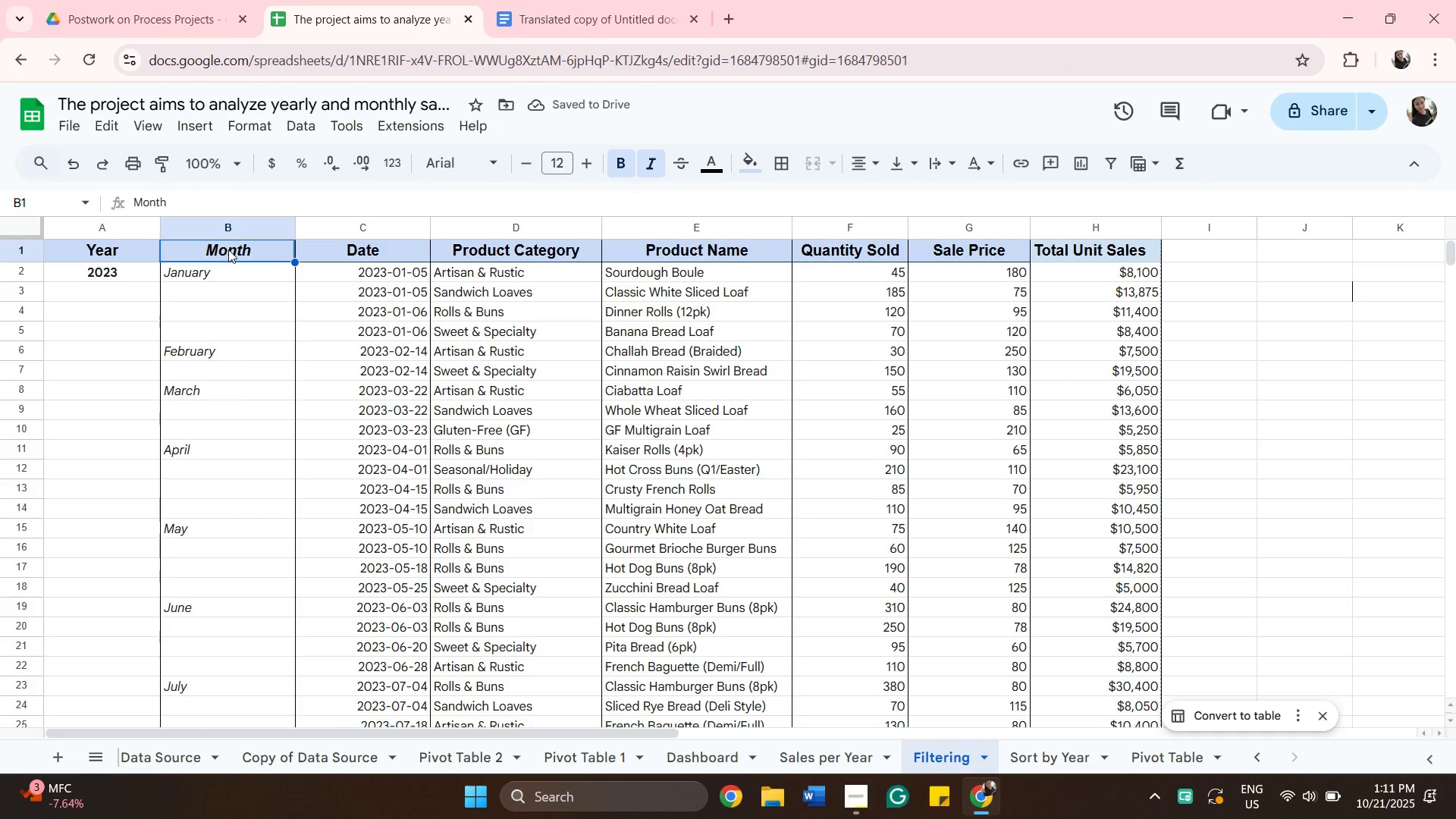 
left_click_drag(start_coordinate=[227, 249], to_coordinate=[231, 249])
 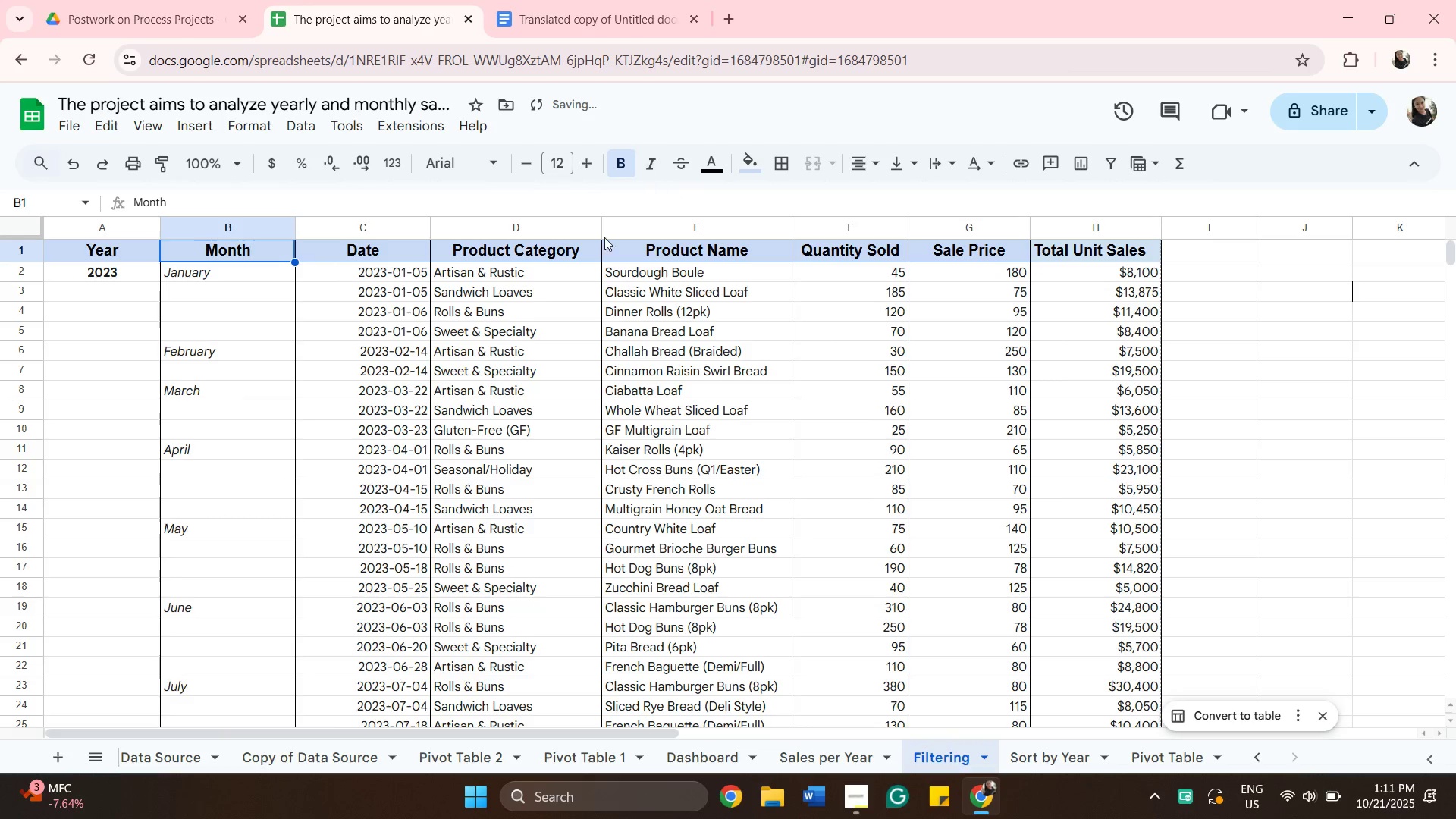 
scroll: coordinate [451, 454], scroll_direction: down, amount: 10.0
 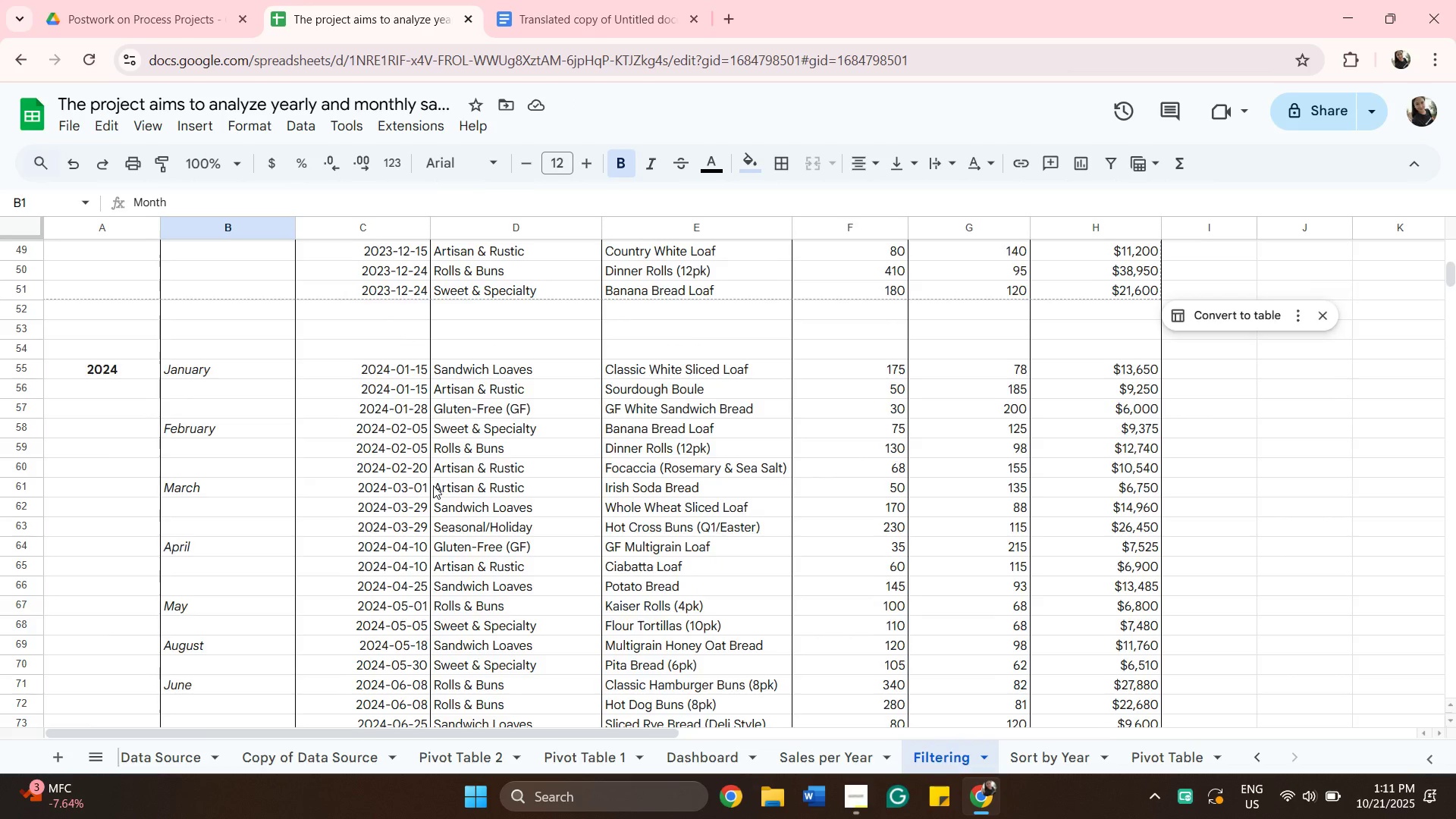 
scroll: coordinate [433, 485], scroll_direction: up, amount: 1.0
 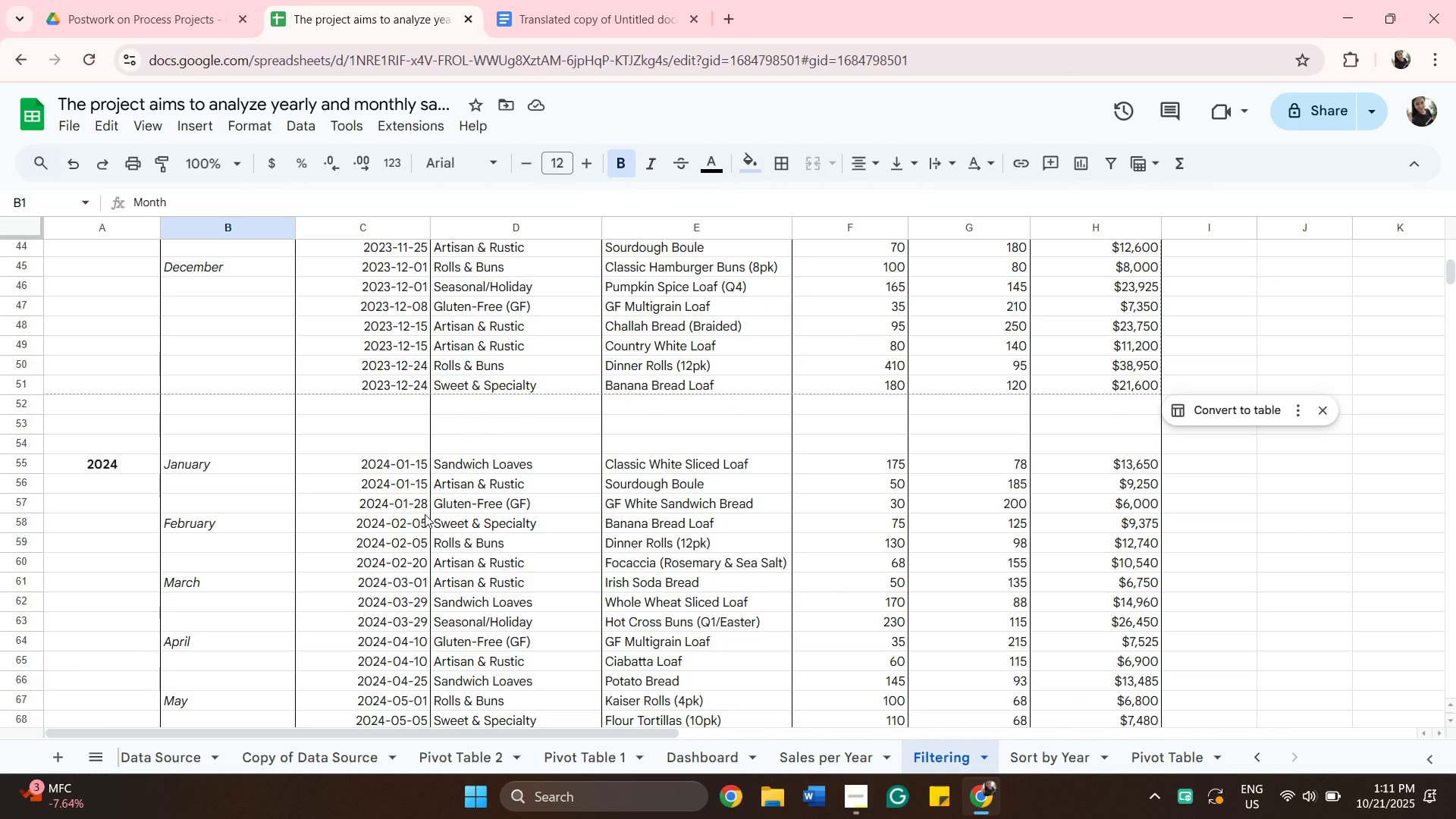 
scroll: coordinate [419, 541], scroll_direction: down, amount: 10.0
 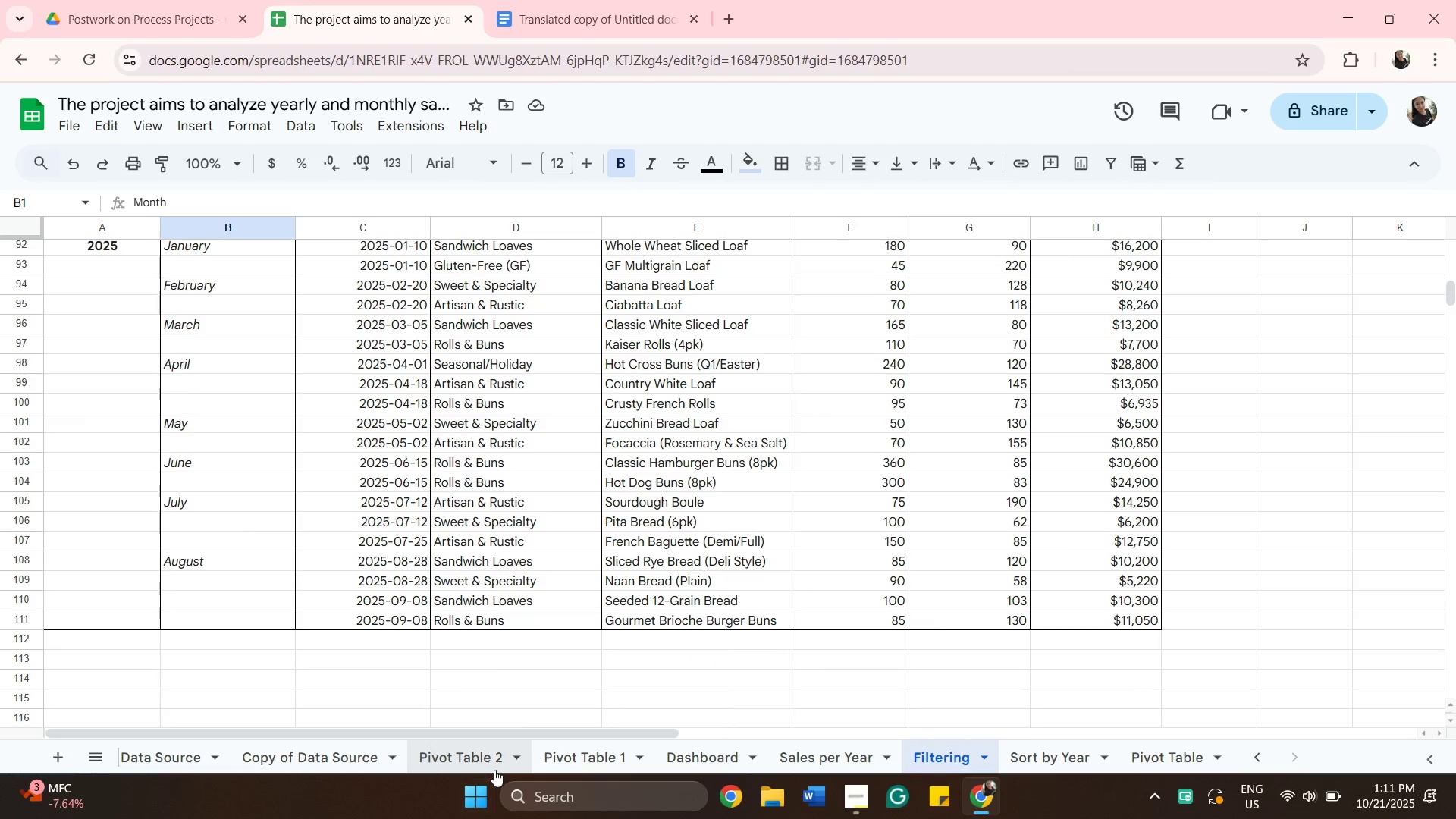 
left_click([494, 767])
 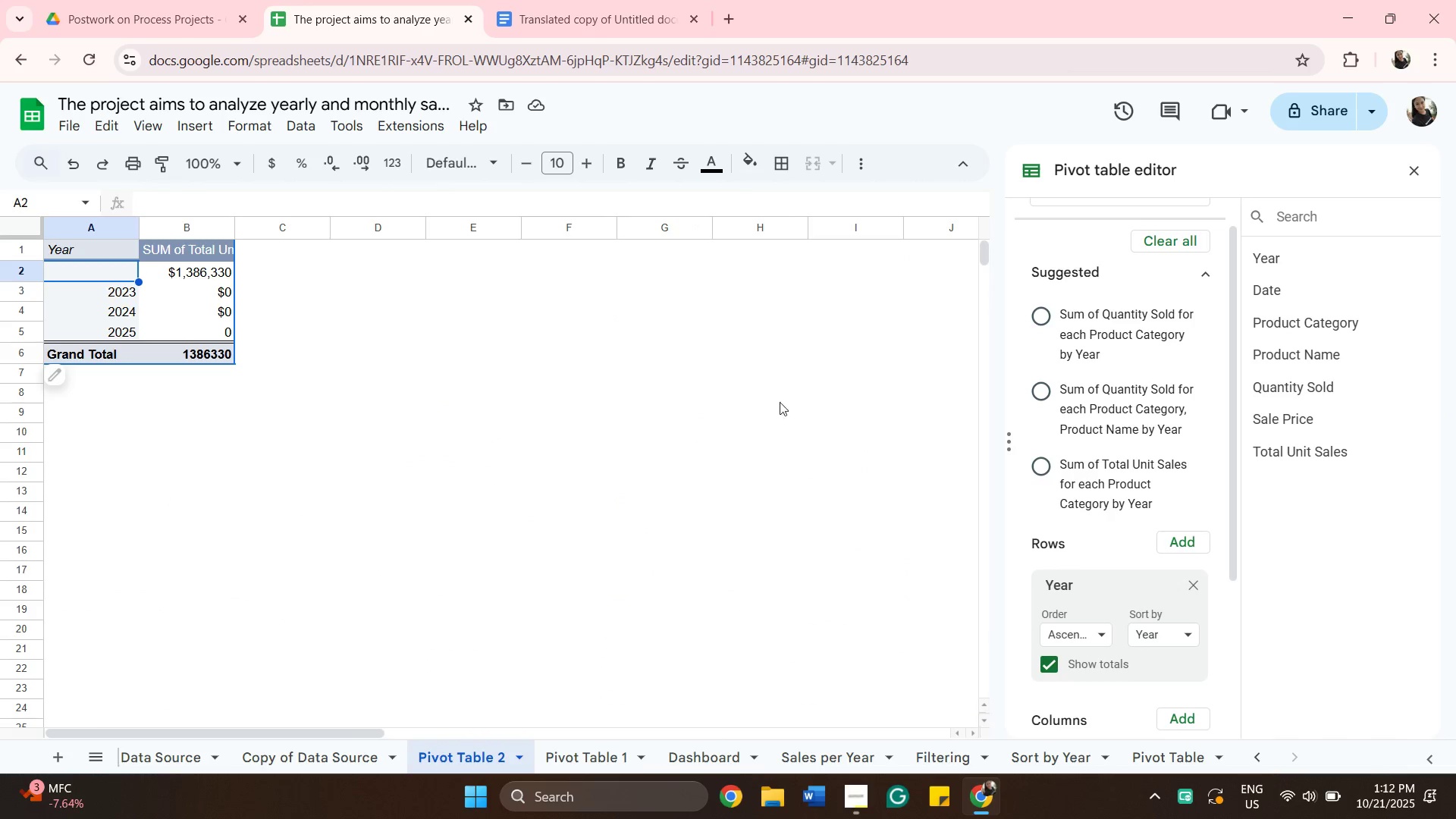 
wait(5.25)
 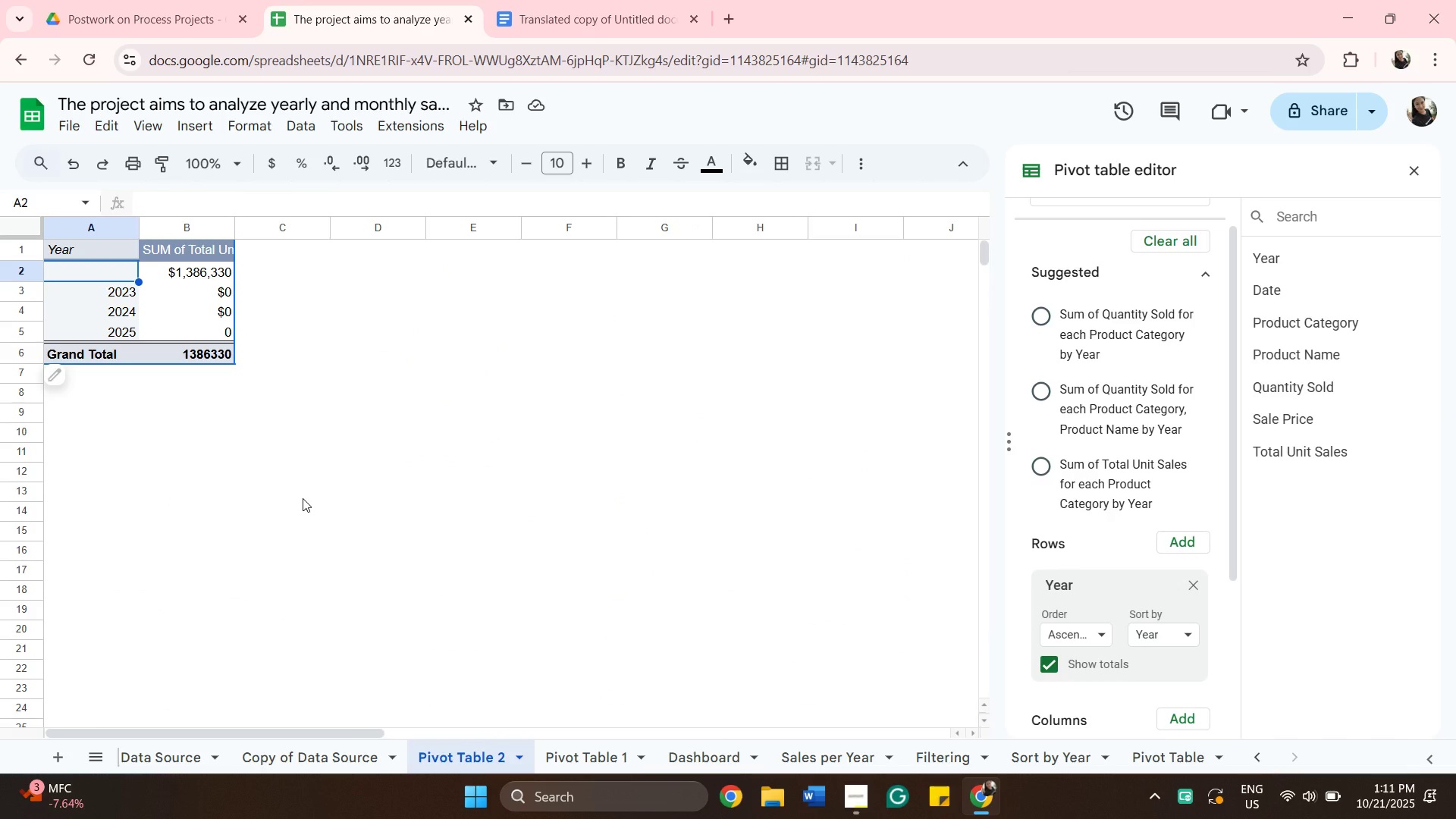 
left_click([1197, 582])
 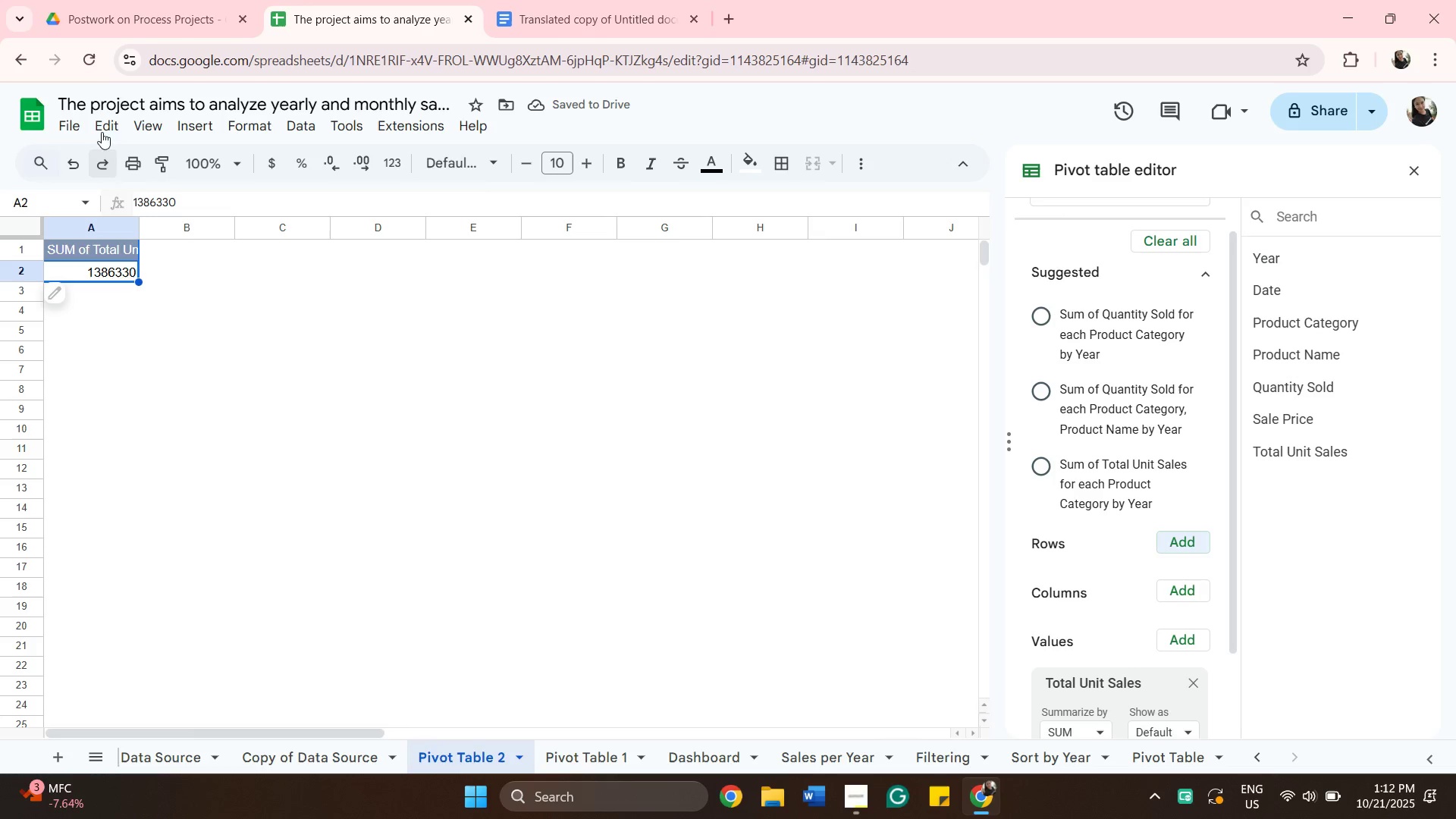 
left_click([82, 66])
 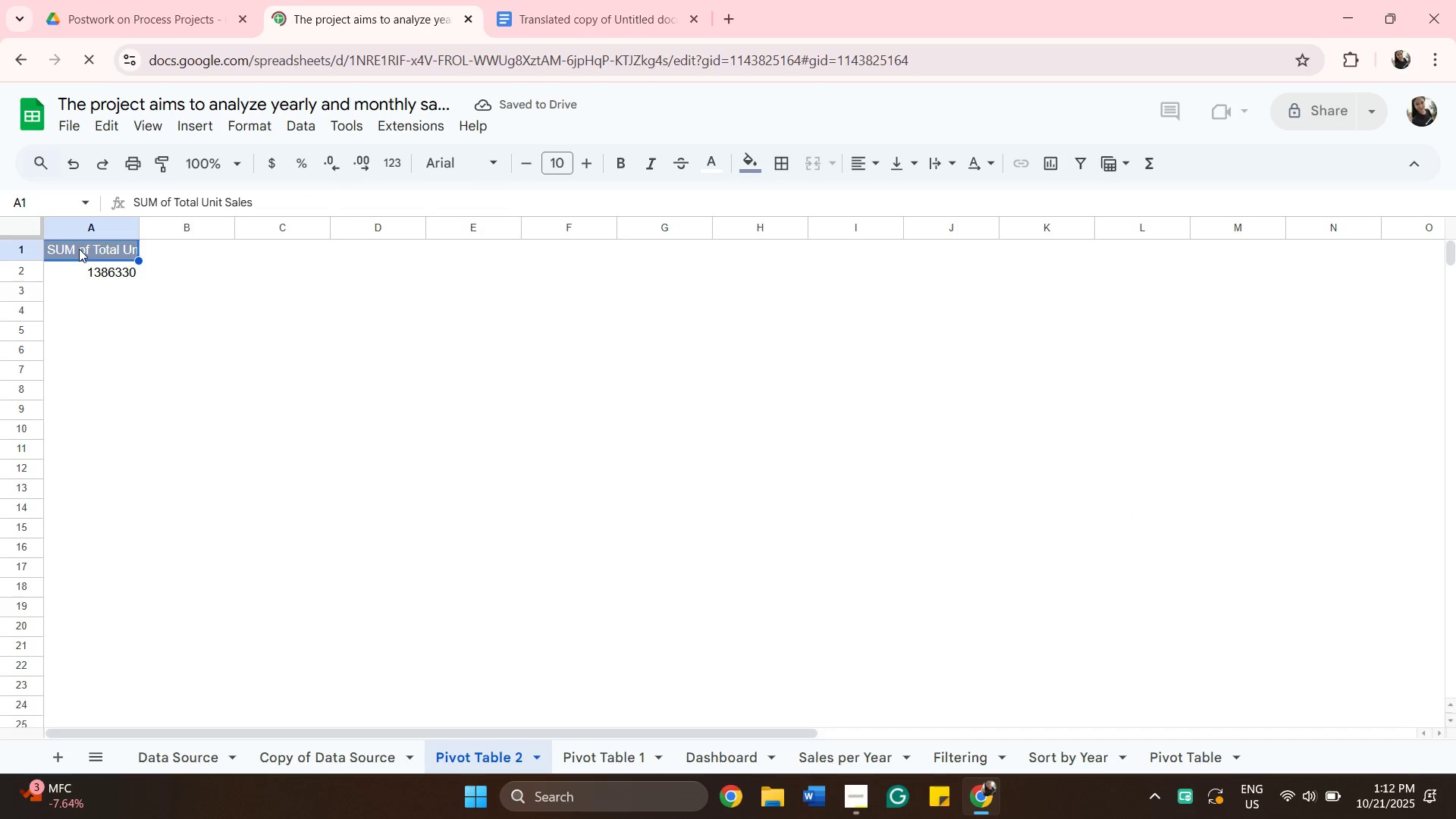 
left_click([91, 255])
 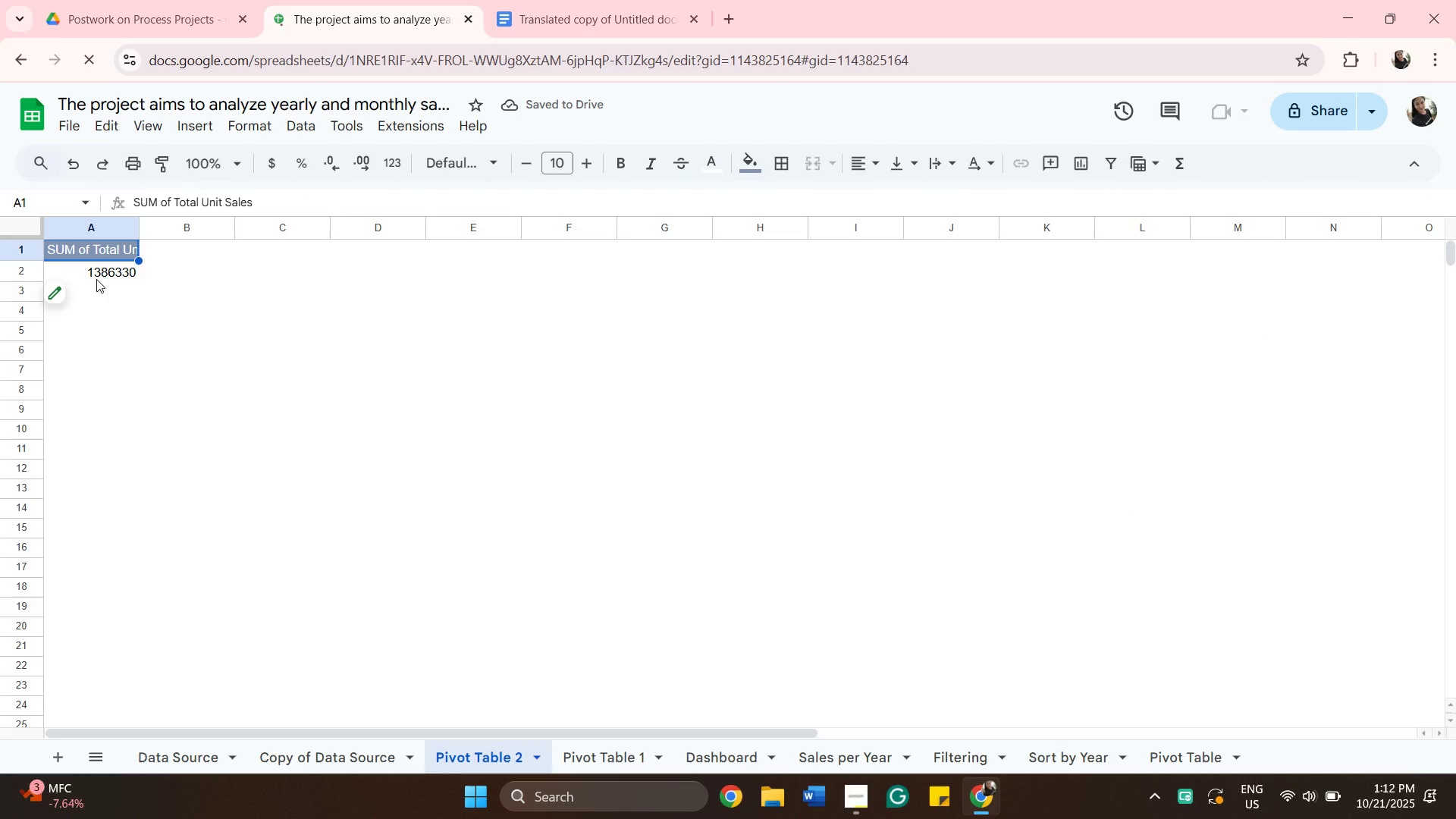 
left_click([96, 279])
 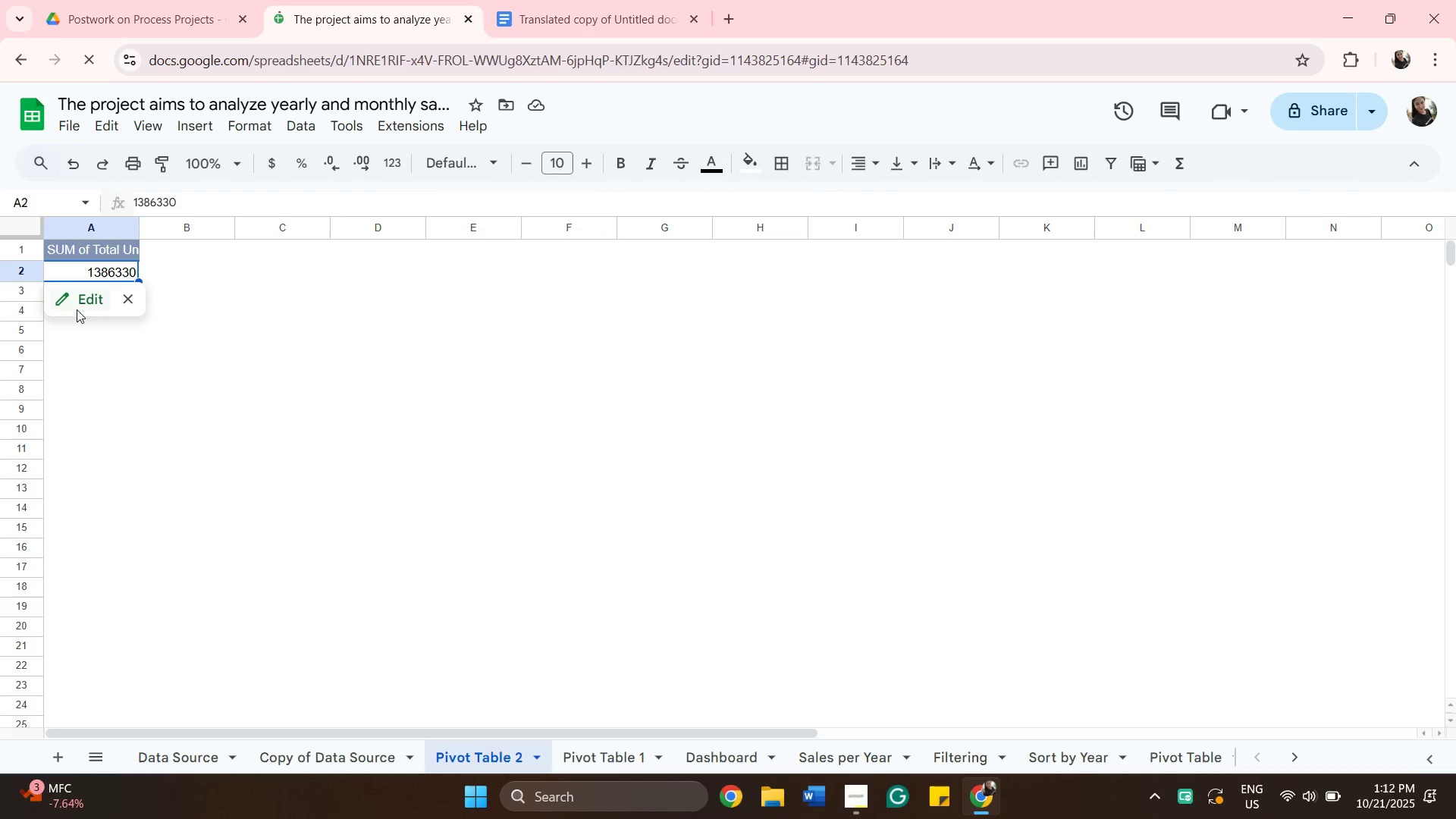 
left_click([76, 307])
 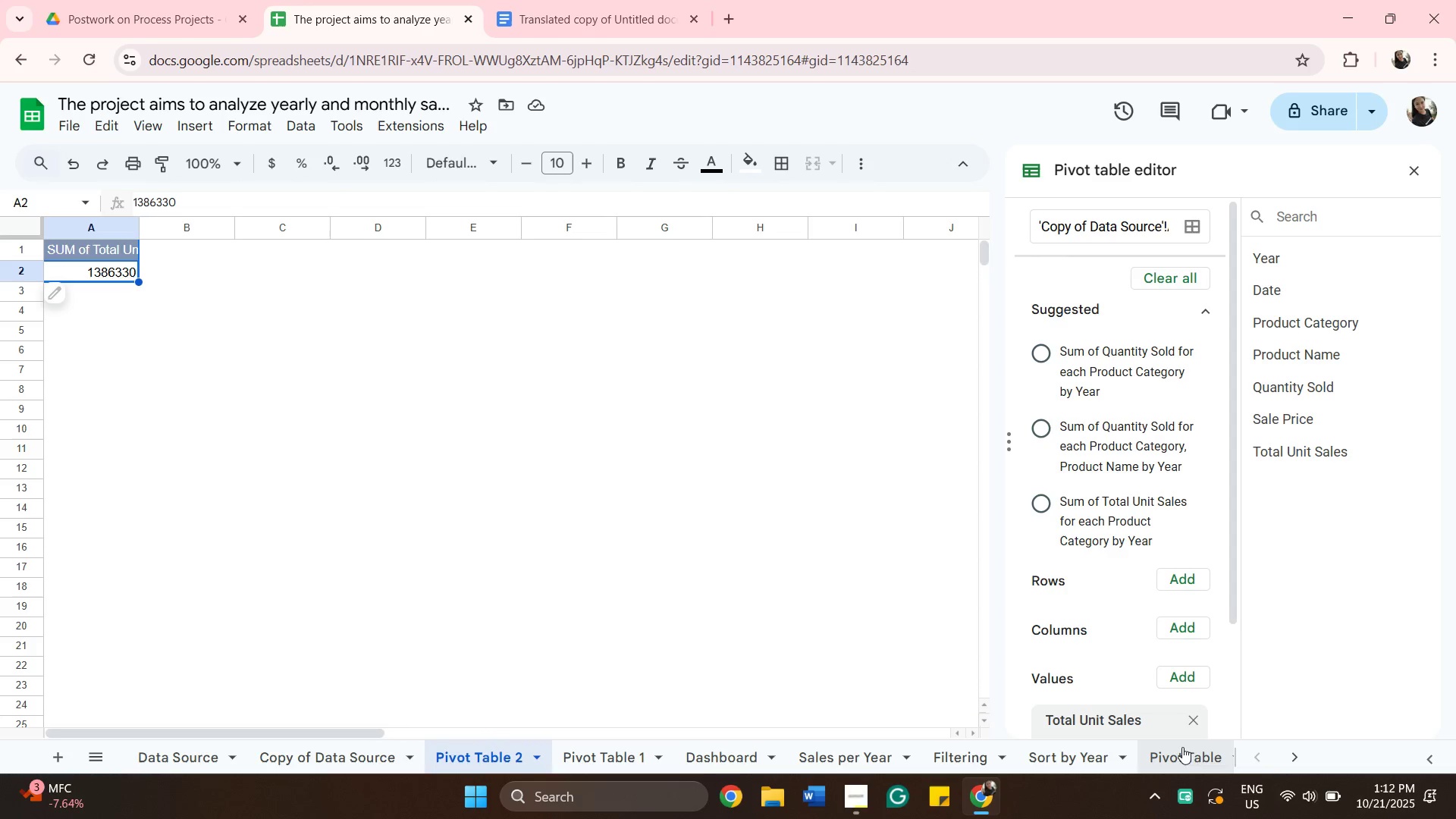 
left_click([1194, 716])
 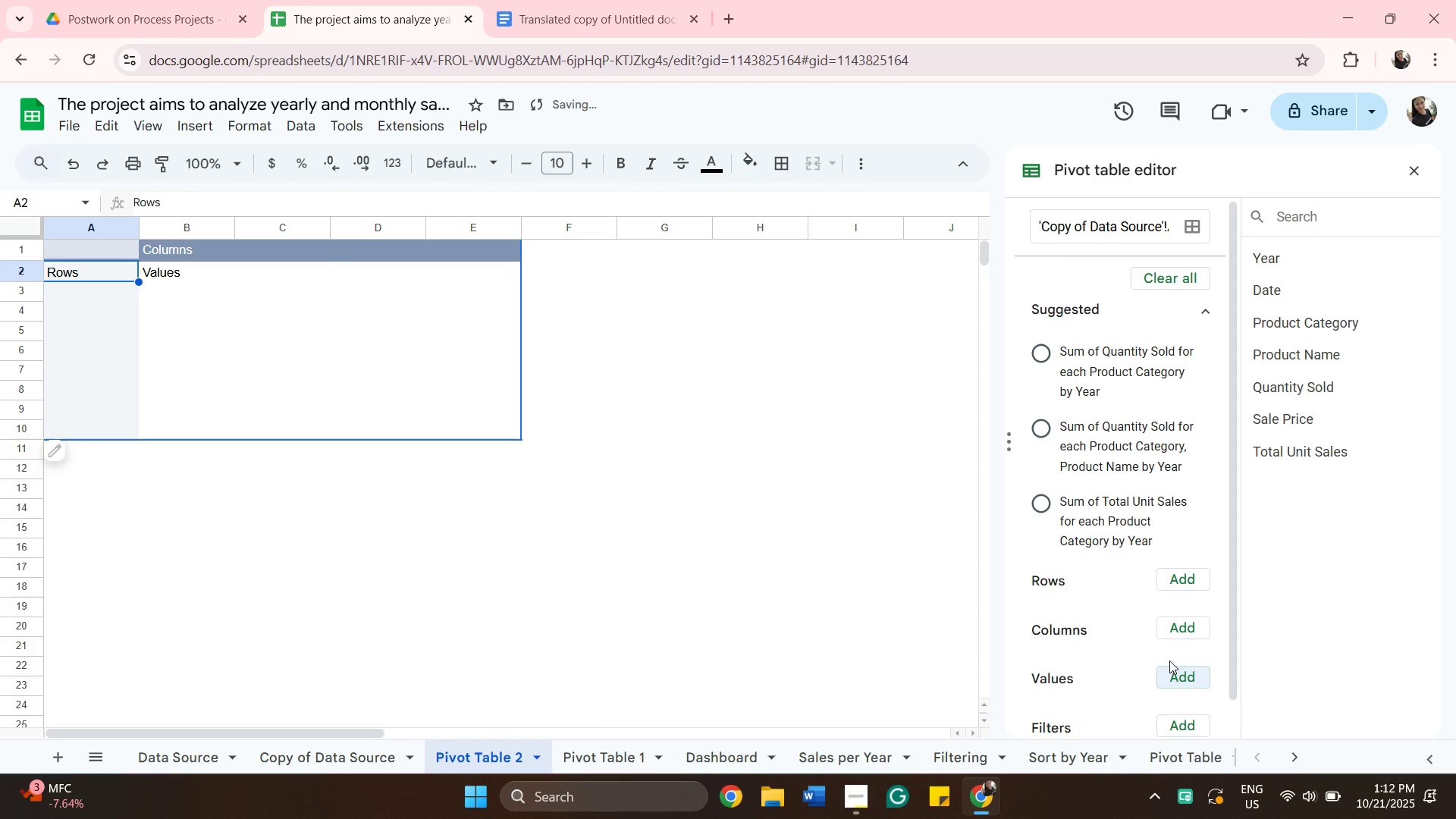 
scroll: coordinate [1187, 670], scroll_direction: up, amount: 1.0
 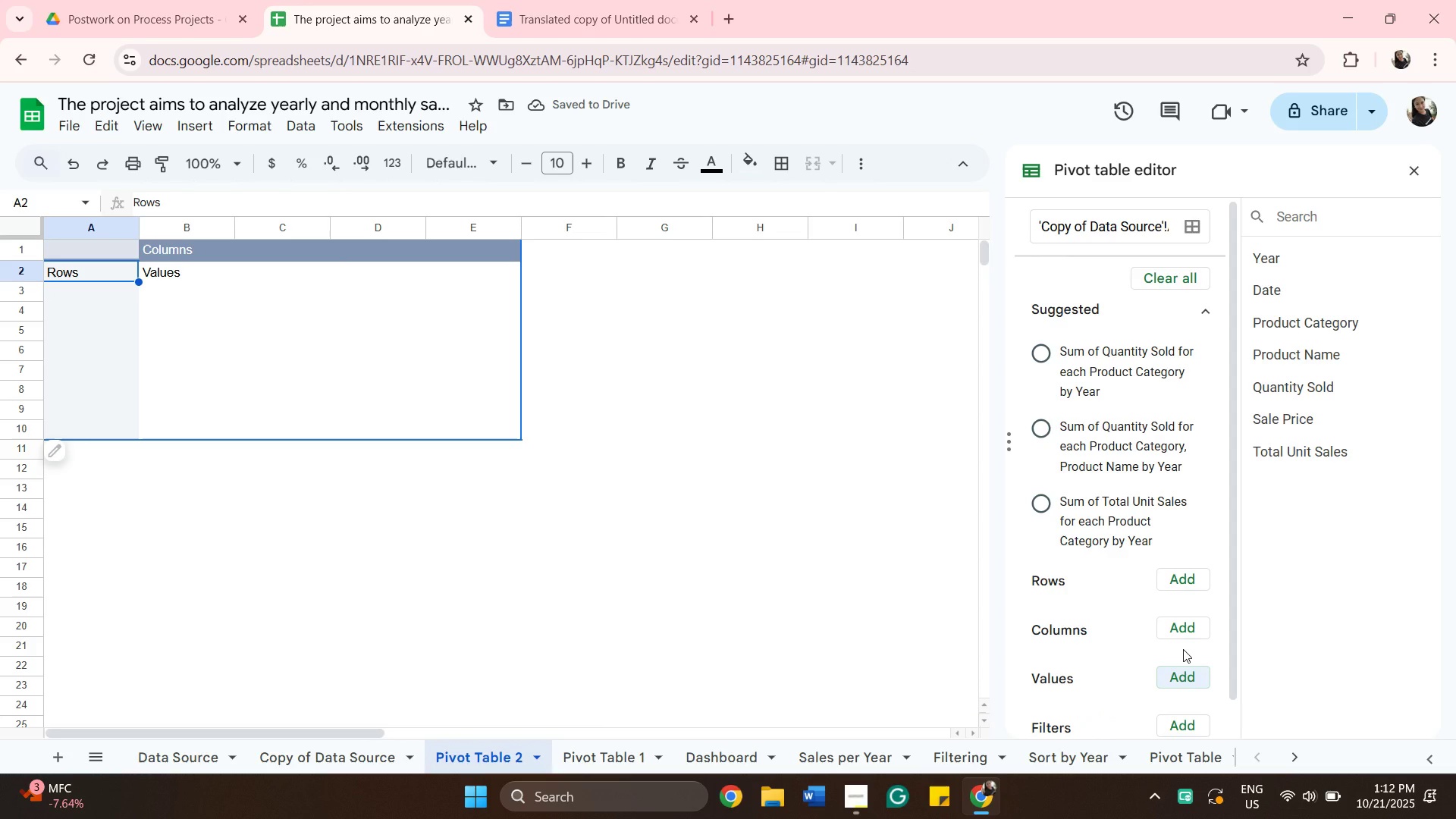 
wait(5.2)
 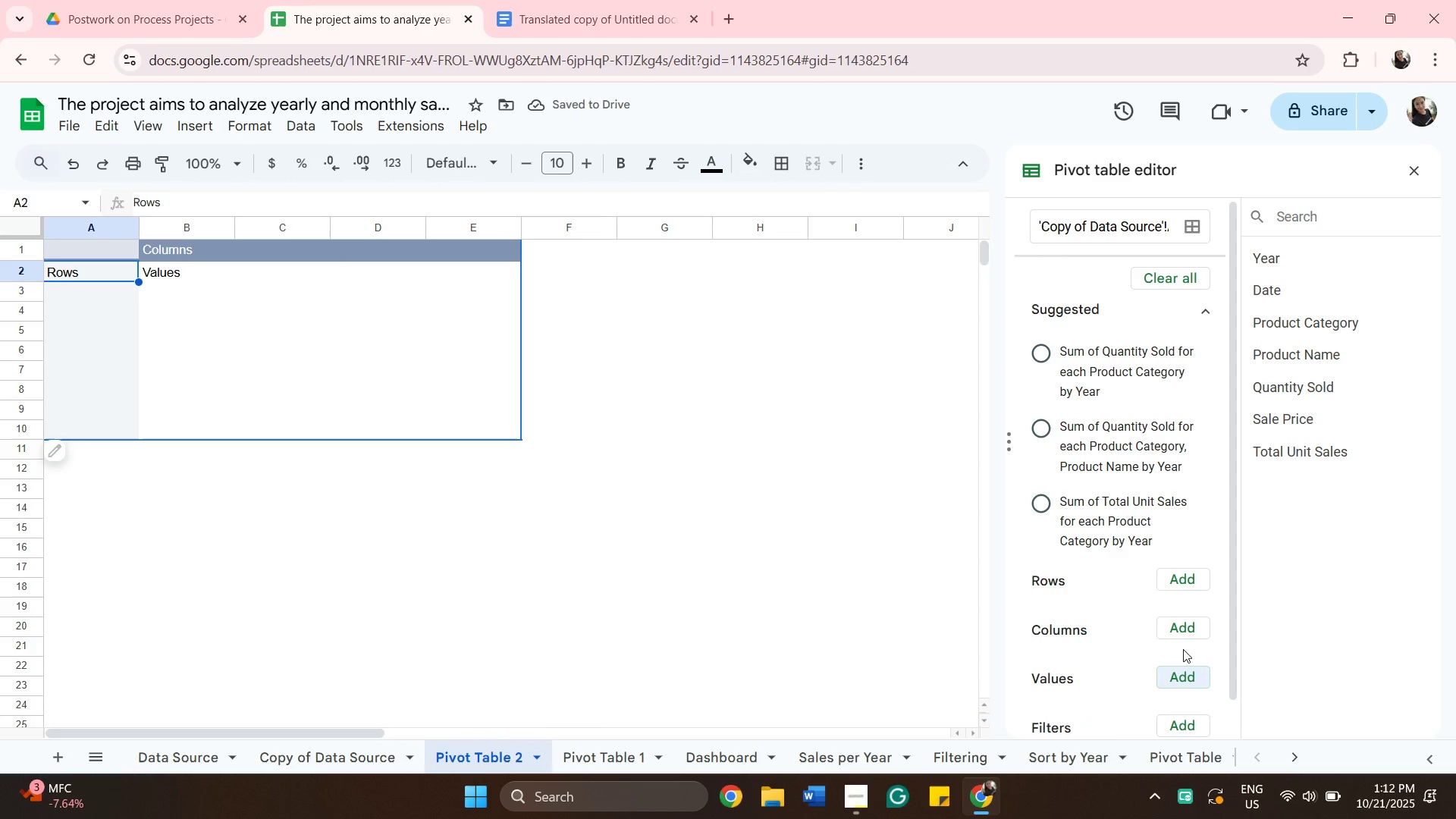 
scroll: coordinate [1183, 649], scroll_direction: down, amount: 1.0
 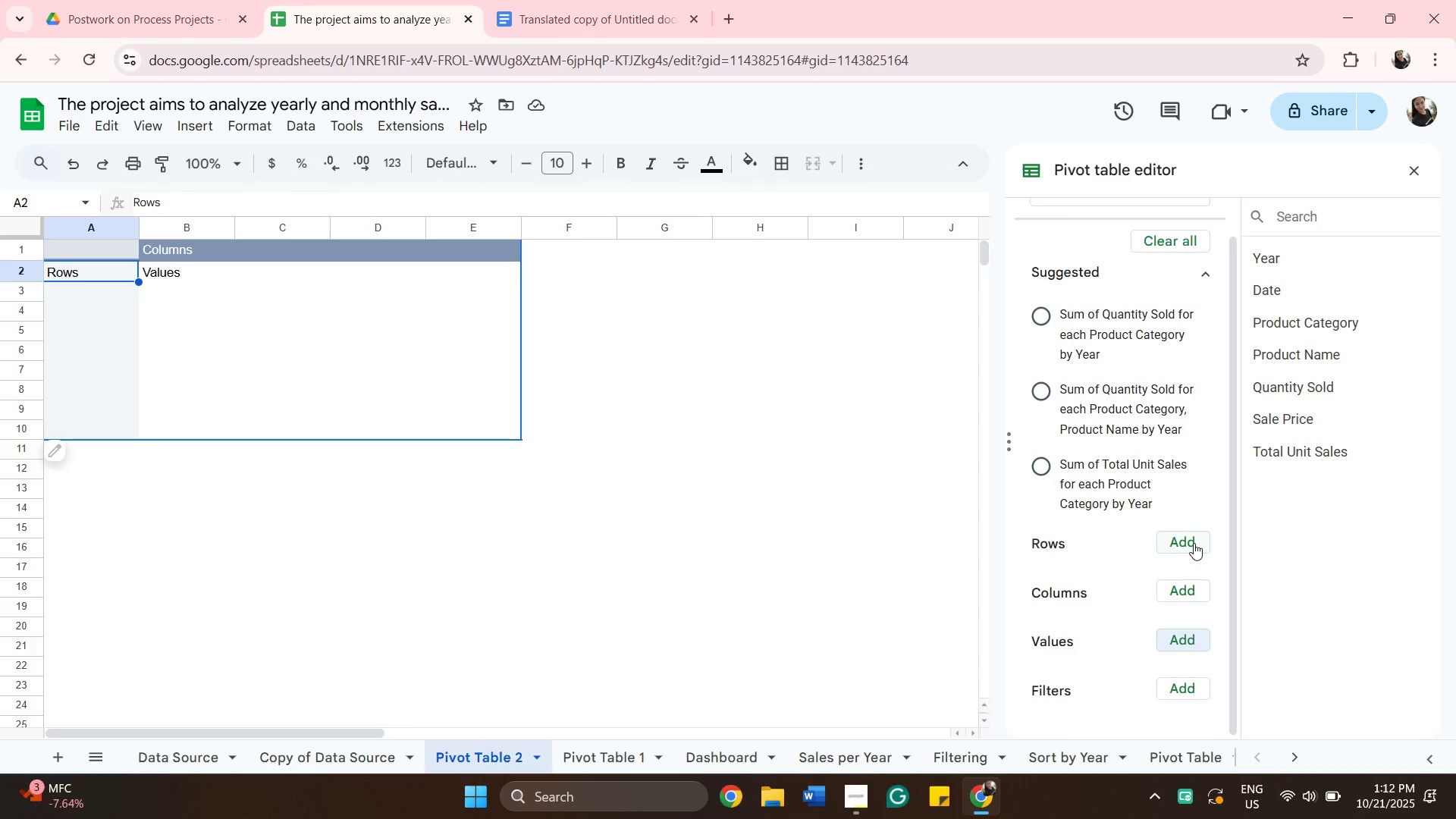 
left_click([1194, 543])
 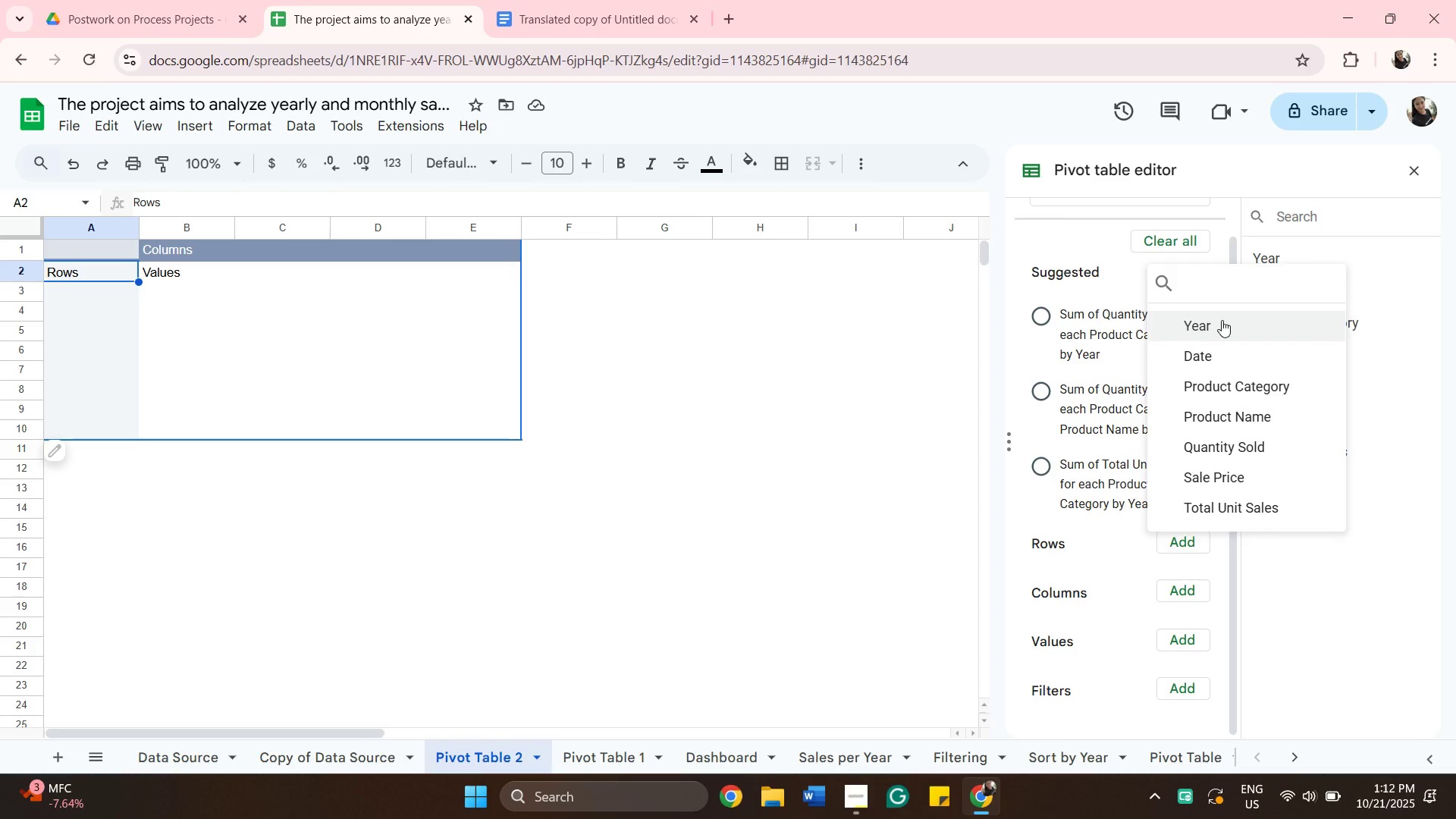 
left_click([1222, 320])
 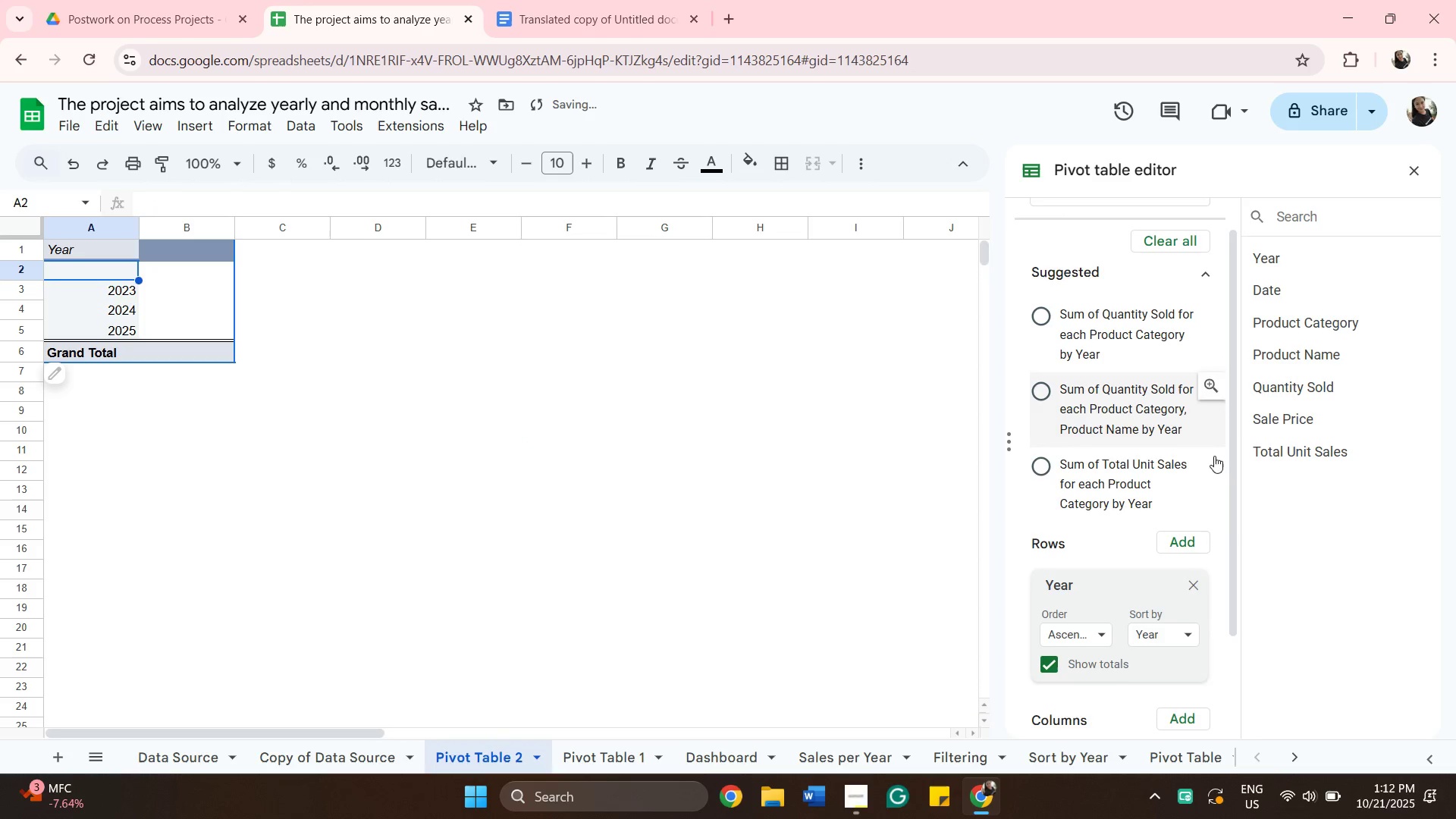 
scroll: coordinate [1193, 566], scroll_direction: down, amount: 3.0
 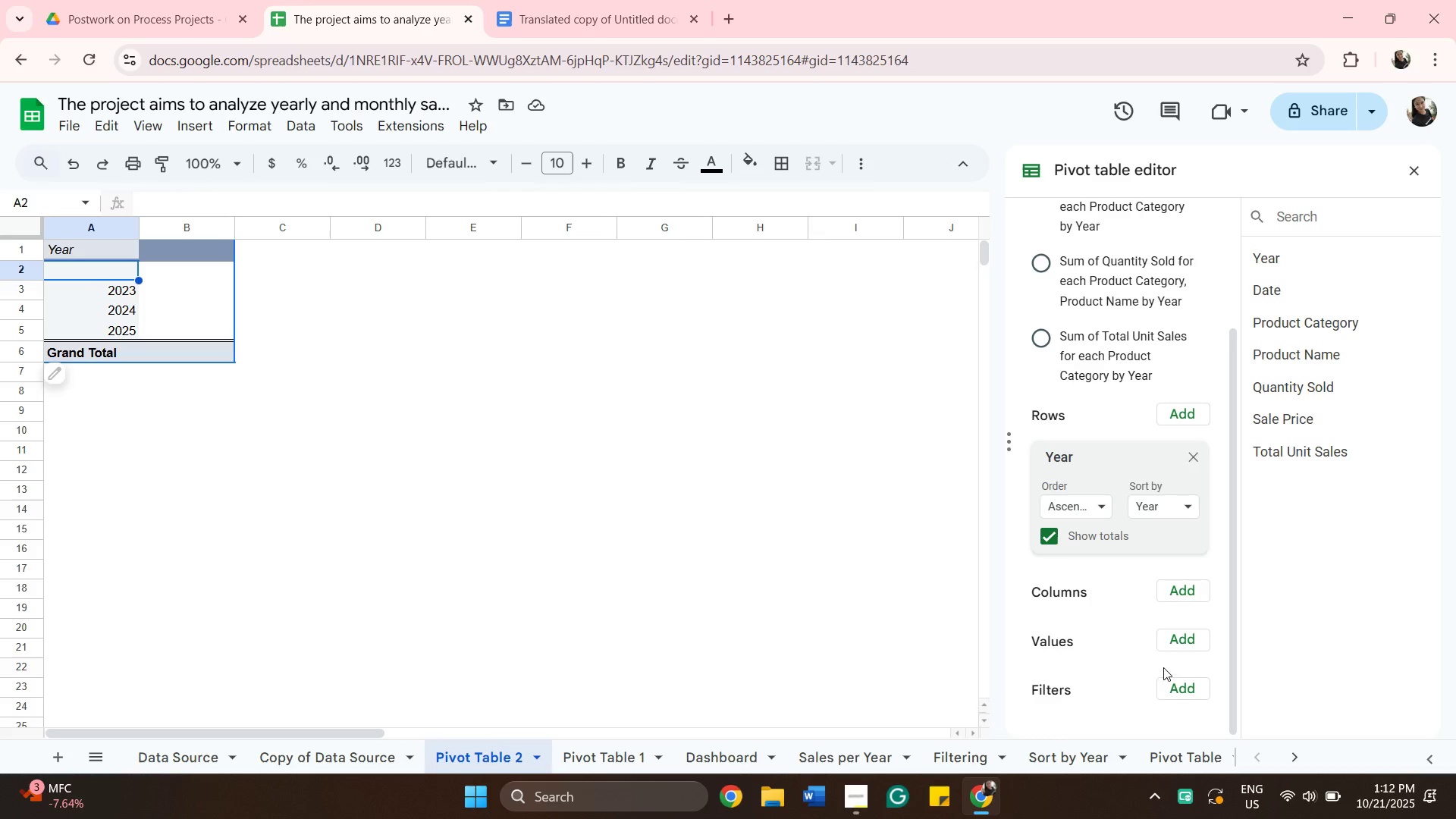 
wait(5.78)
 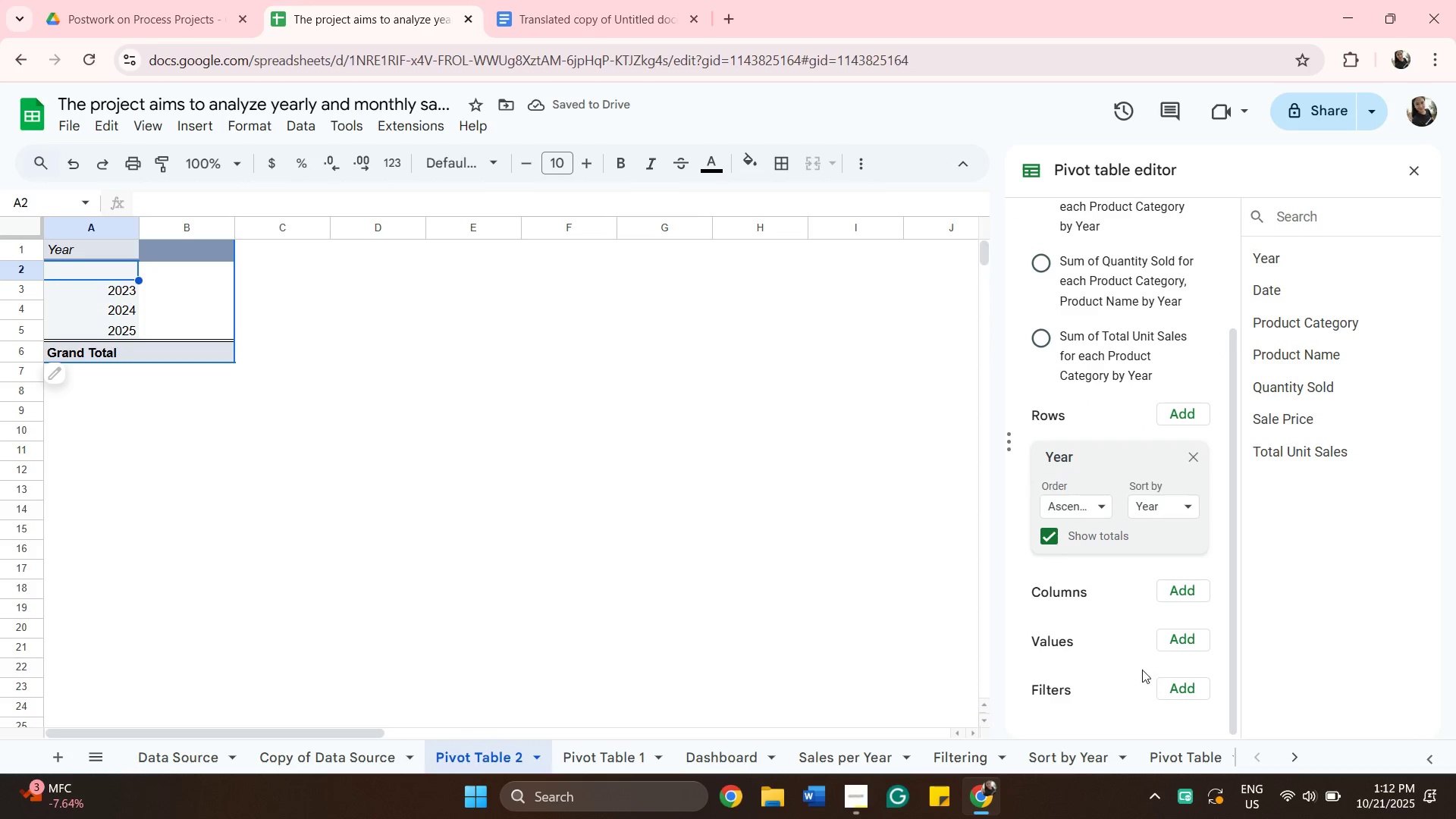 
left_click([1188, 640])
 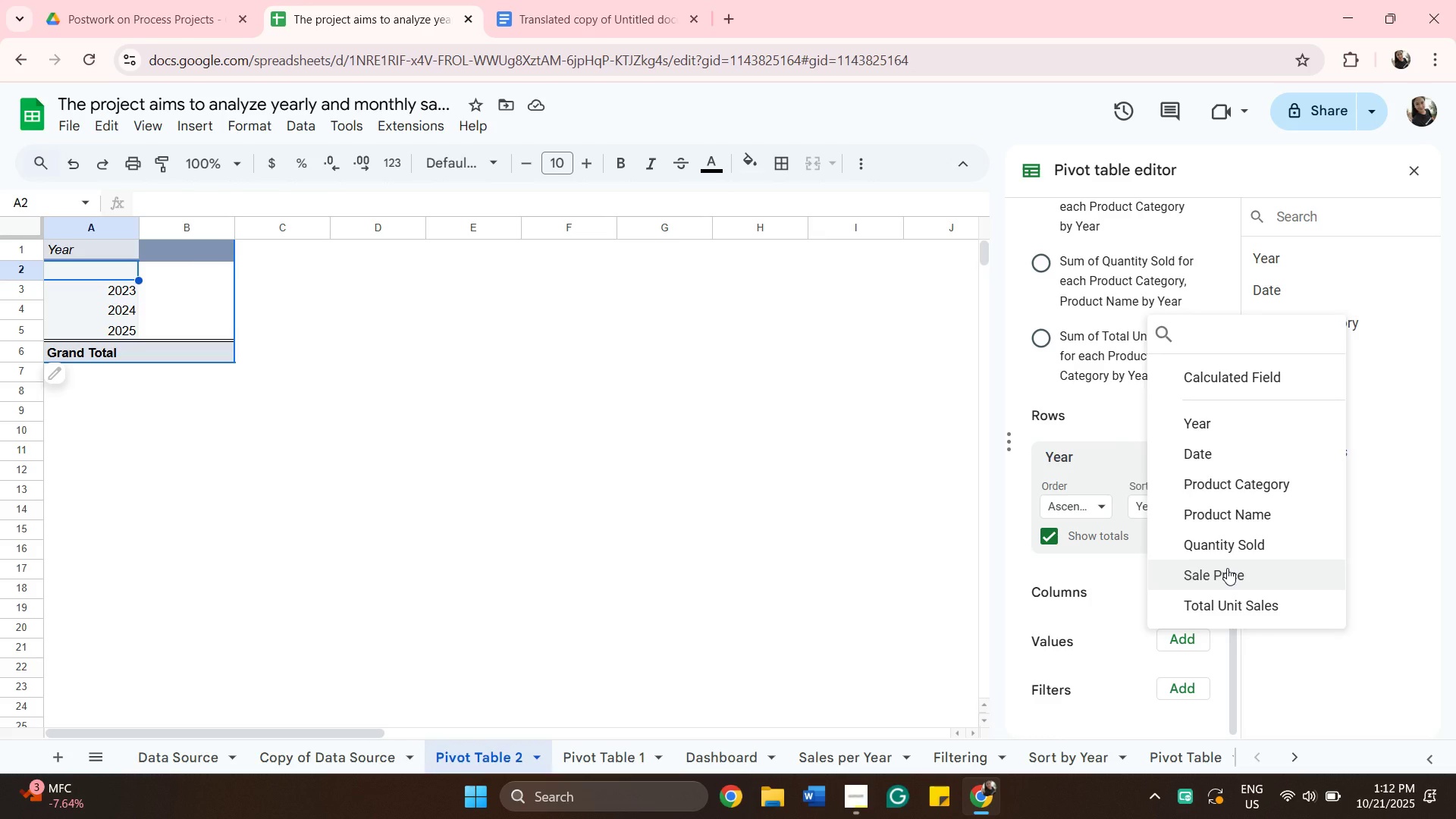 
wait(13.0)
 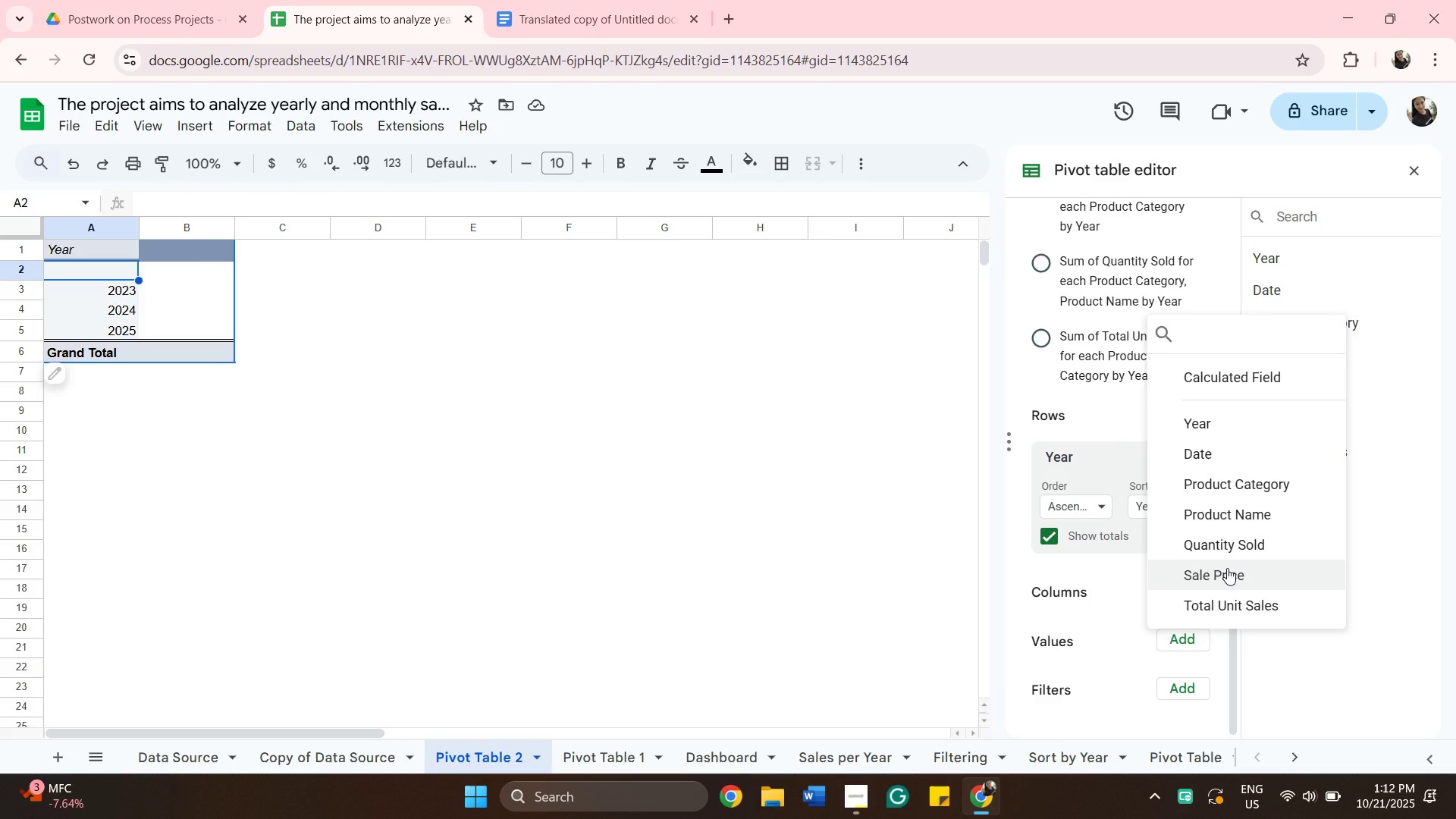 
left_click([1263, 606])
 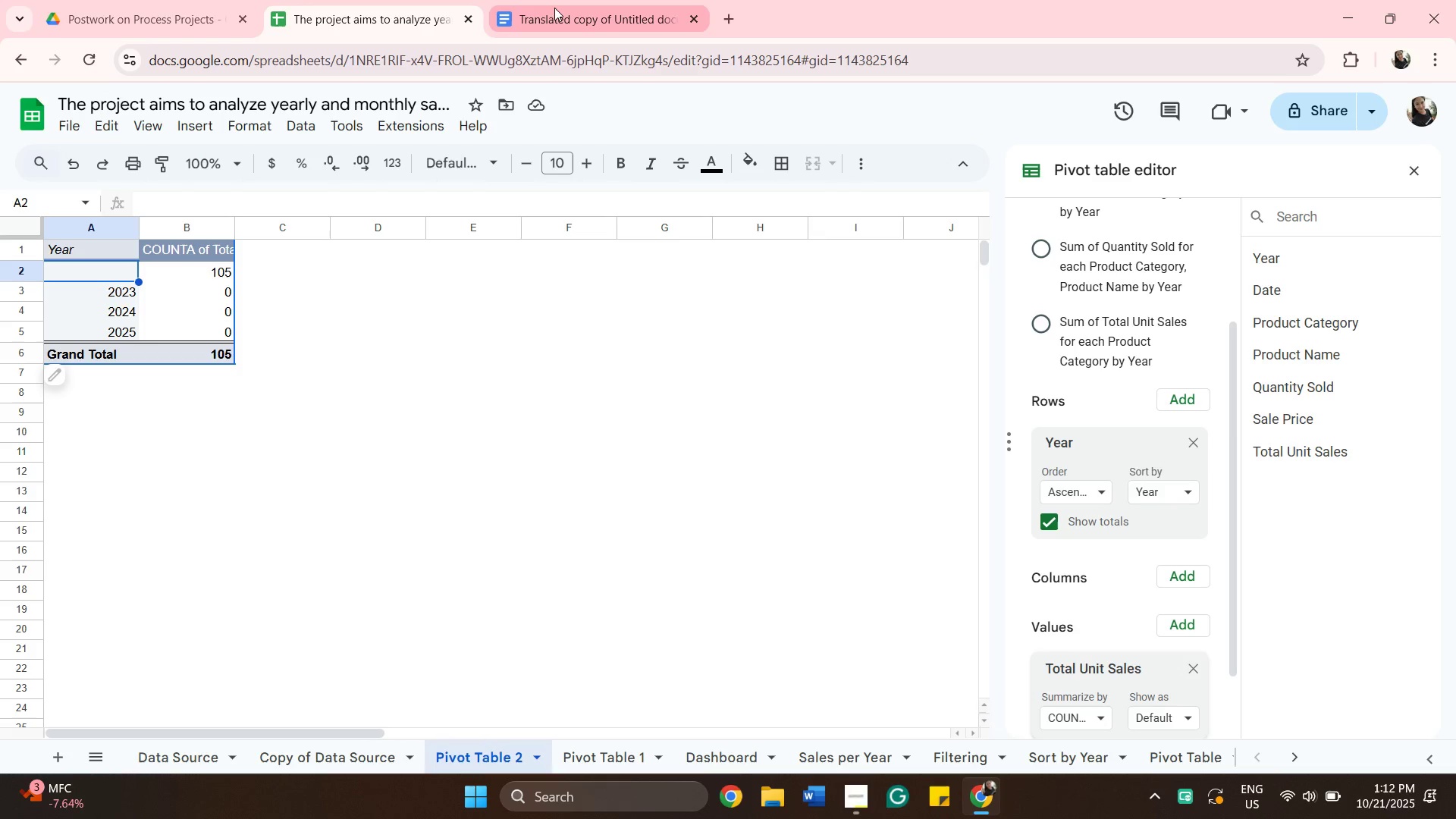 
wait(13.32)
 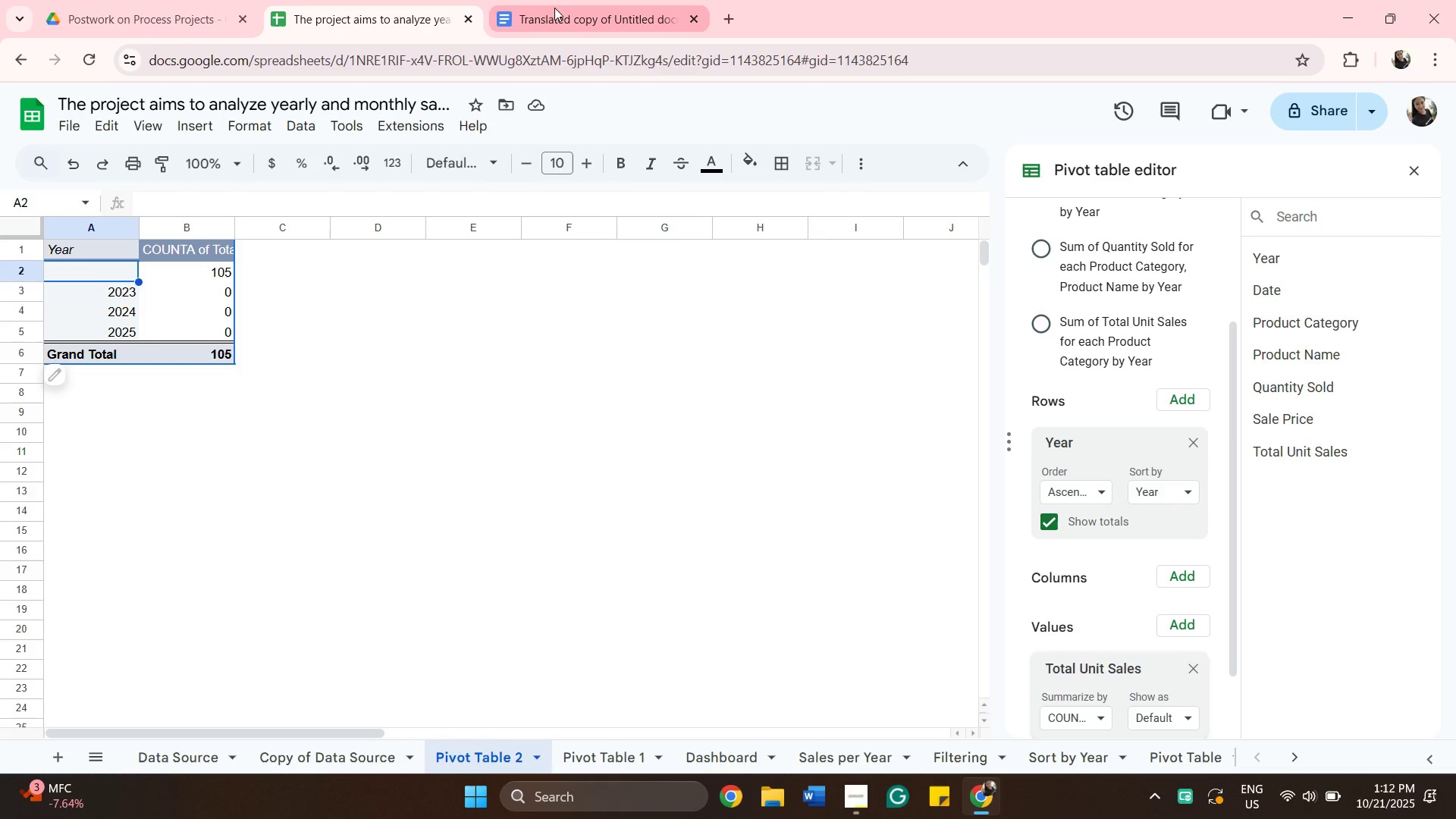 
left_click([127, 372])
 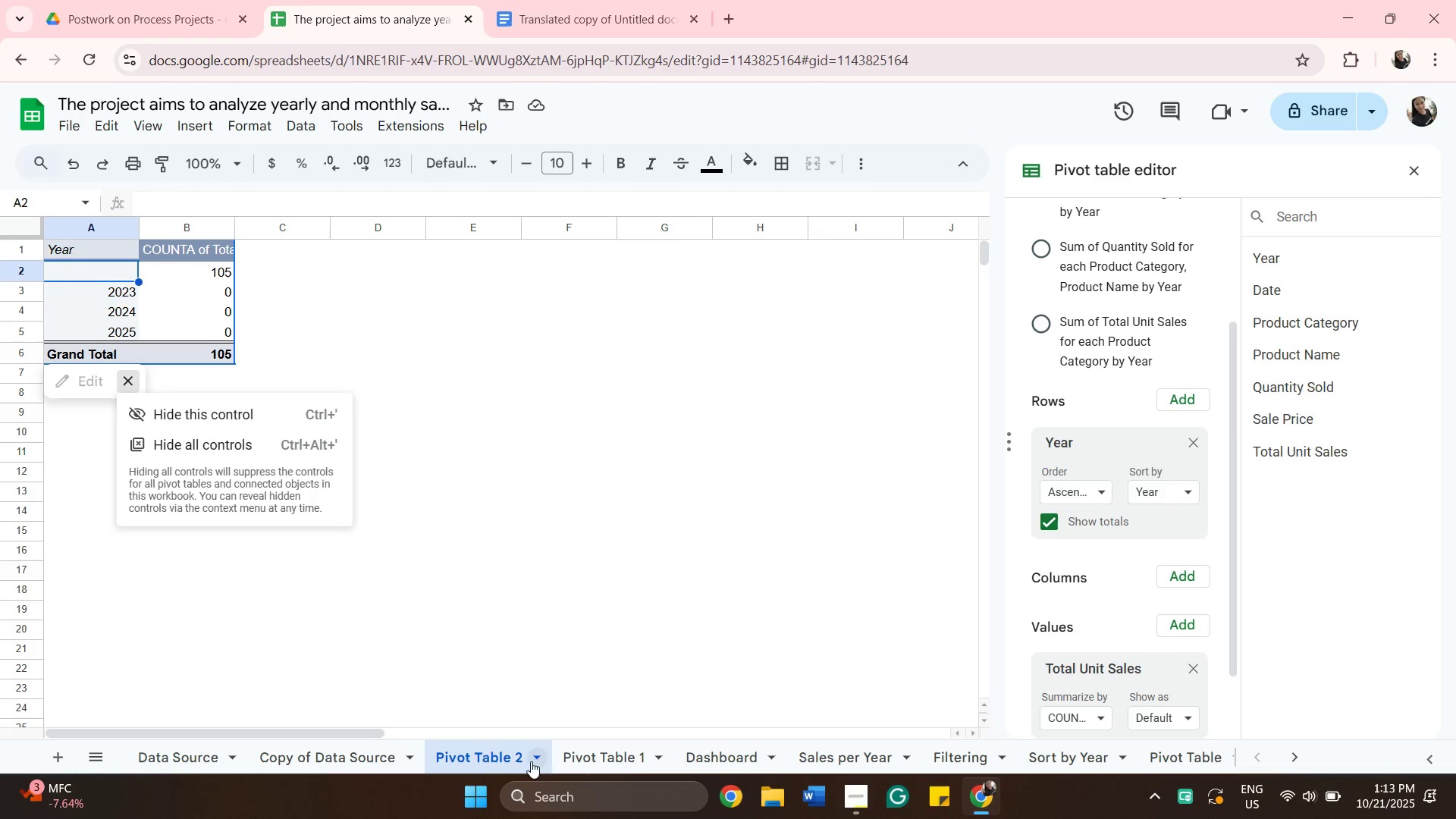 
left_click([540, 758])
 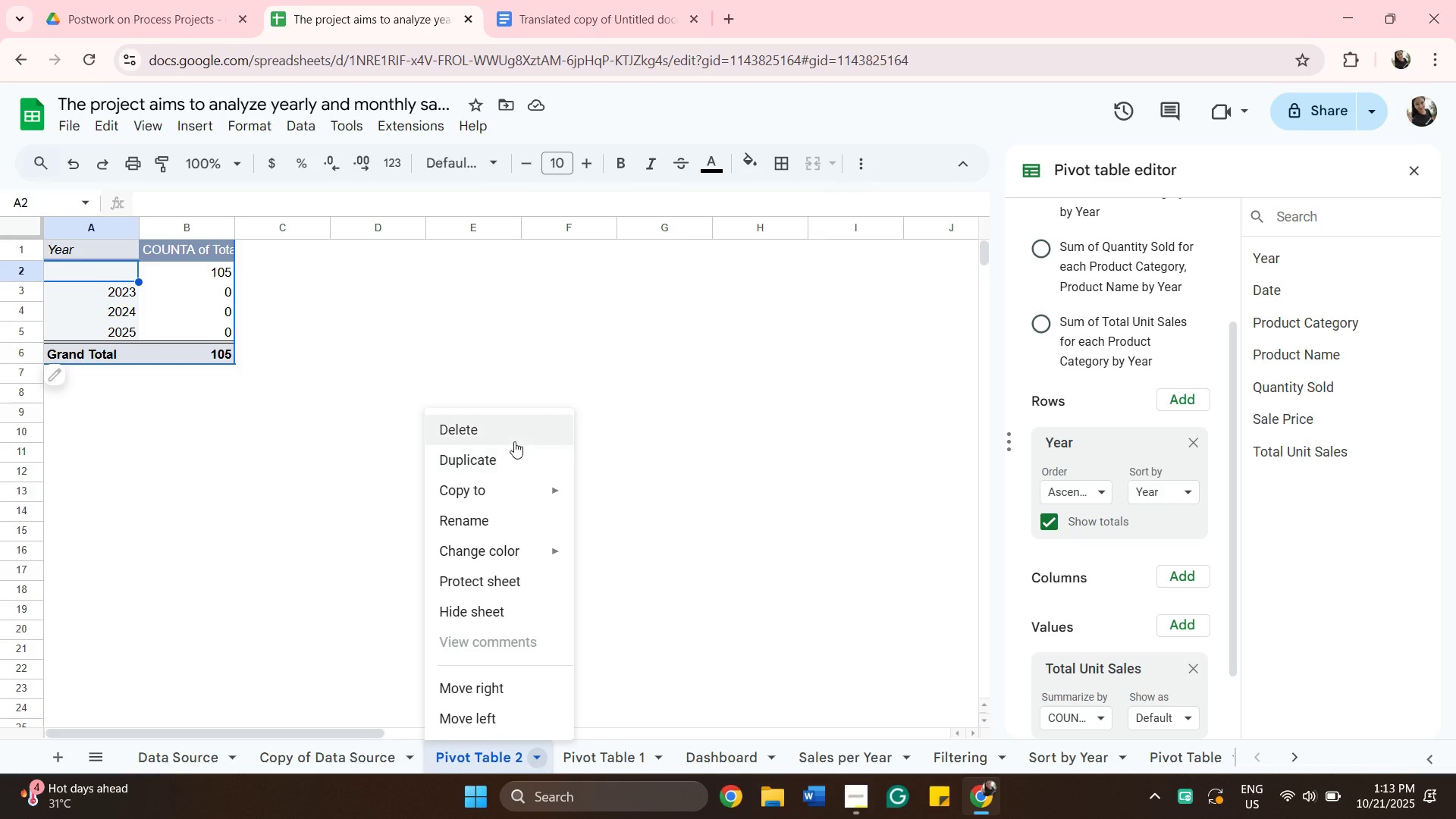 
left_click([514, 441])
 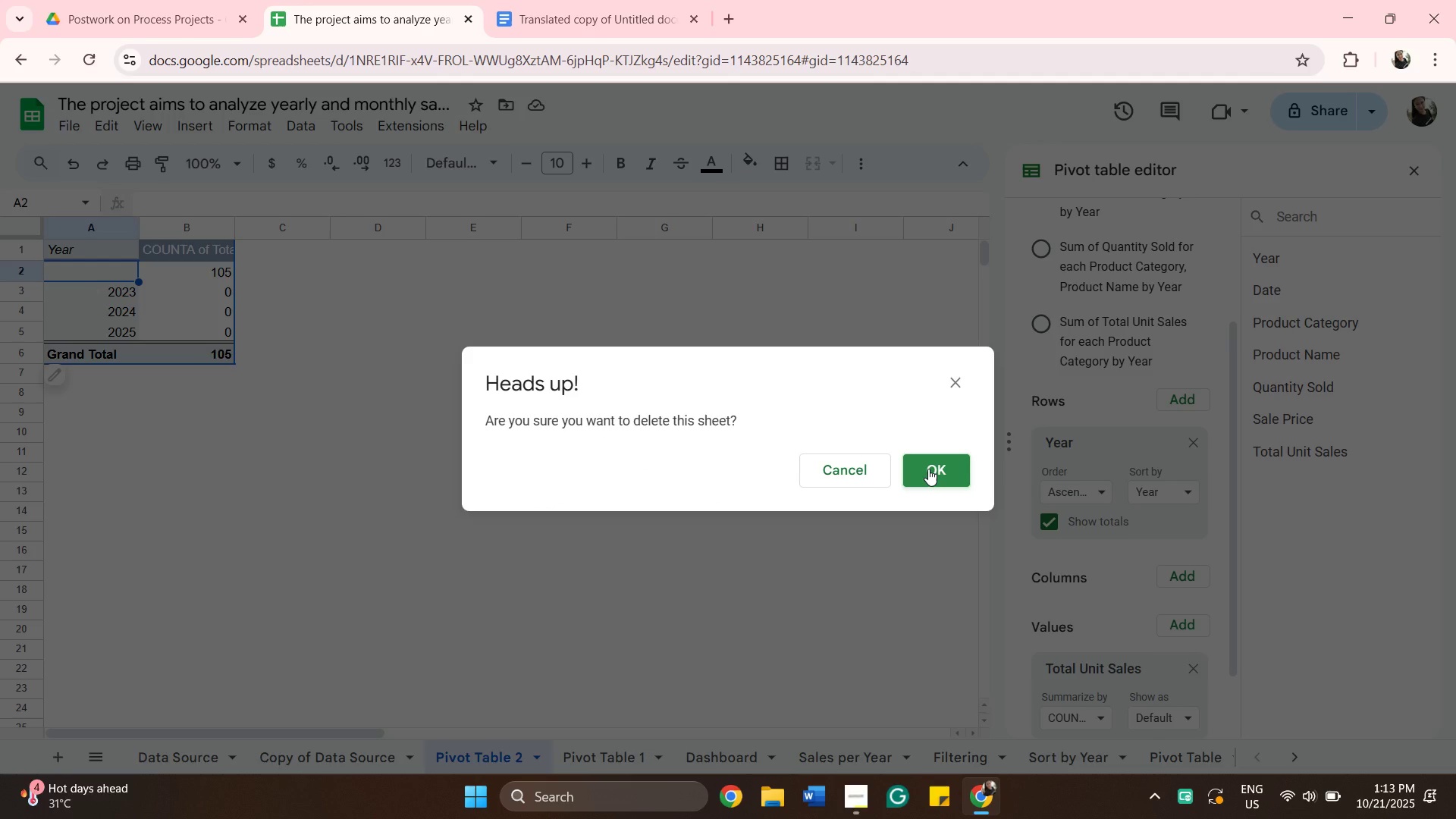 
left_click([928, 469])
 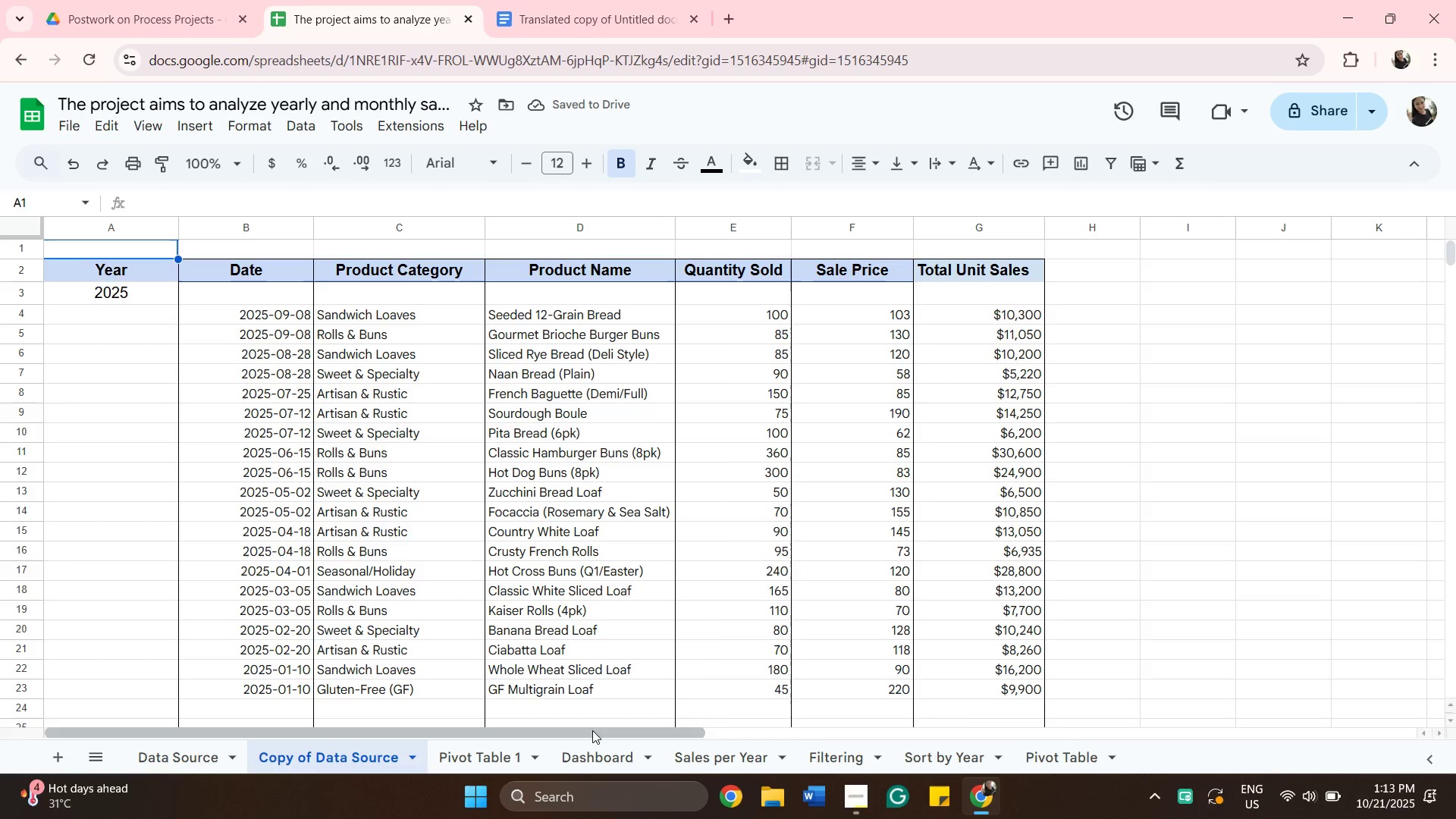 
wait(8.05)
 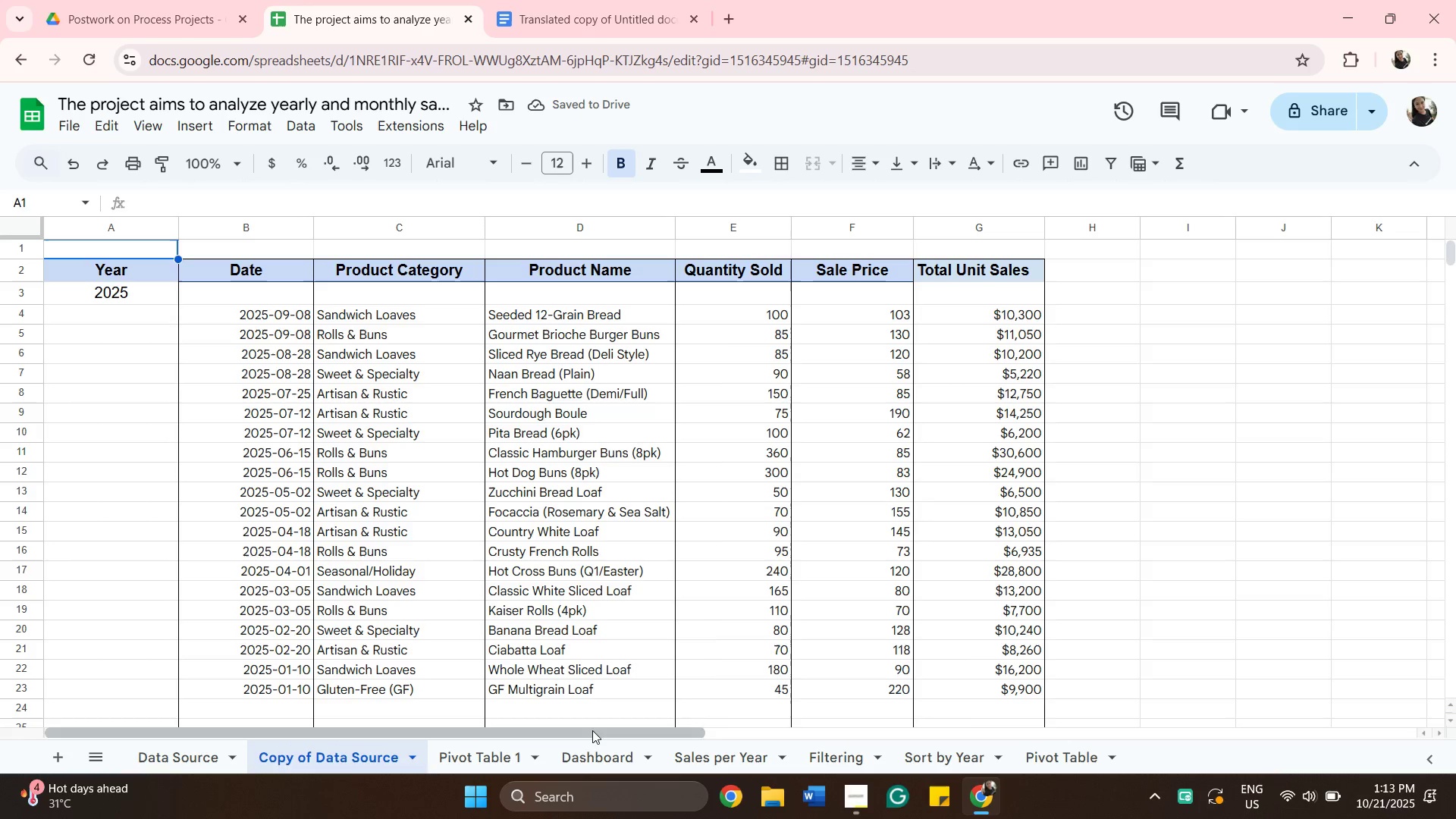 
scroll: coordinate [268, 457], scroll_direction: up, amount: 4.0
 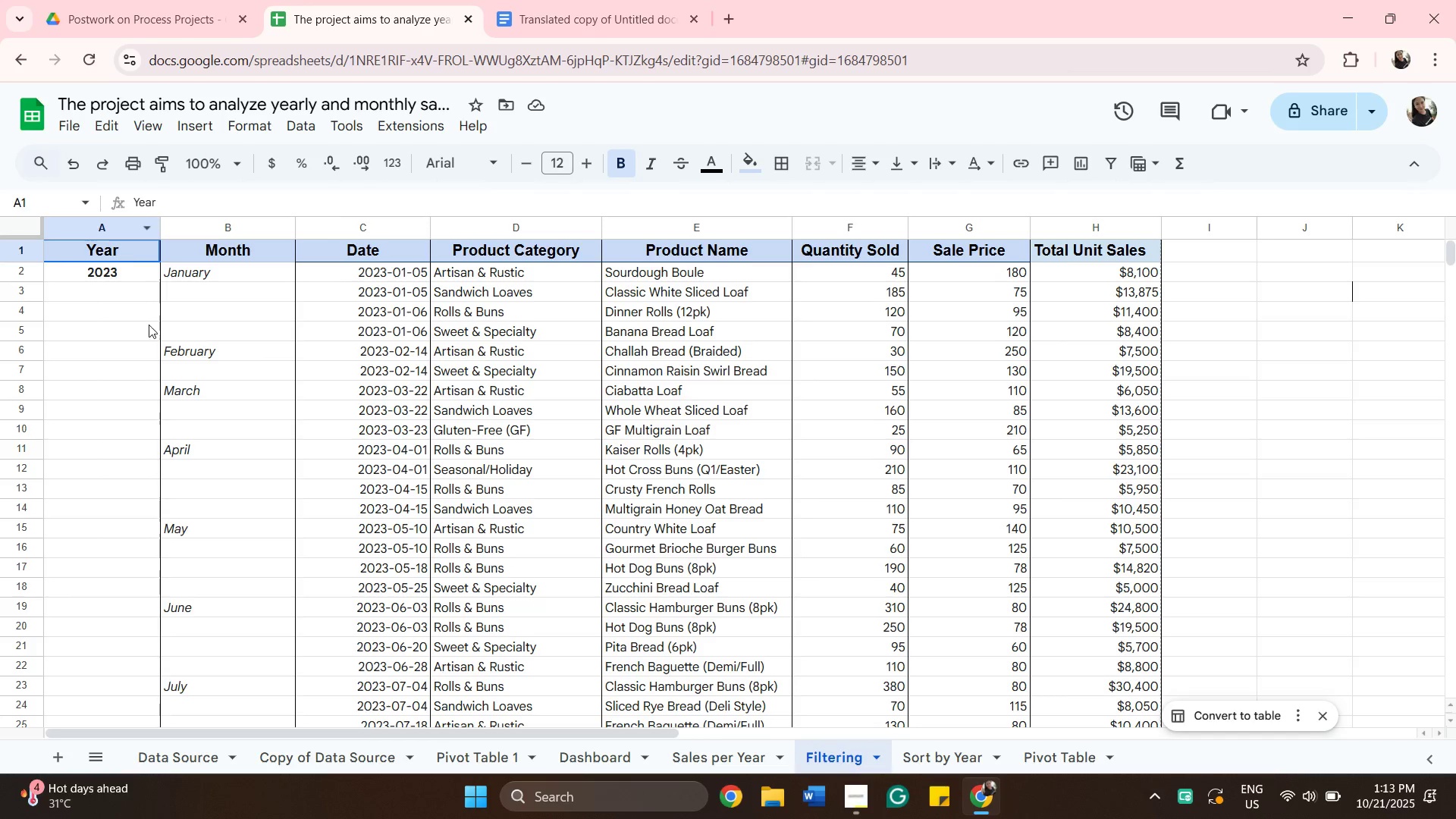 
left_click_drag(start_coordinate=[143, 371], to_coordinate=[151, 368])
 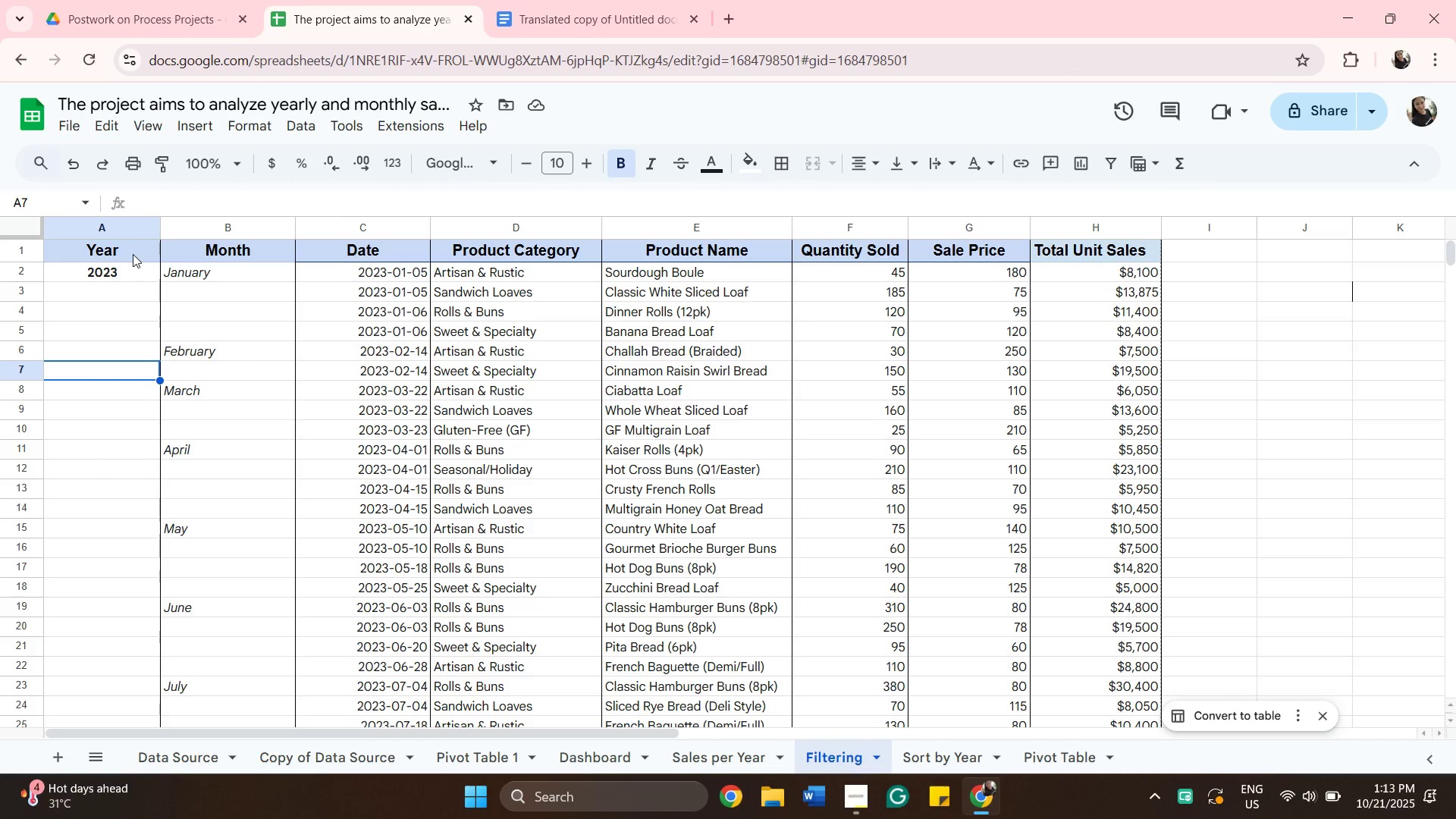 
left_click([134, 252])
 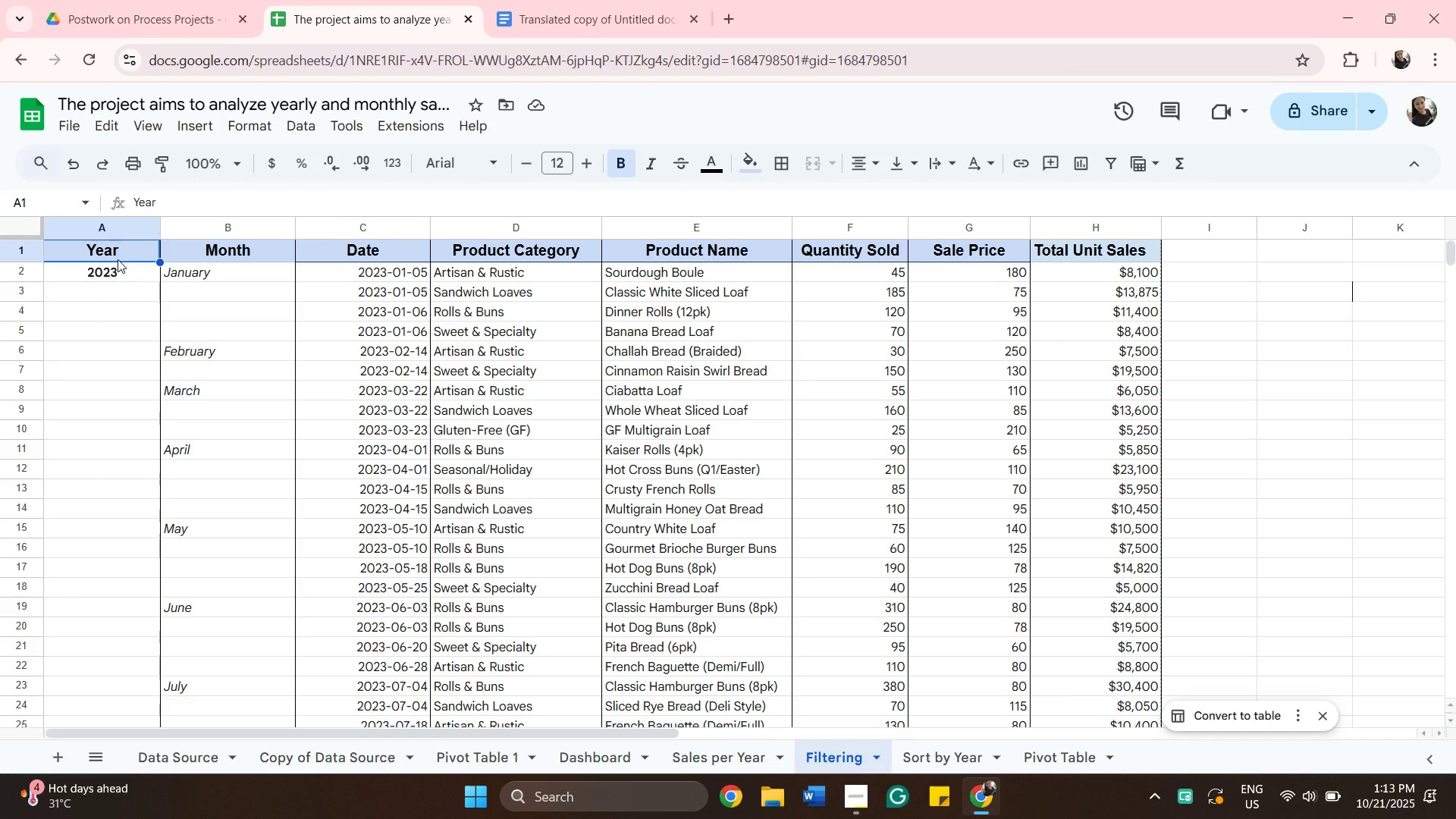 
scroll: coordinate [438, 373], scroll_direction: down, amount: 20.0
 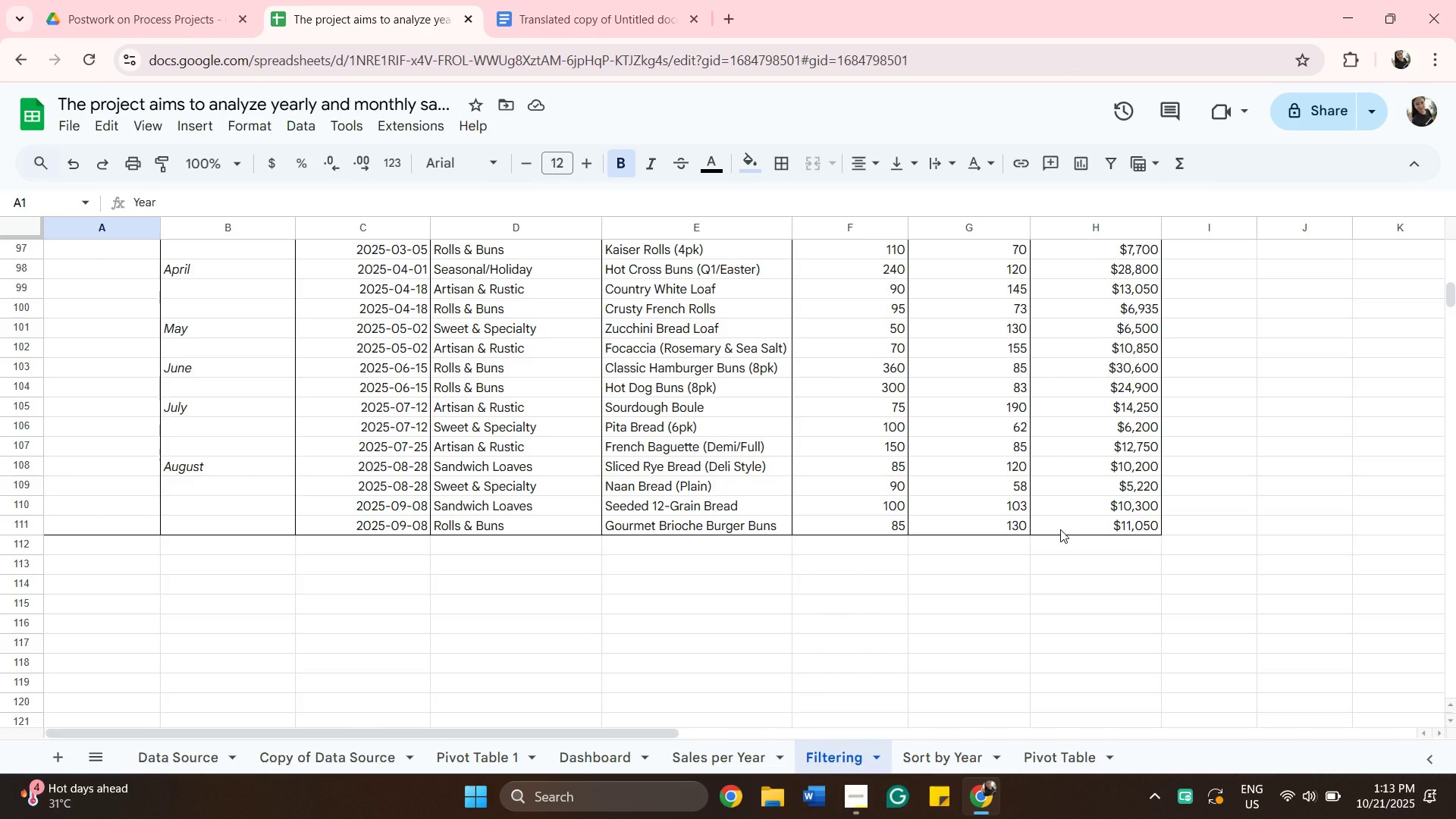 
hold_key(key=ShiftLeft, duration=0.56)
left_click([1060, 529])
 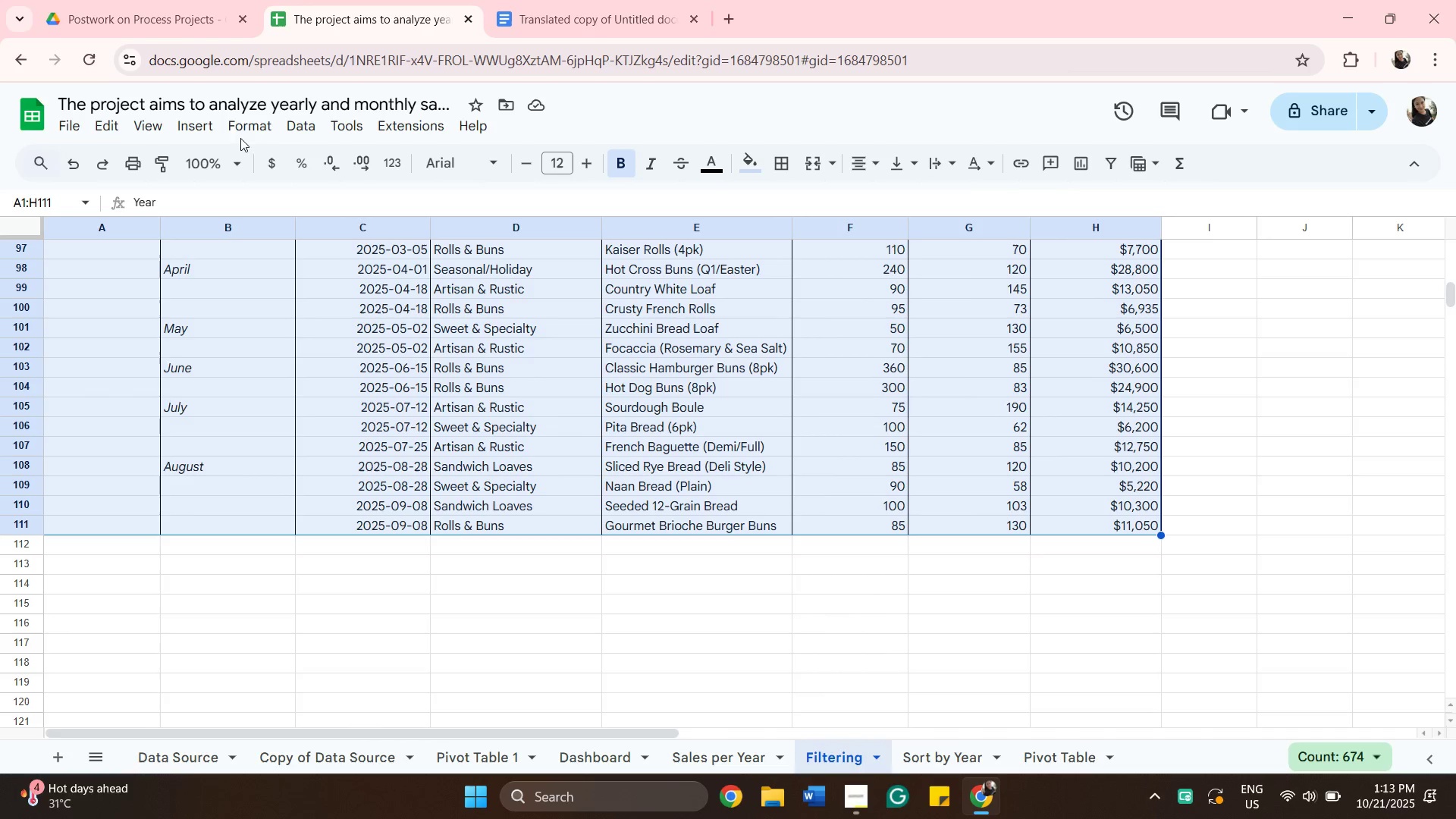 
left_click([205, 118])
 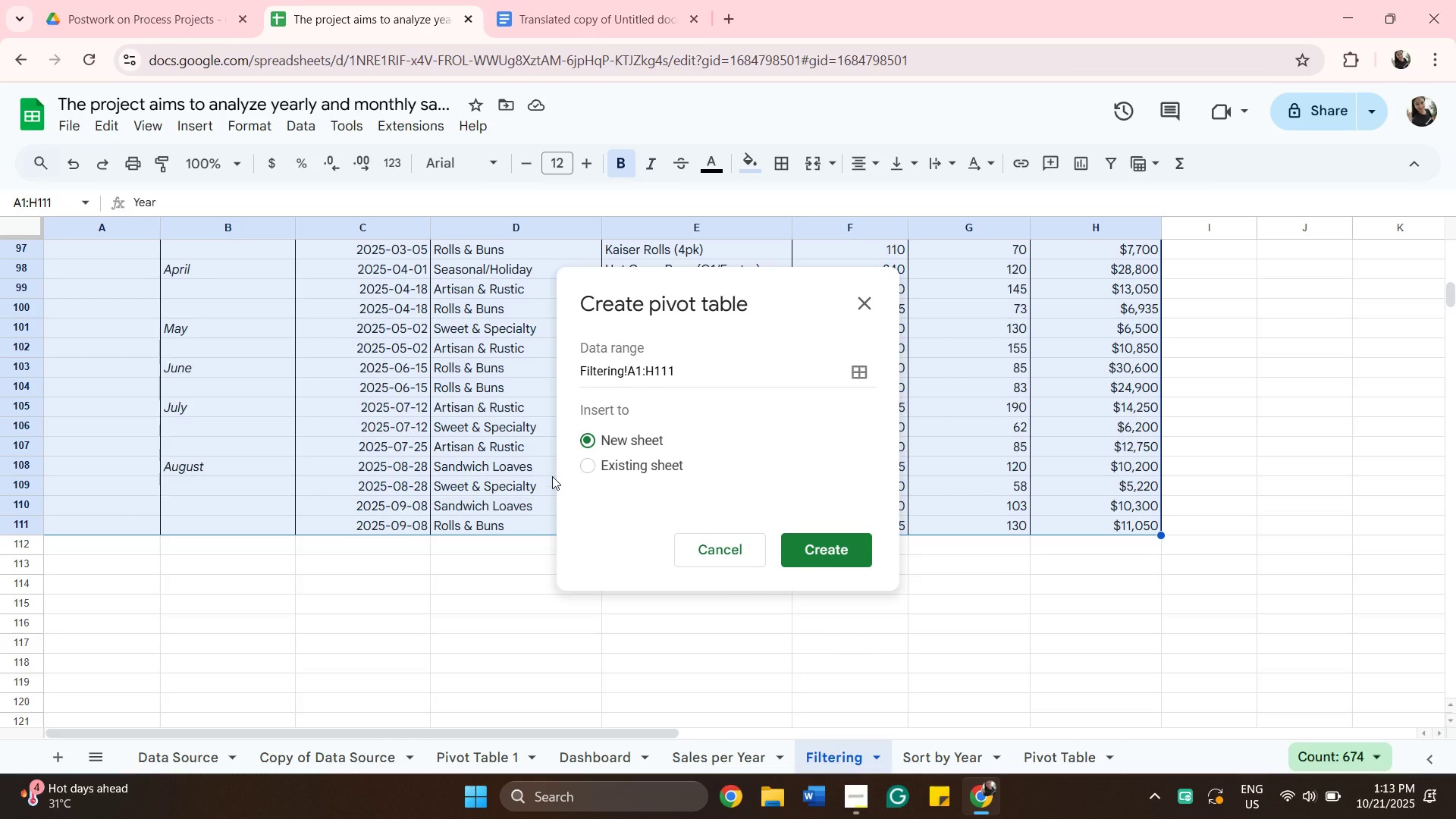 
wait(6.67)
 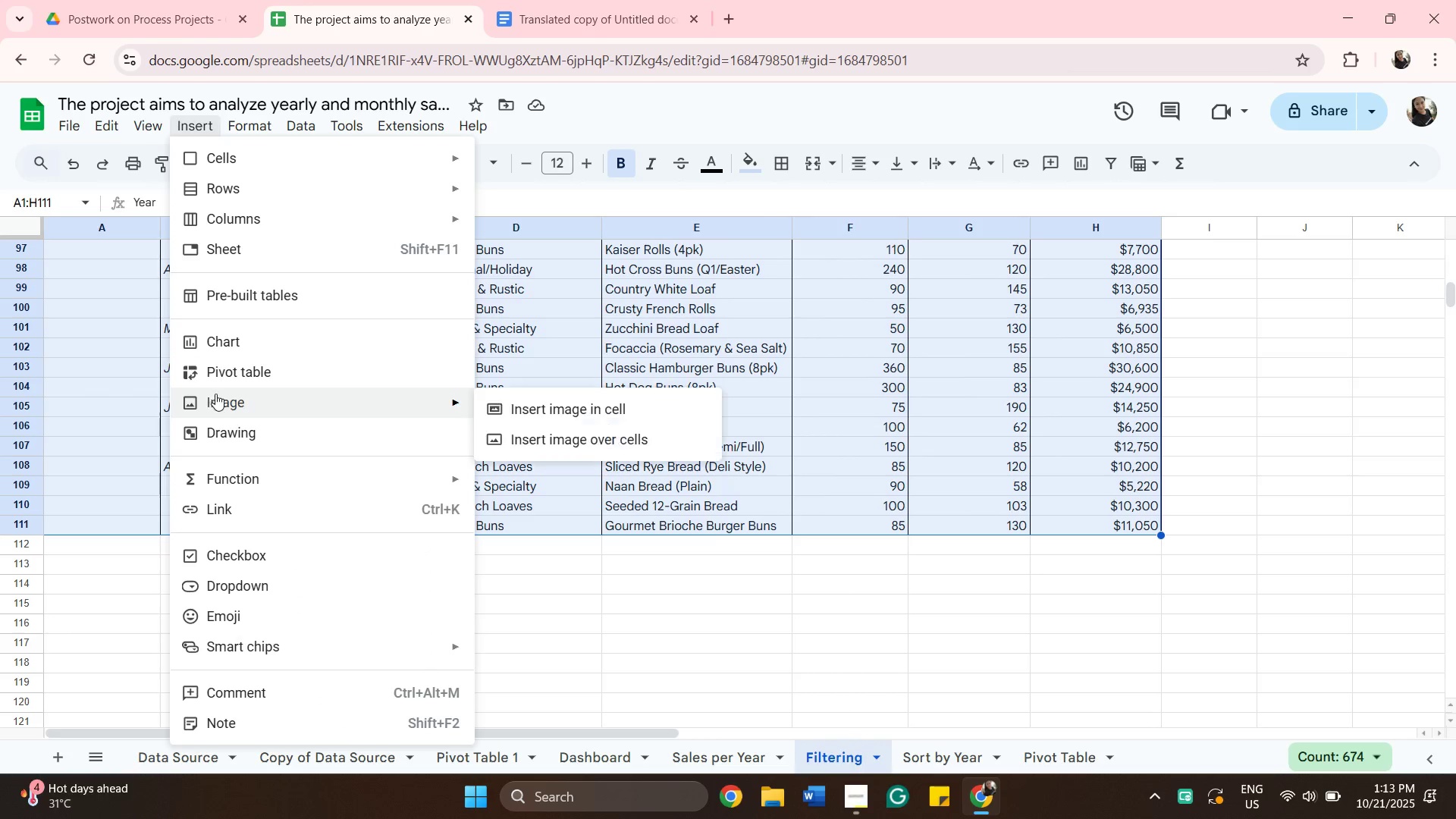 
left_click([815, 560])
 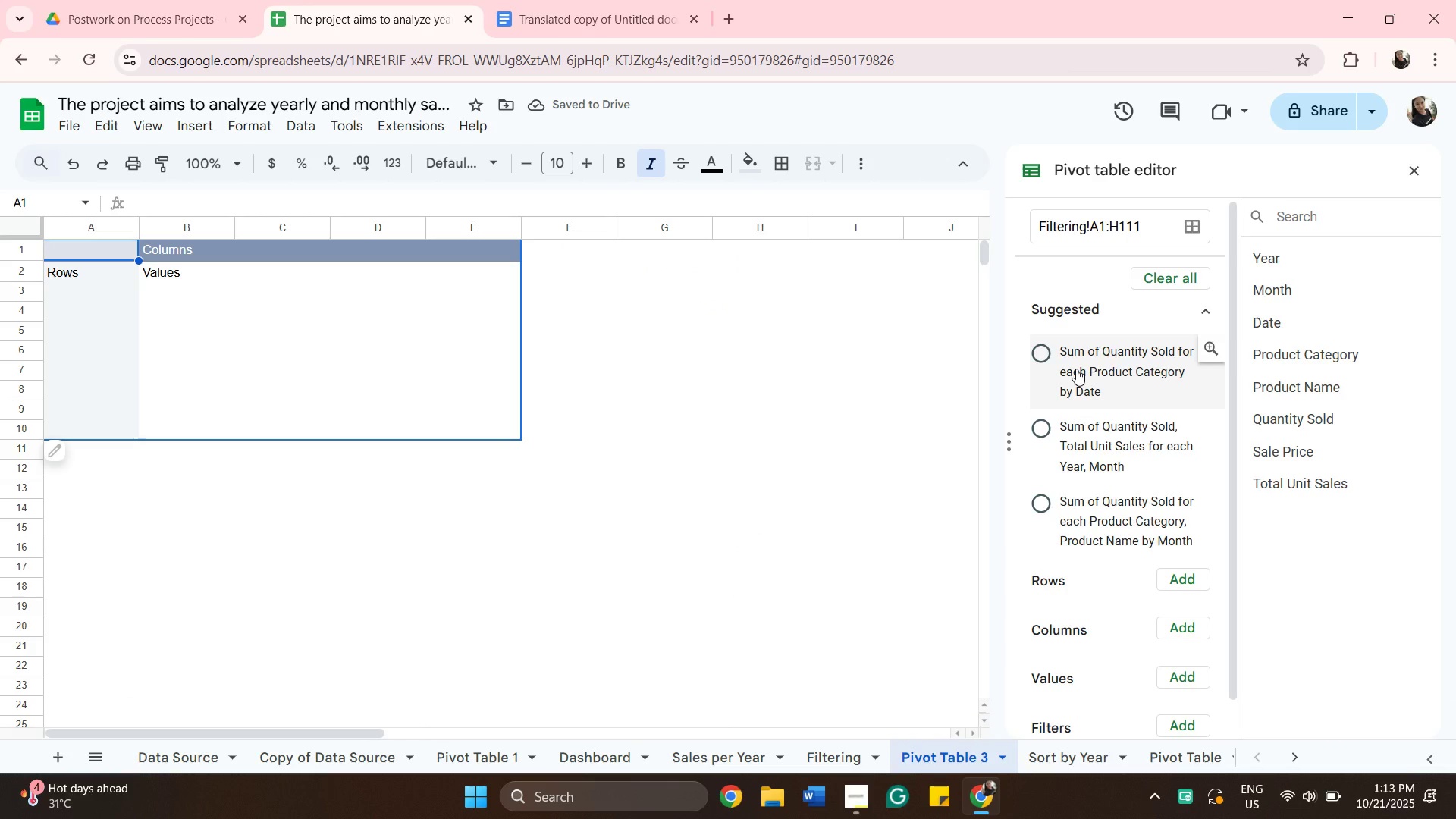 
wait(7.23)
 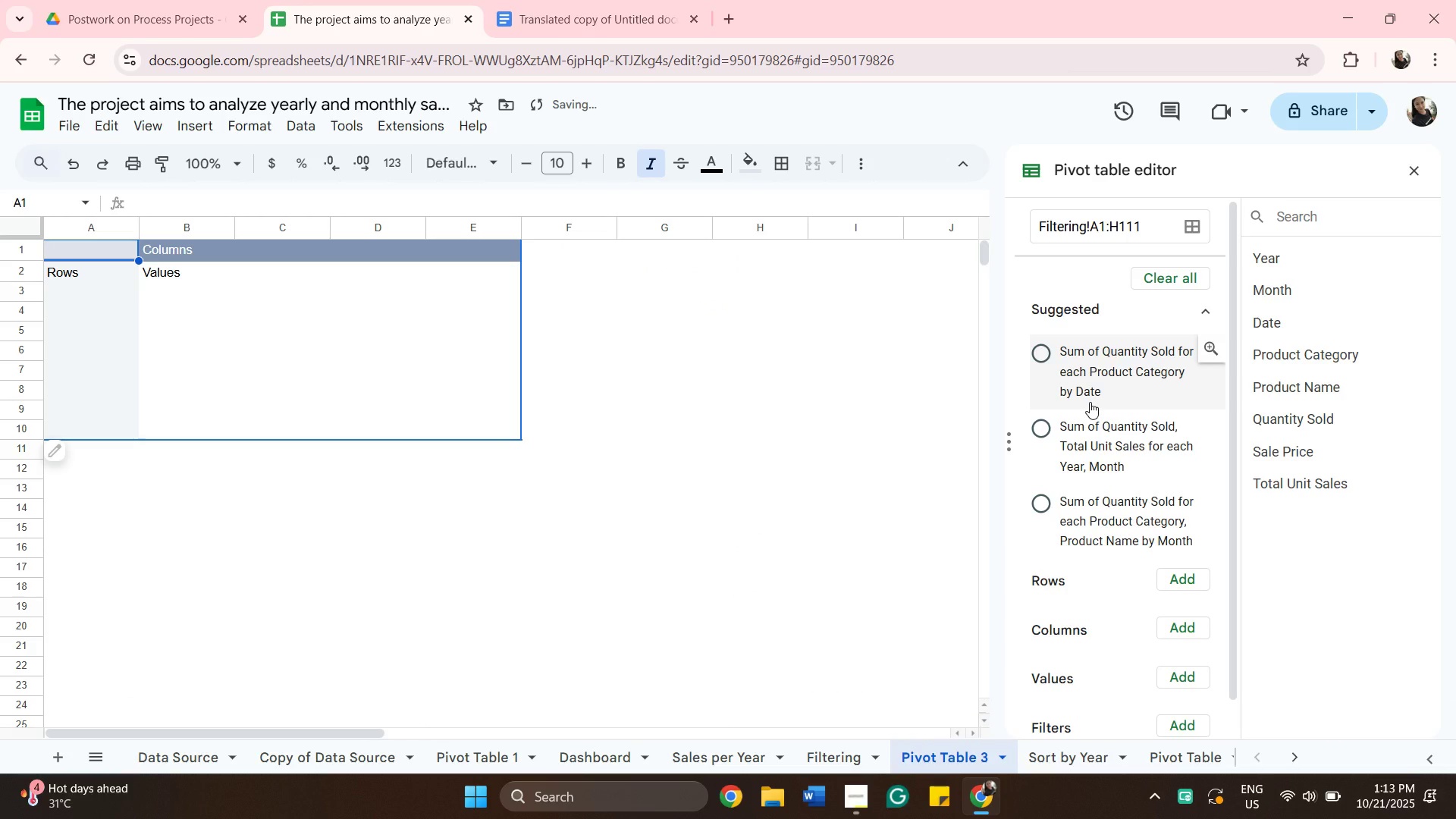 
left_click([1175, 576])
 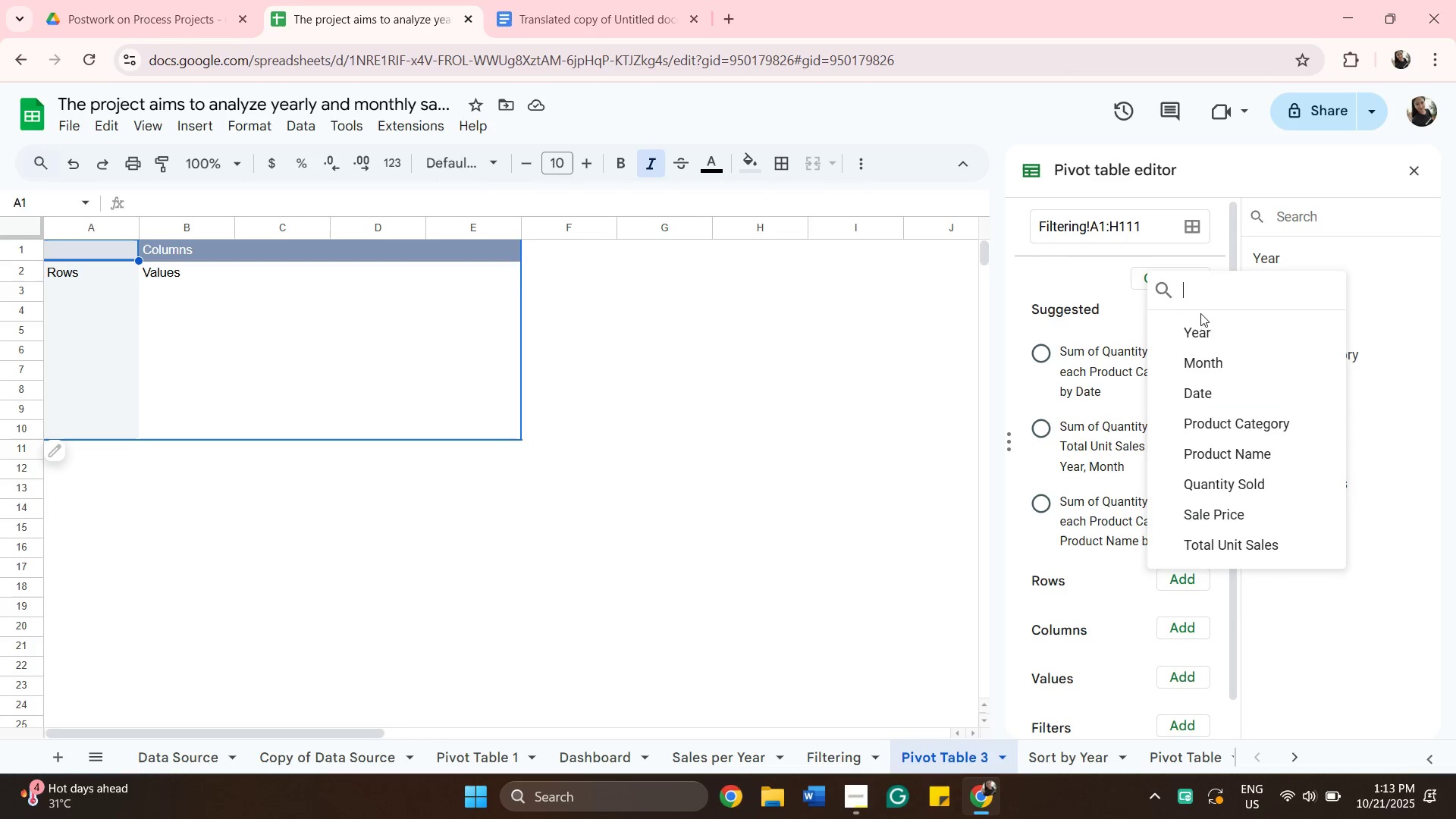 
left_click([1216, 337])
 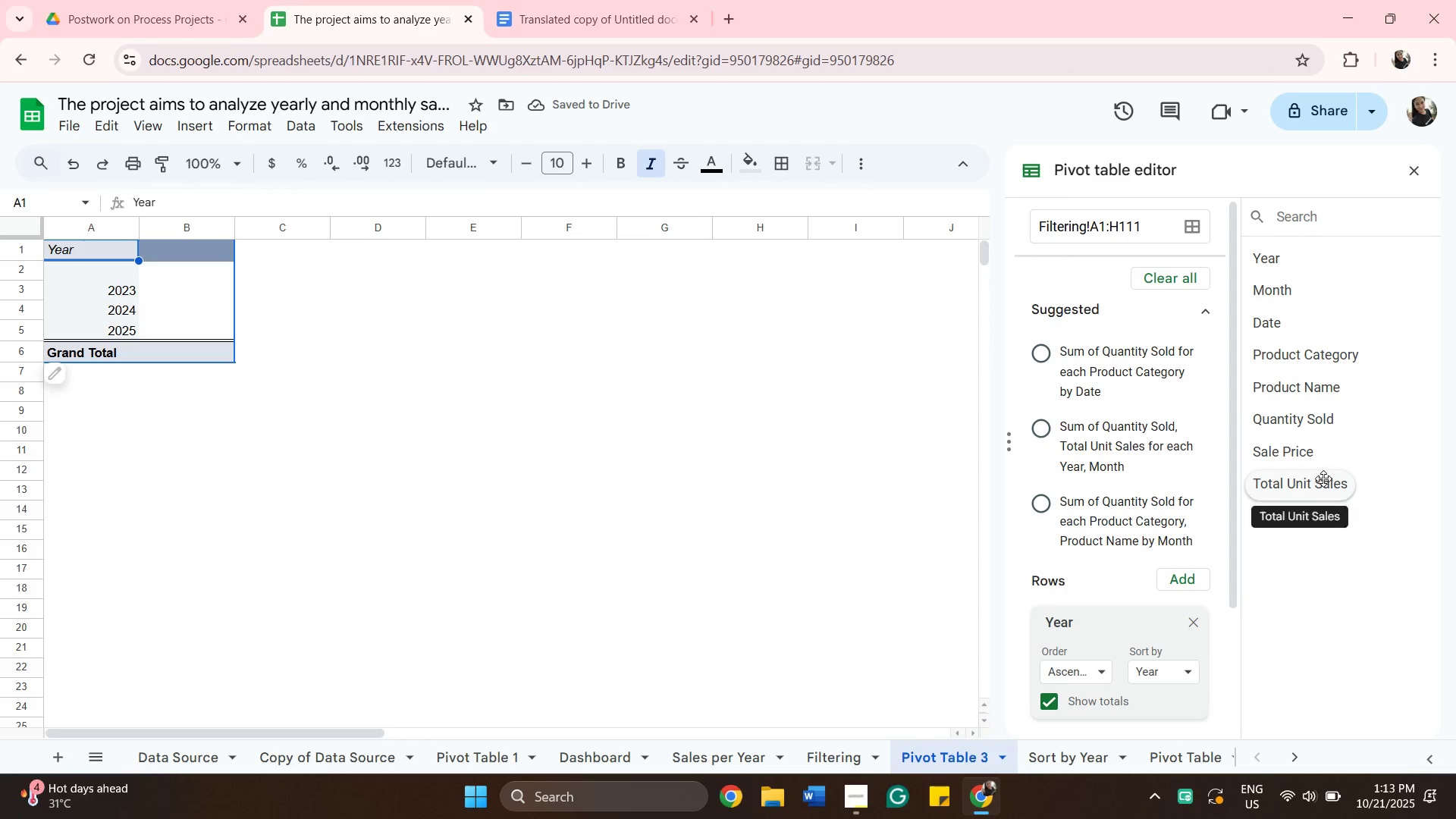 
left_click([1327, 486])
 